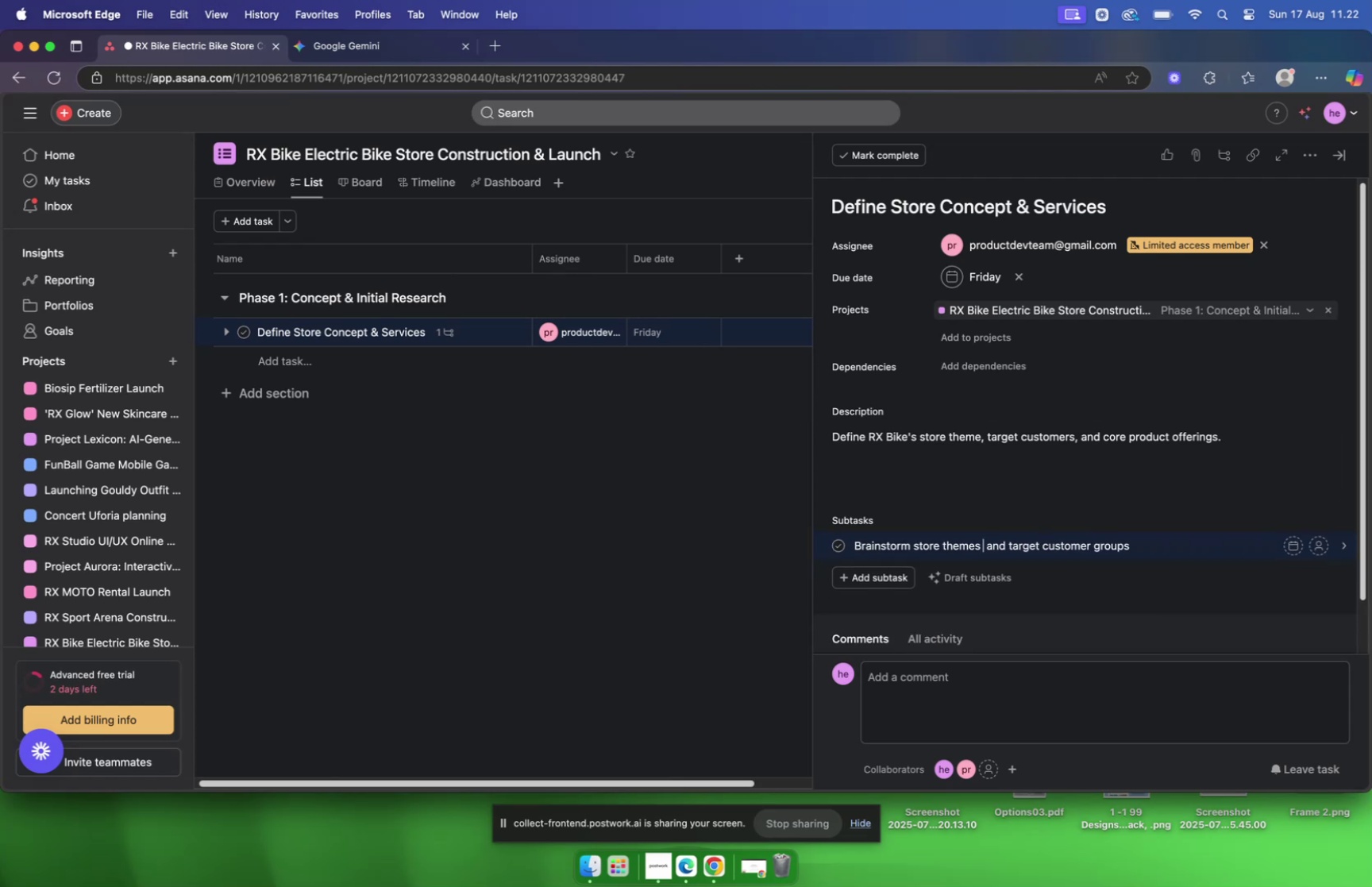 
key(Backspace)
 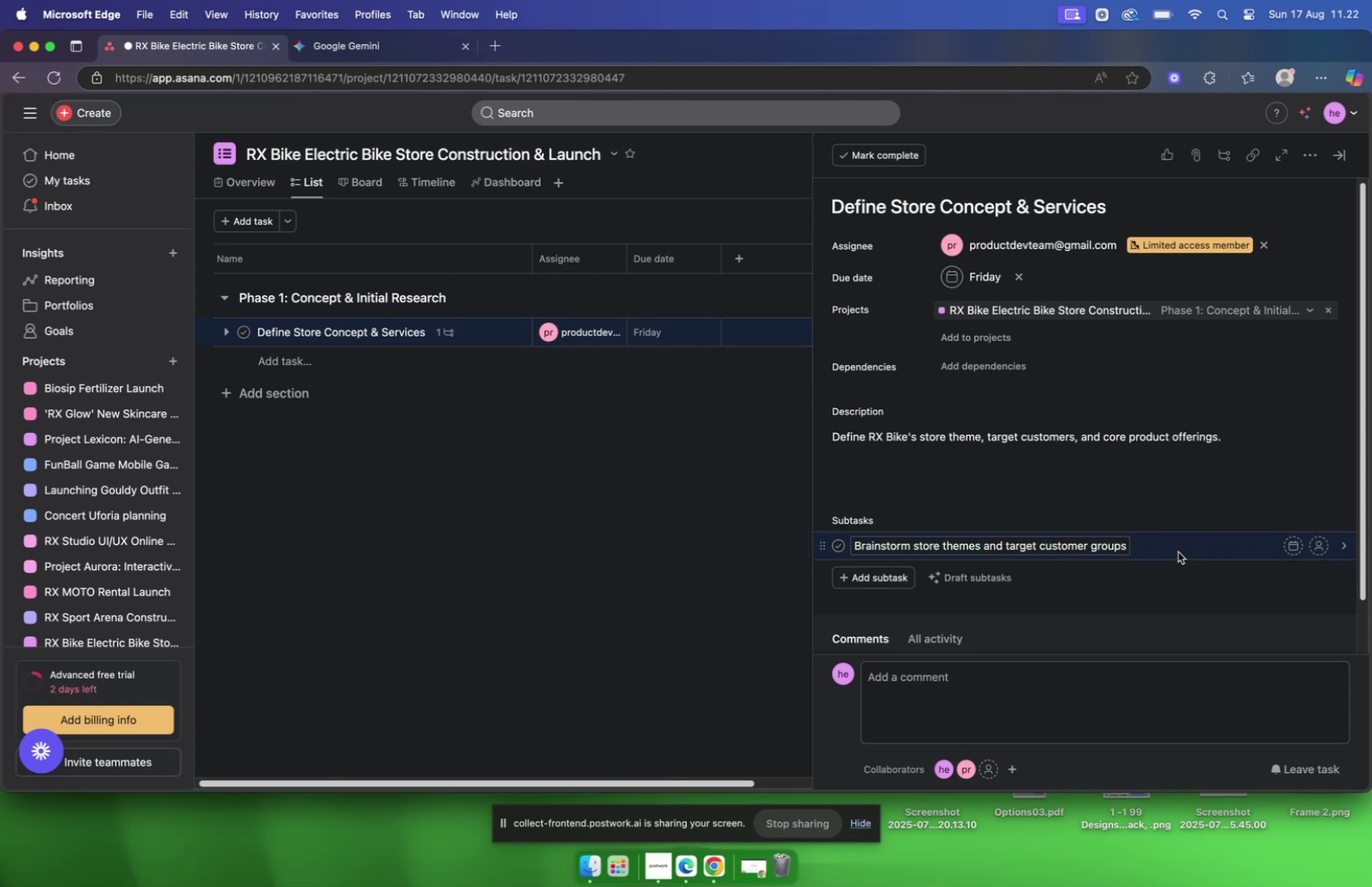 
left_click([1178, 551])
 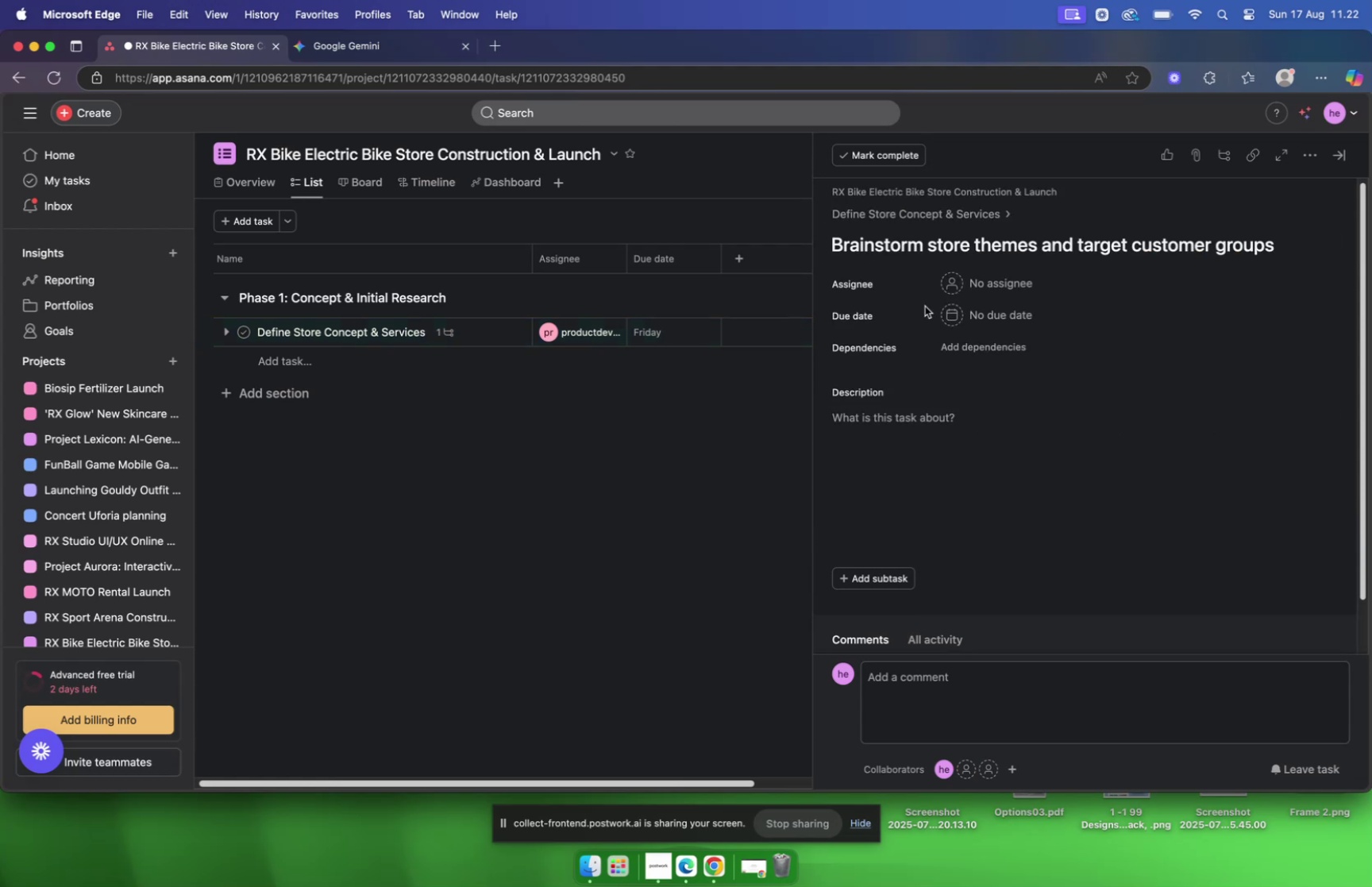 
mouse_move([663, 244])
 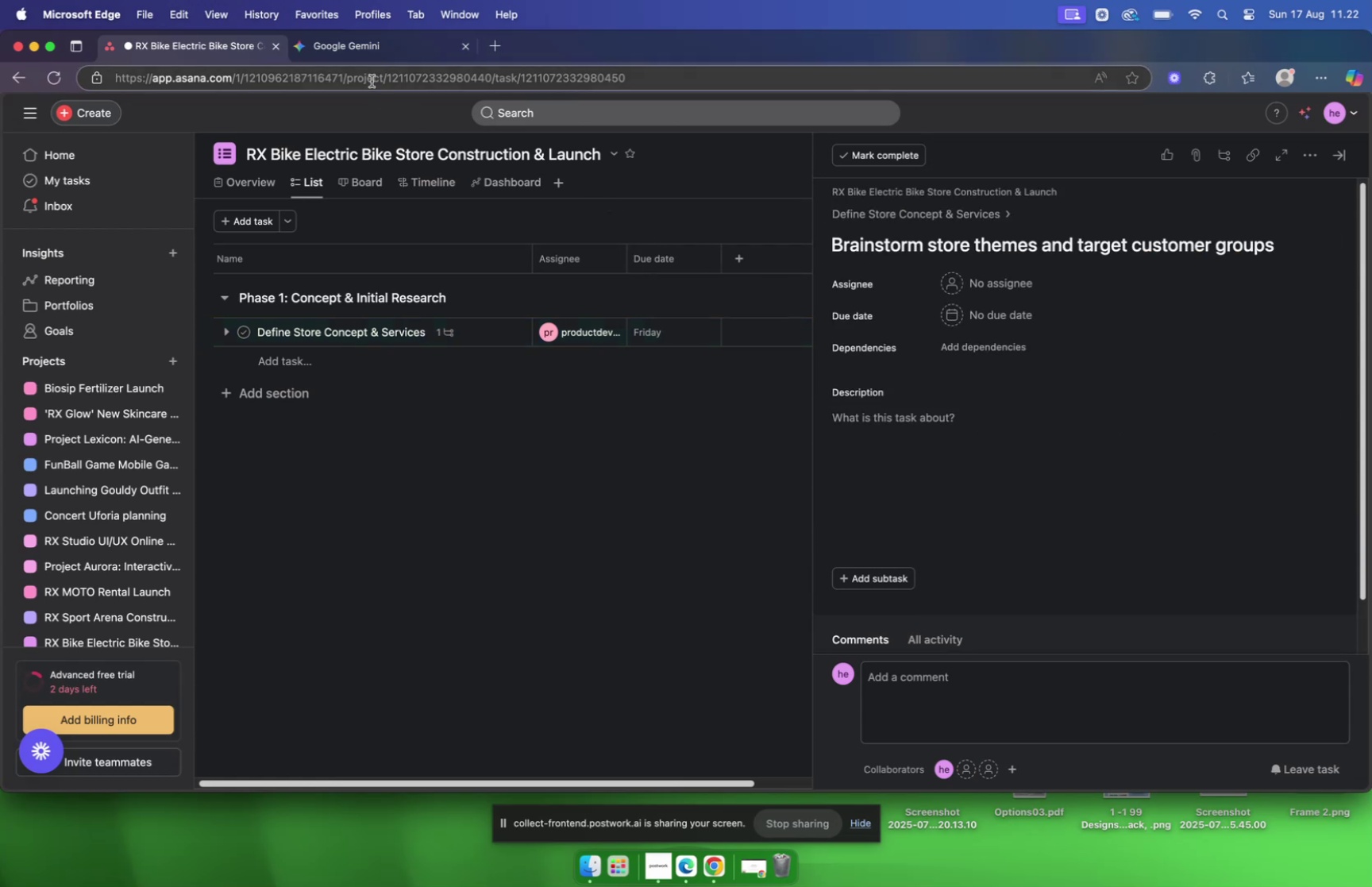 
mouse_move([374, 77])
 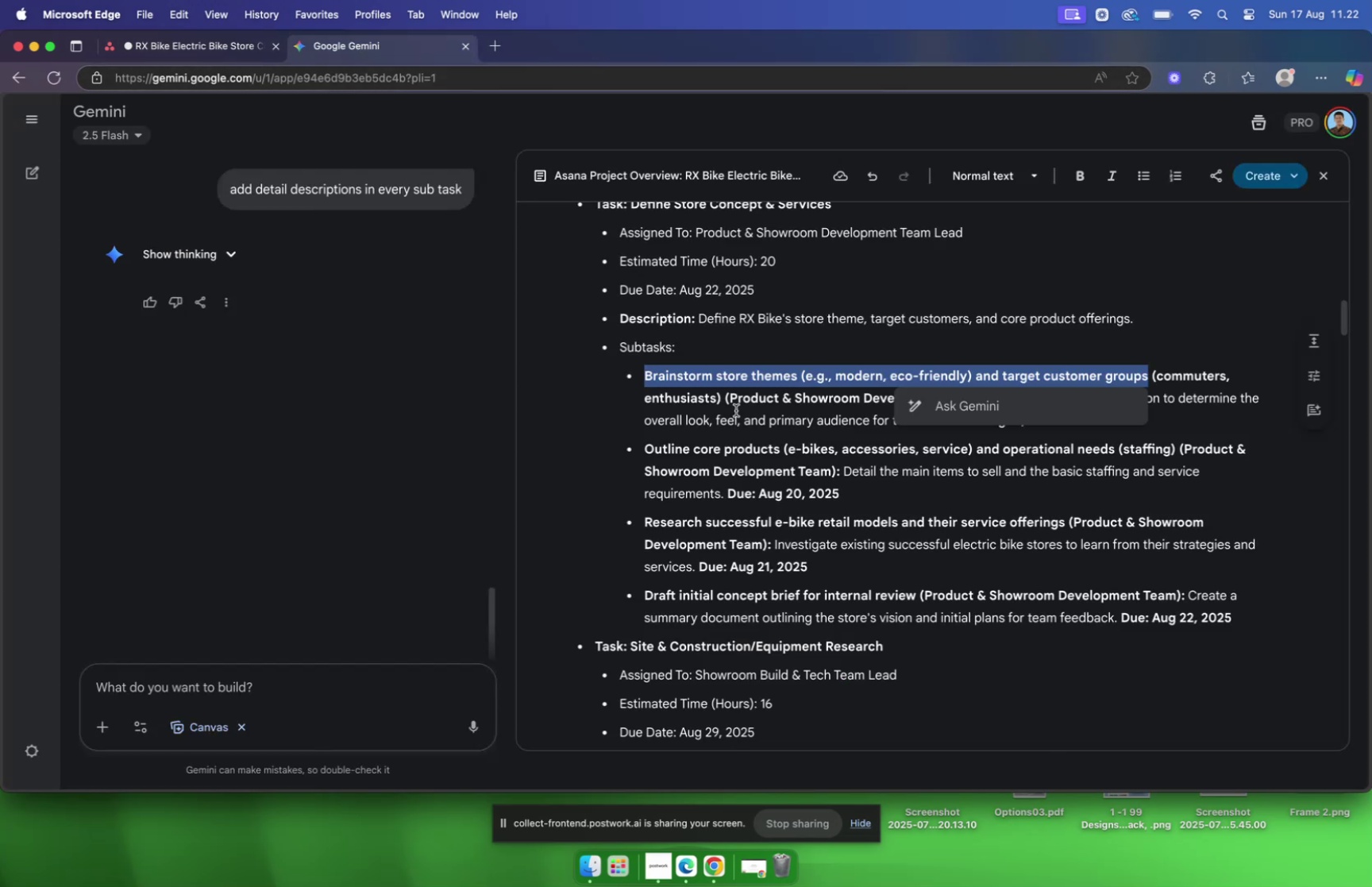 
left_click([736, 410])
 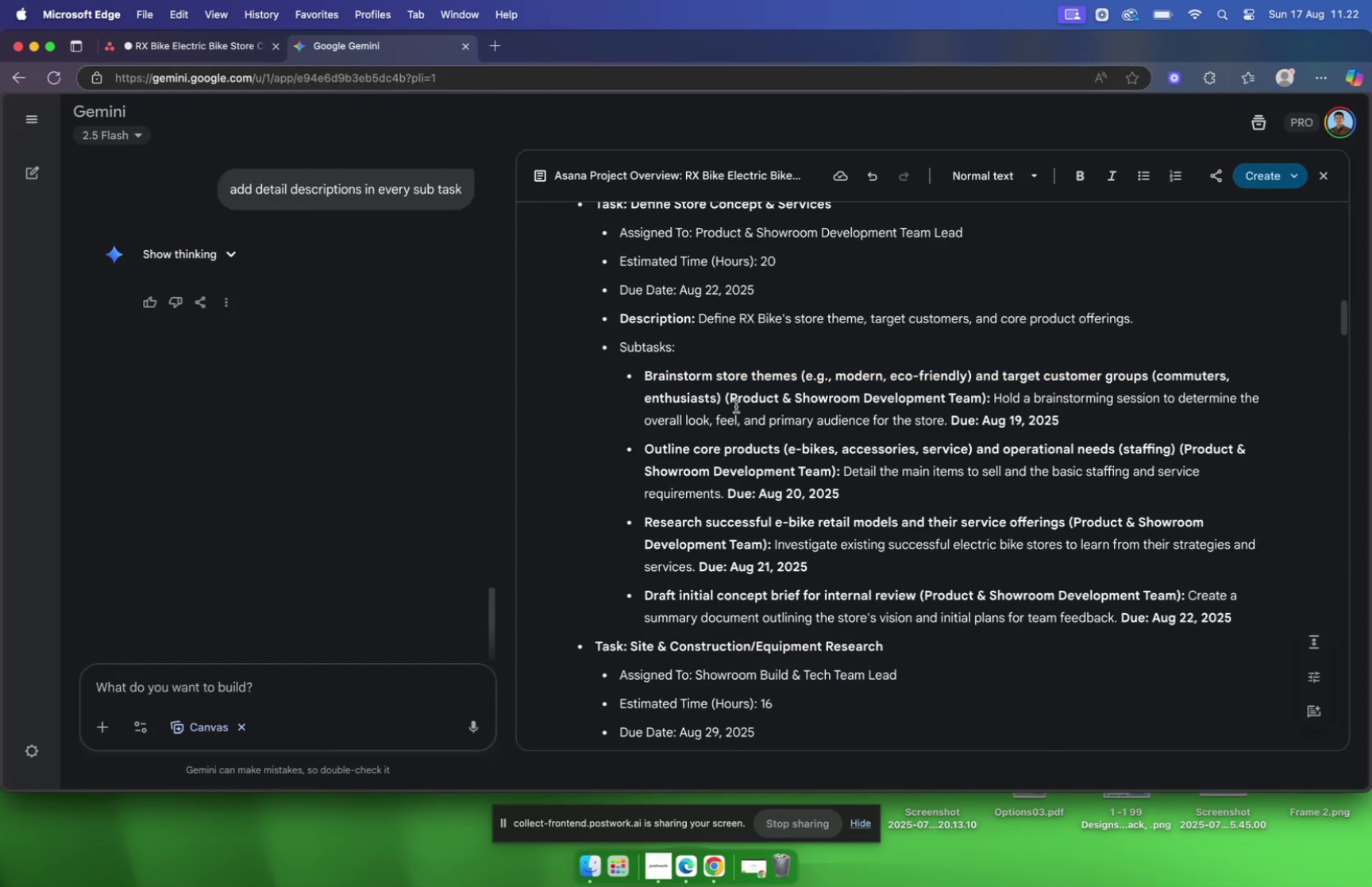 
scroll: coordinate [737, 404], scroll_direction: down, amount: 2.0
 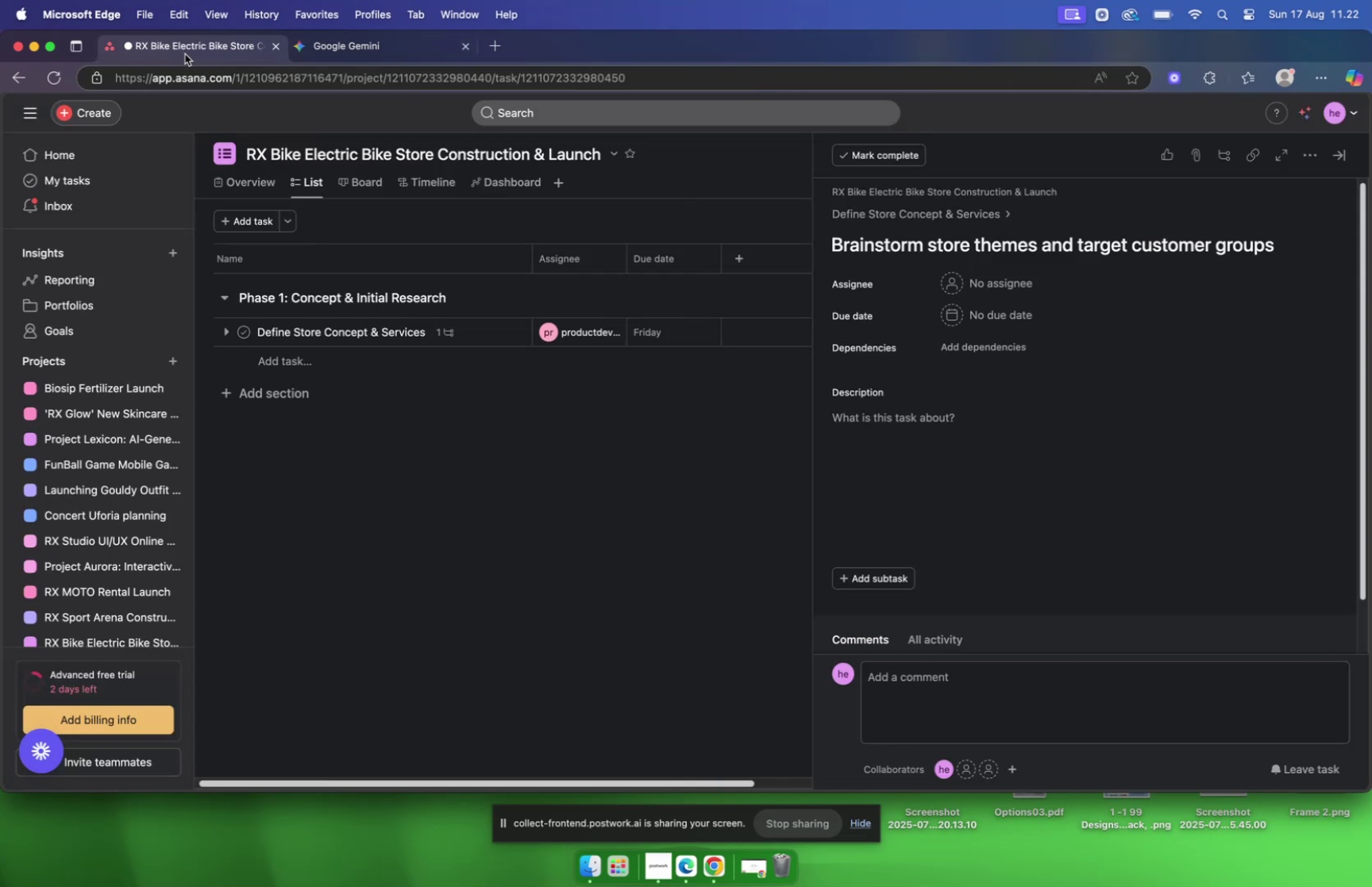 
wait(8.85)
 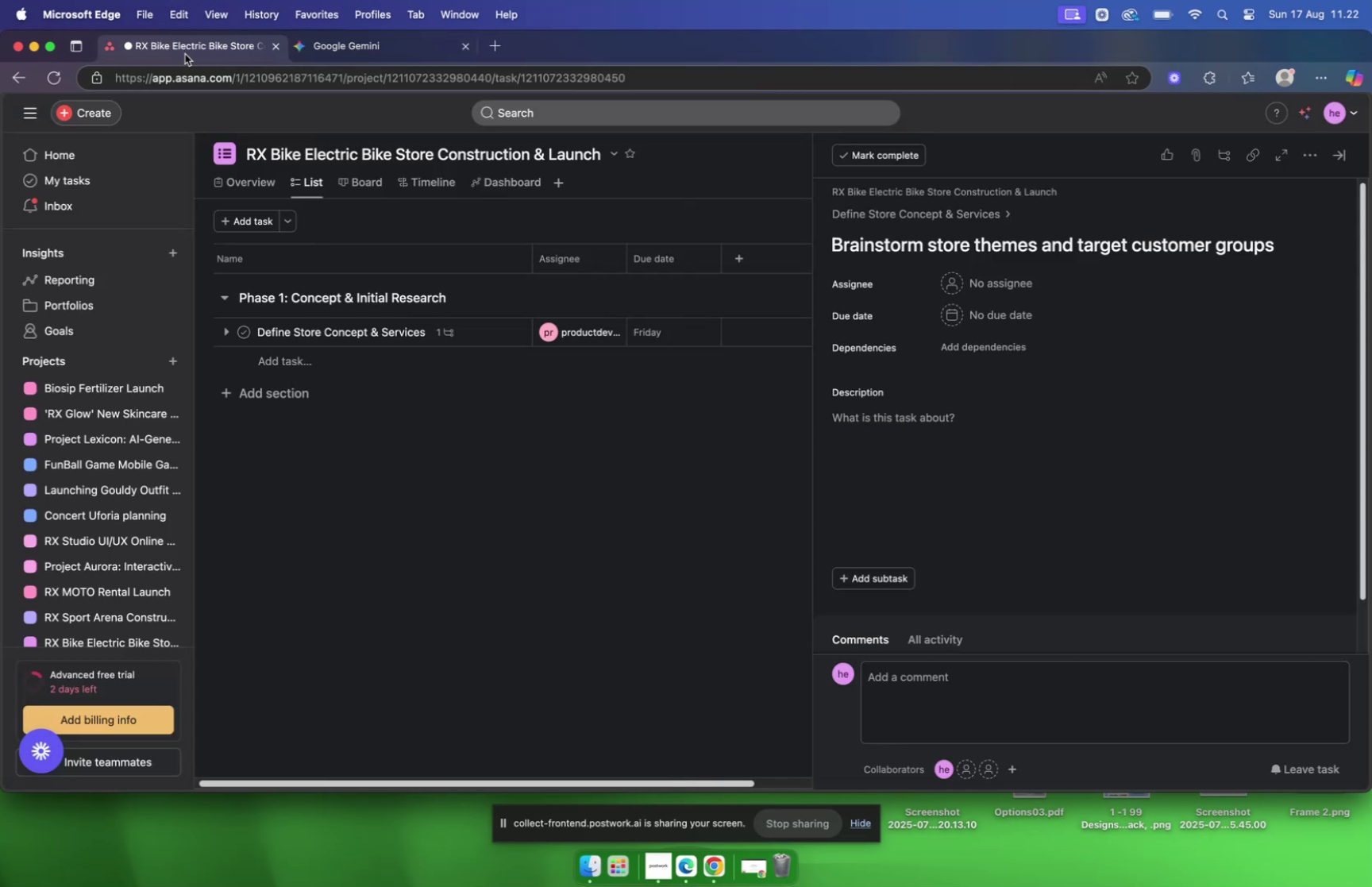 
type(product)
 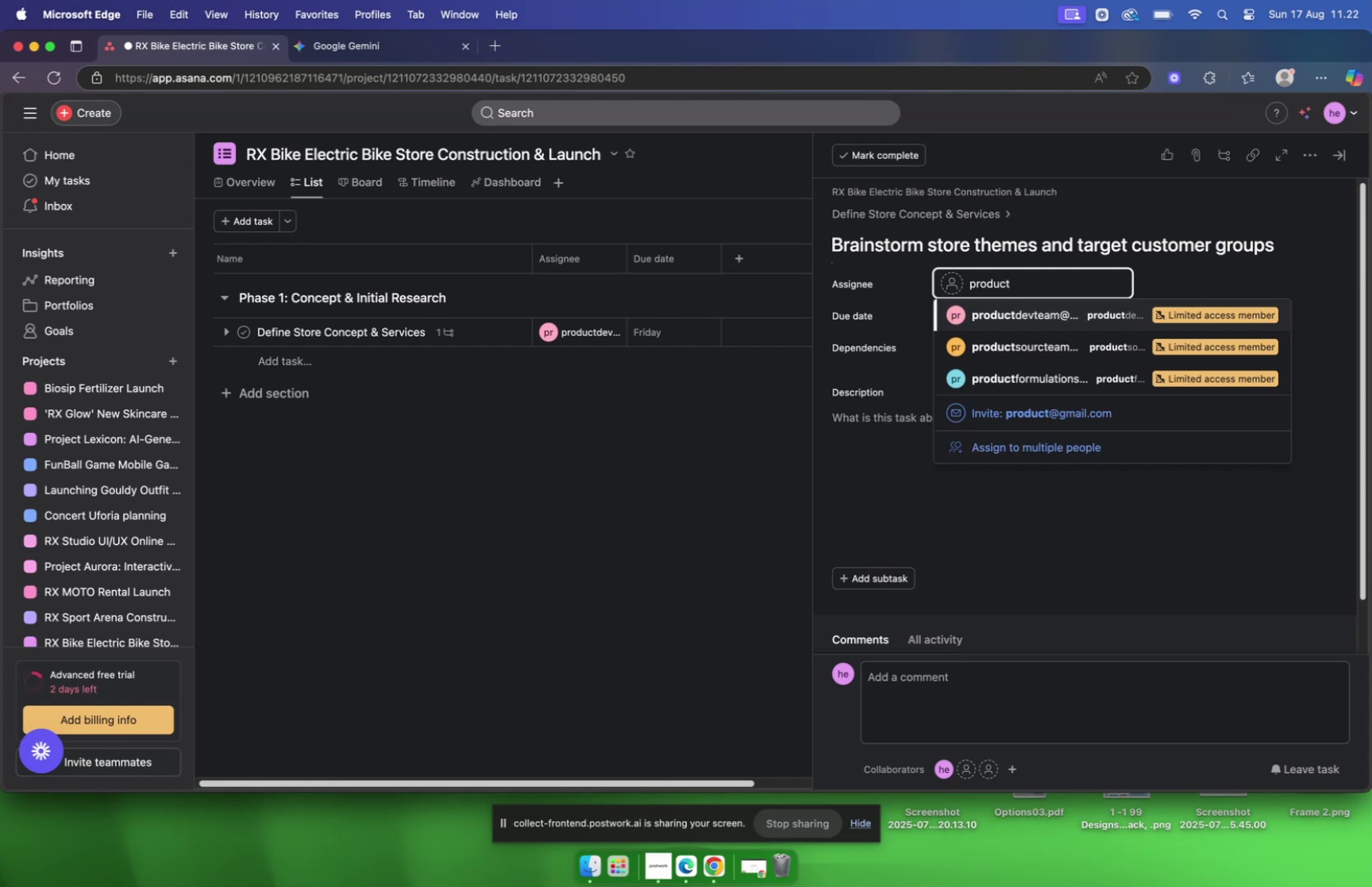 
key(Enter)
 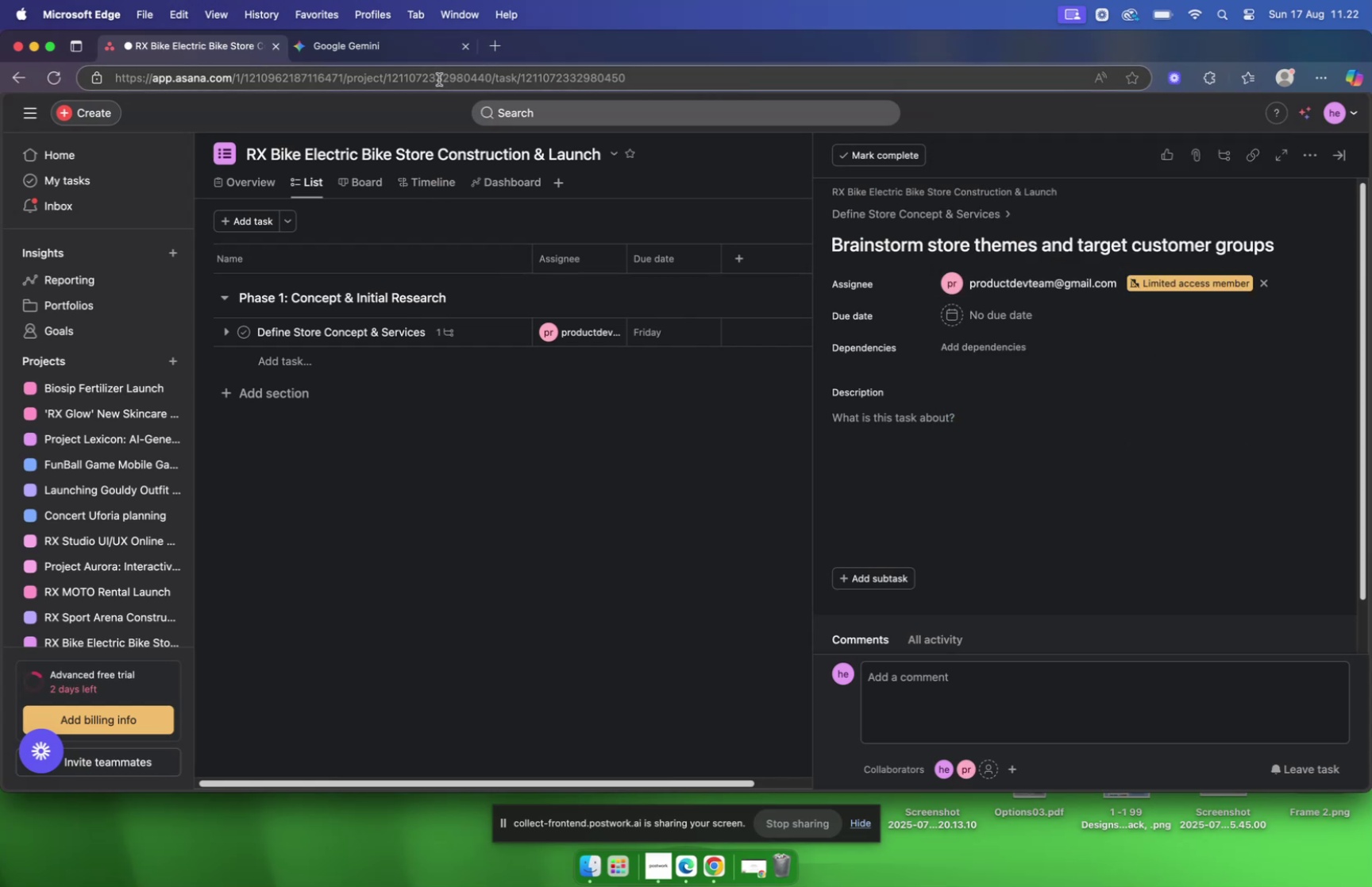 
left_click([383, 56])
 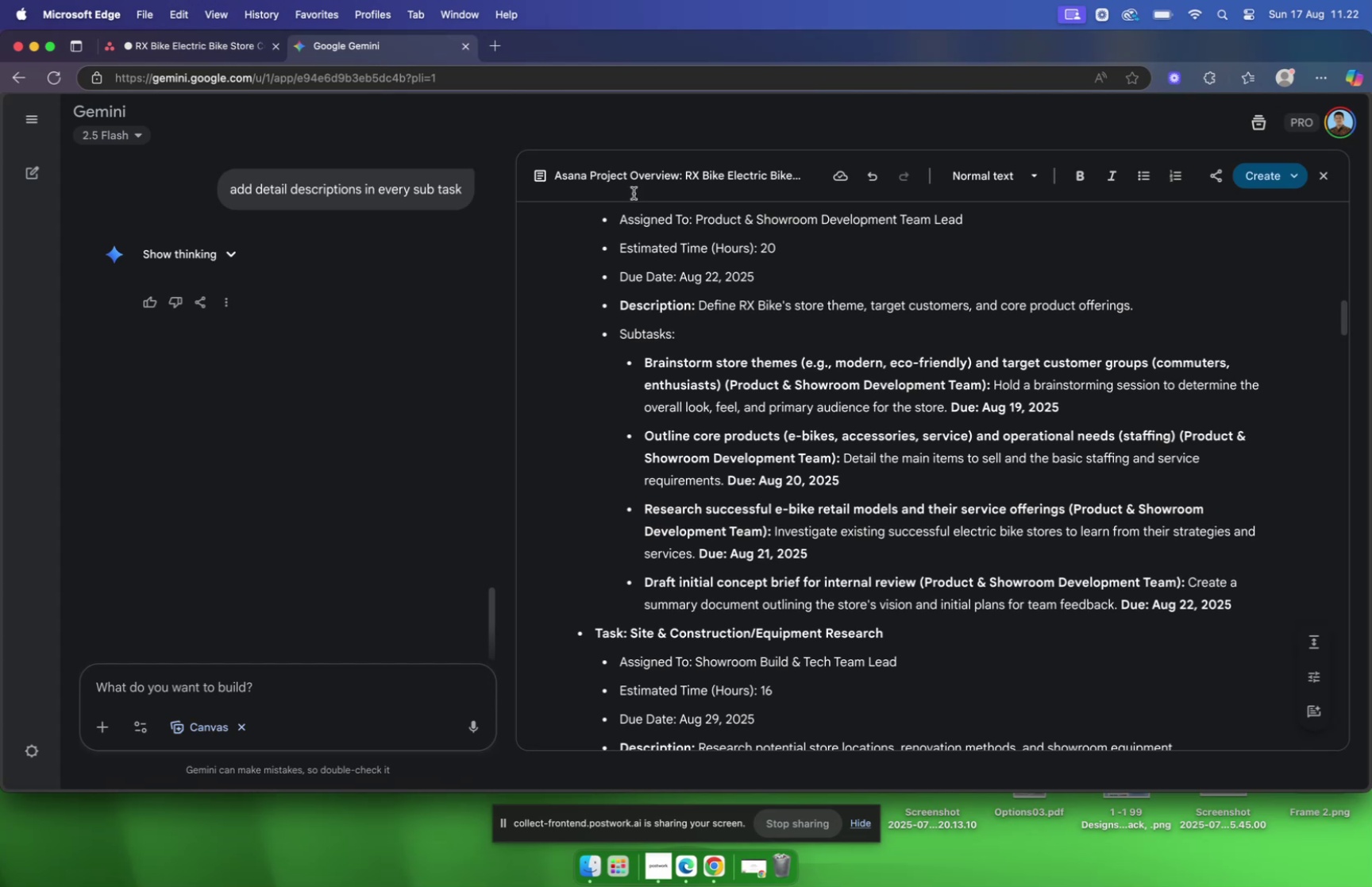 
wait(11.75)
 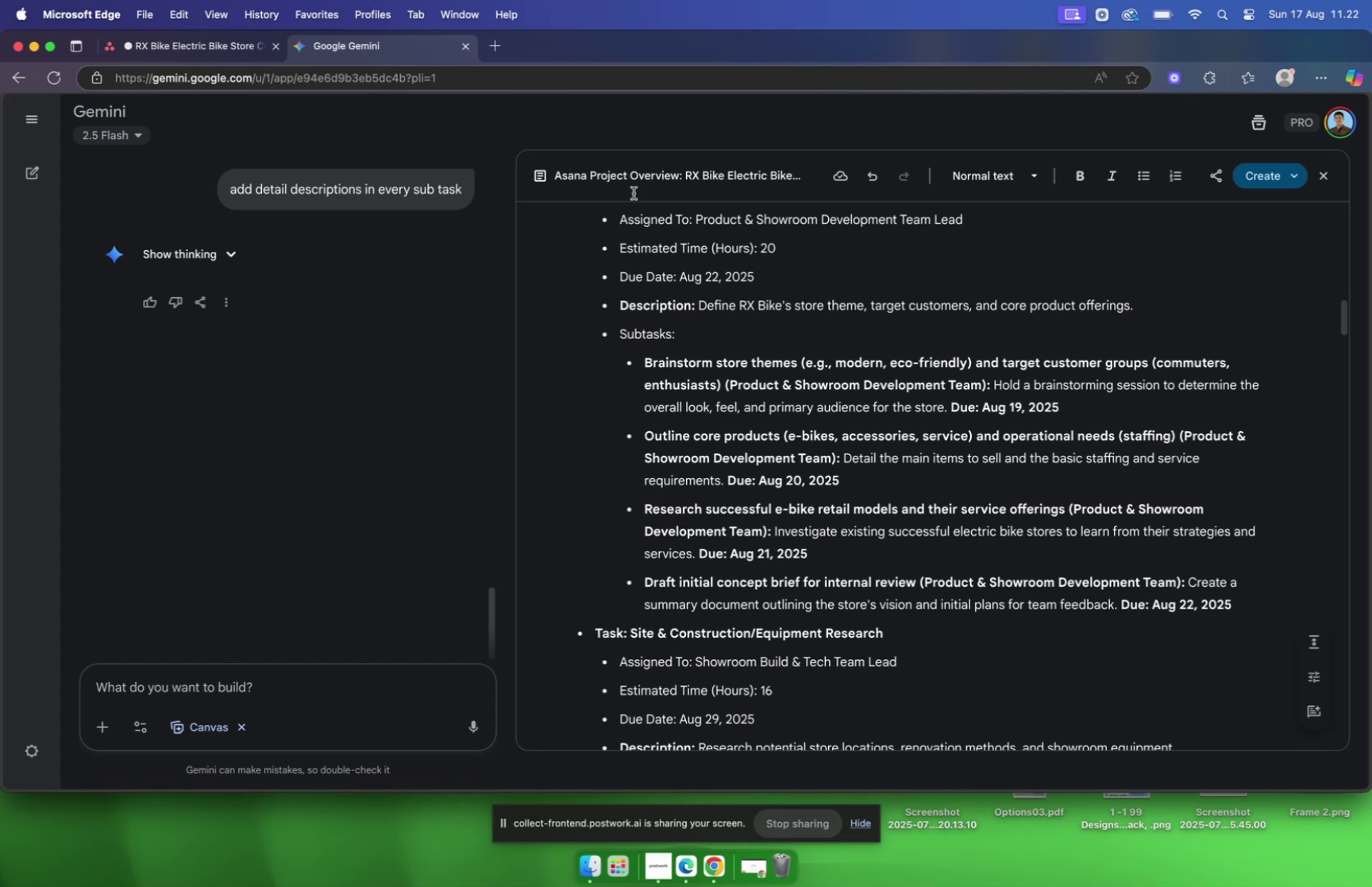 
left_click([202, 45])
 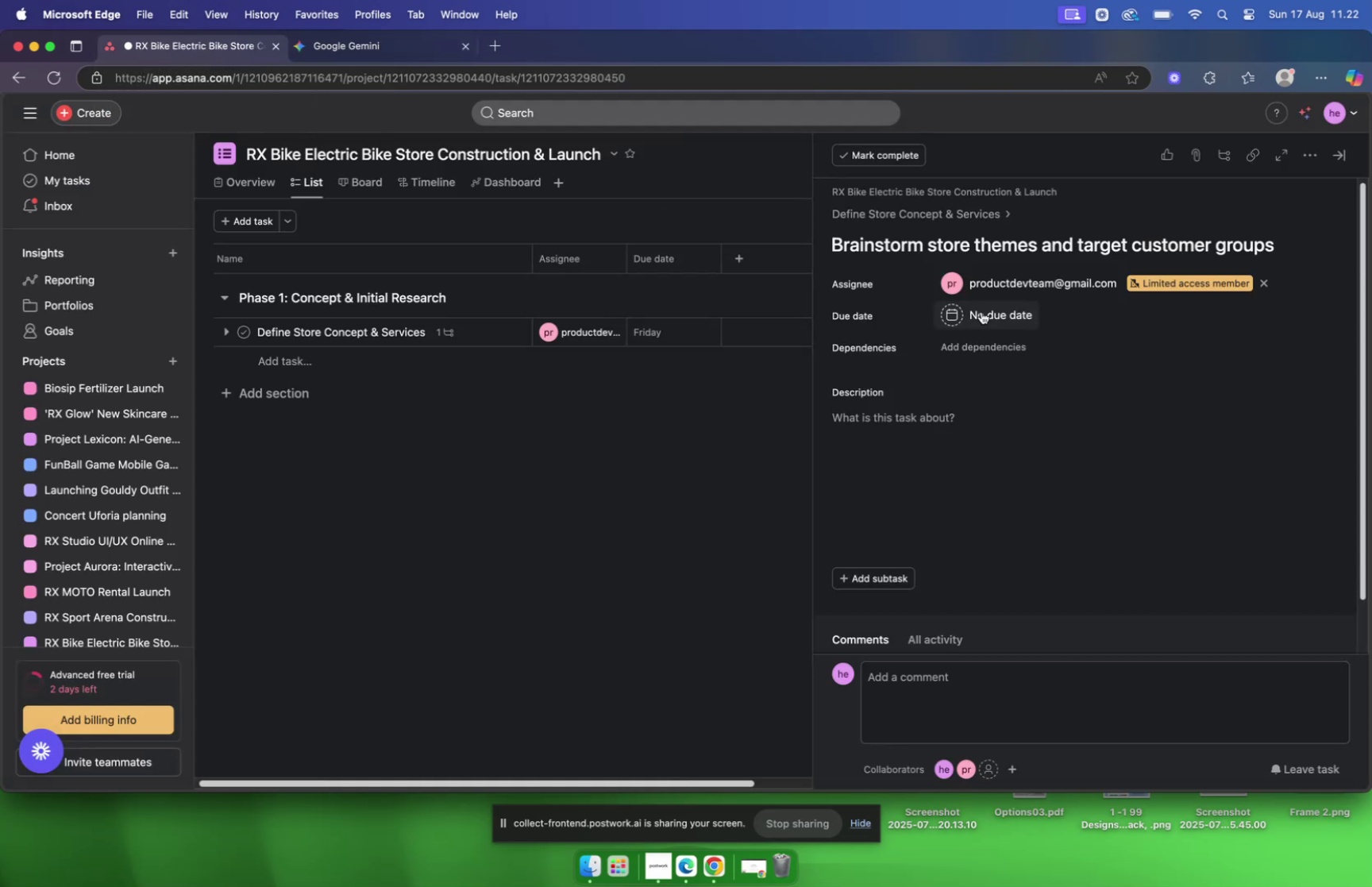 
left_click([981, 311])
 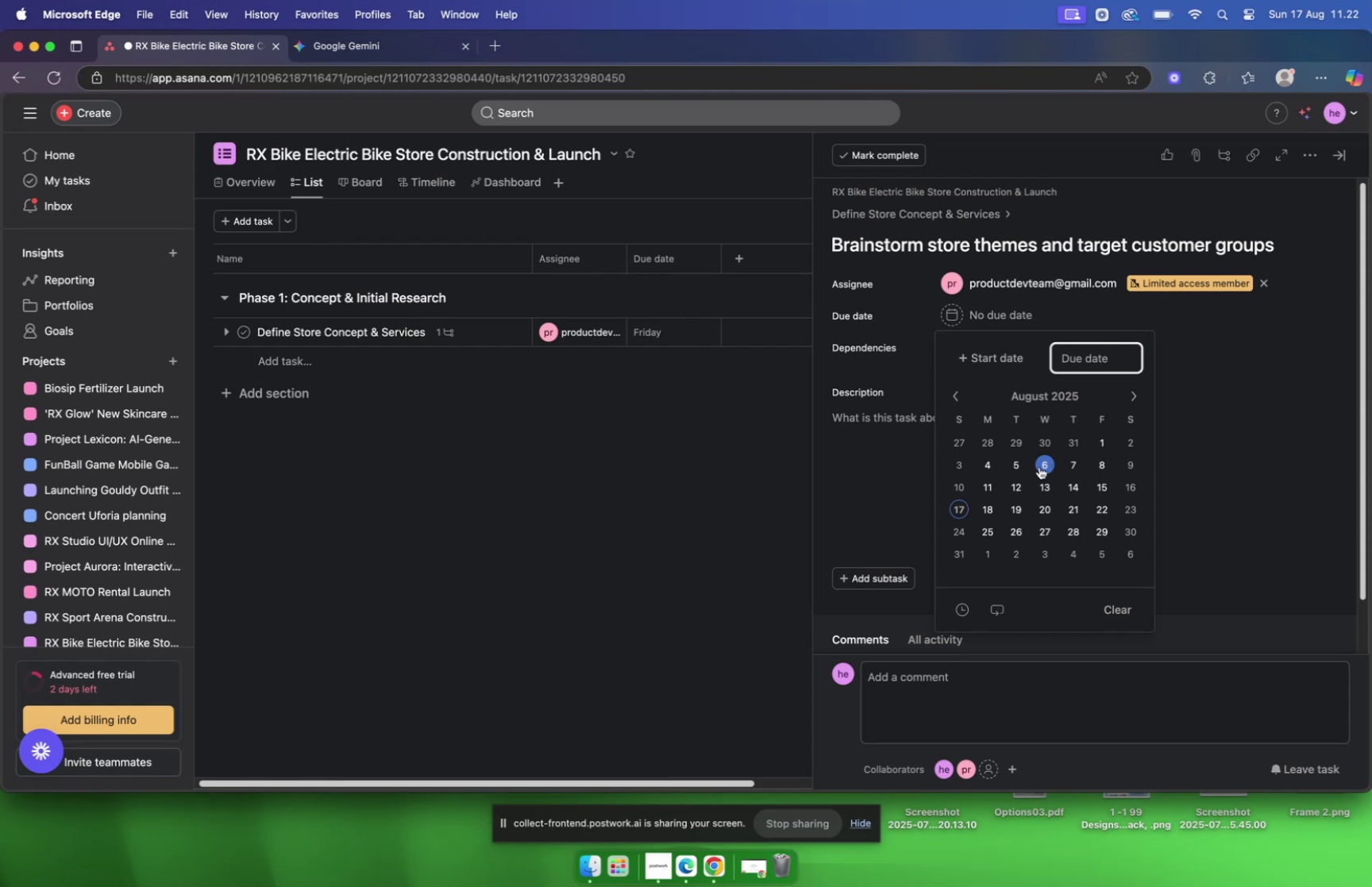 
left_click([1017, 501])
 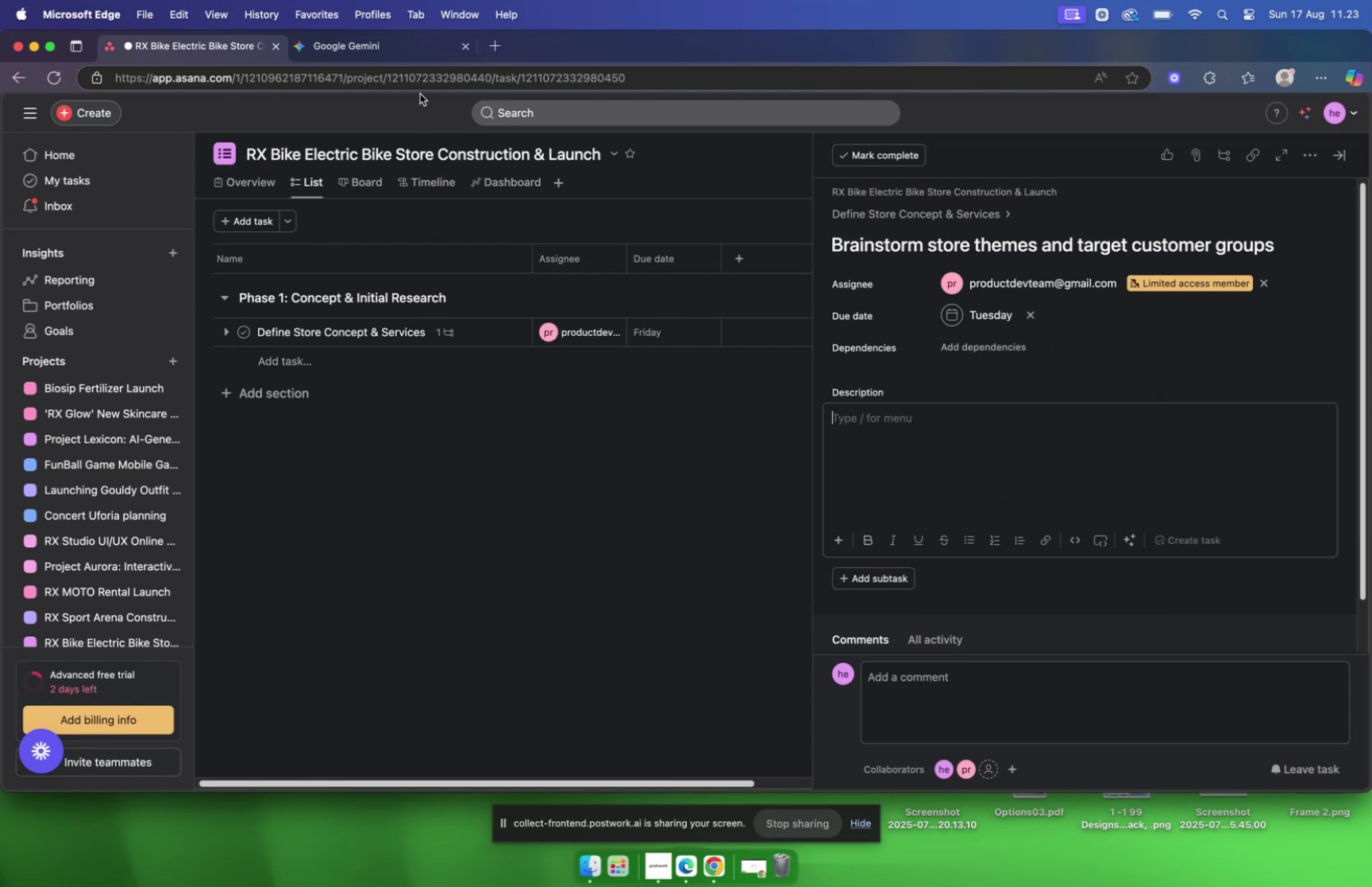 
left_click([384, 51])
 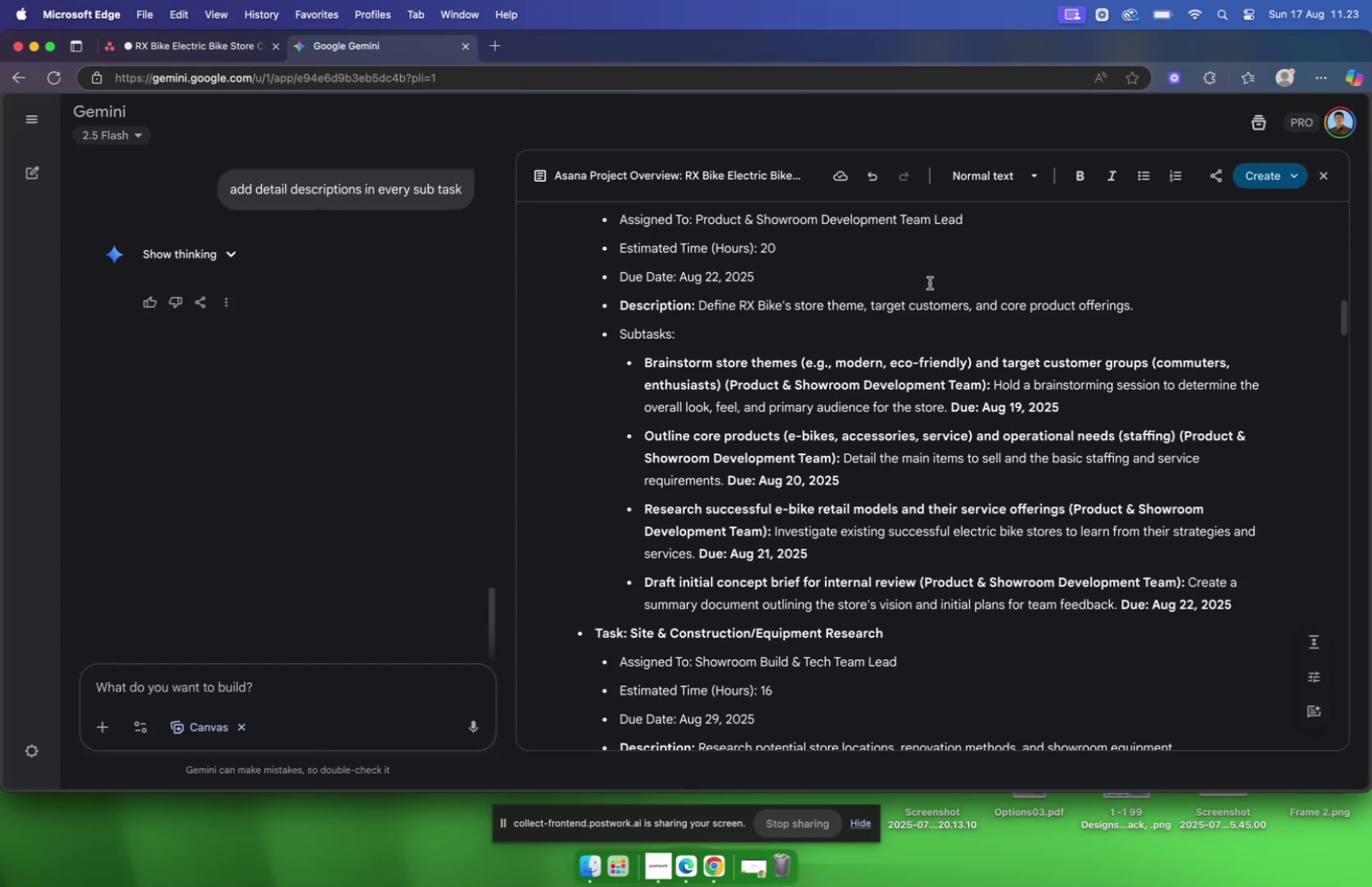 
scroll: coordinate [931, 275], scroll_direction: down, amount: 4.0
 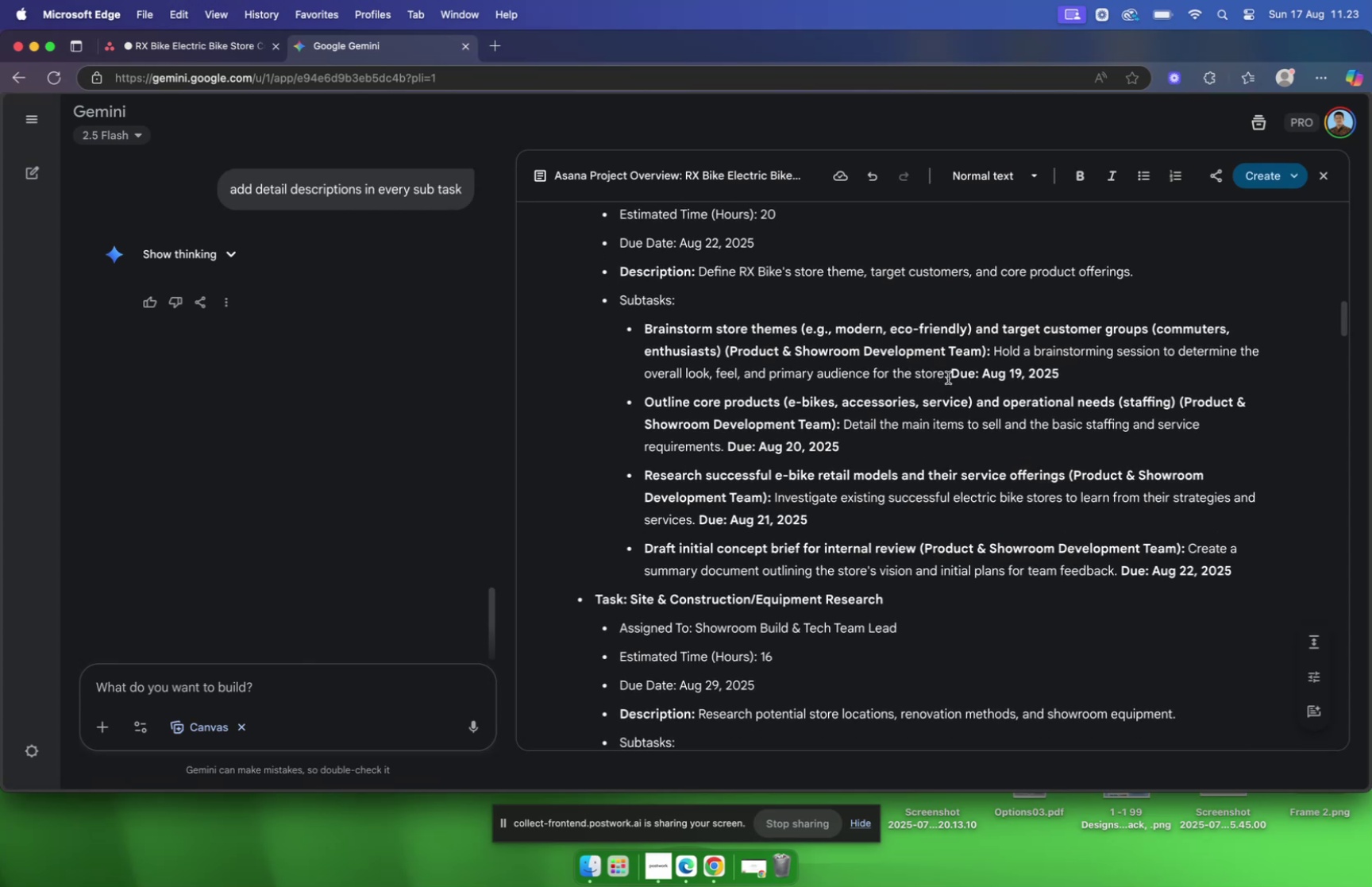 
left_click([946, 376])
 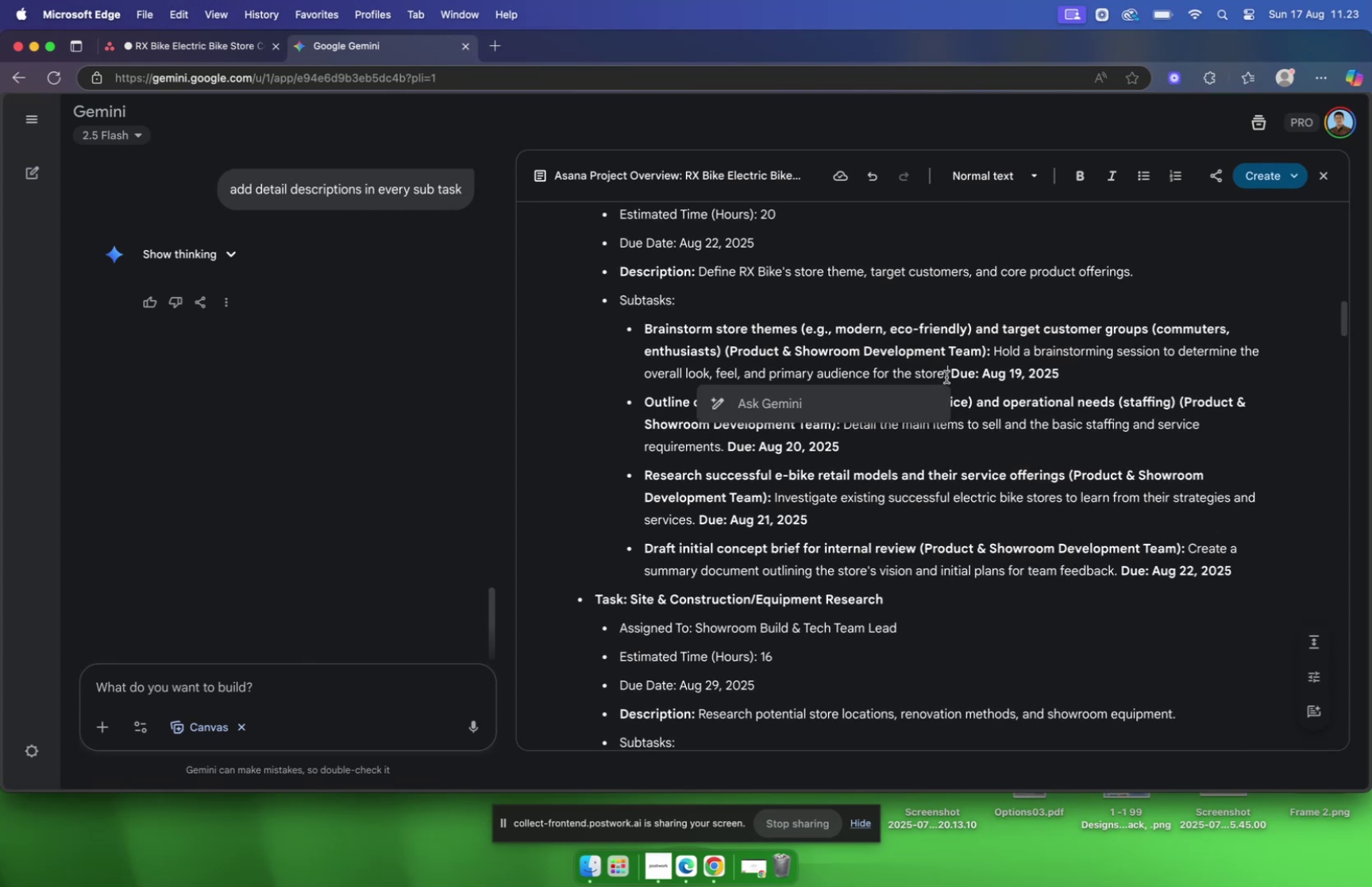 
triple_click([946, 376])
 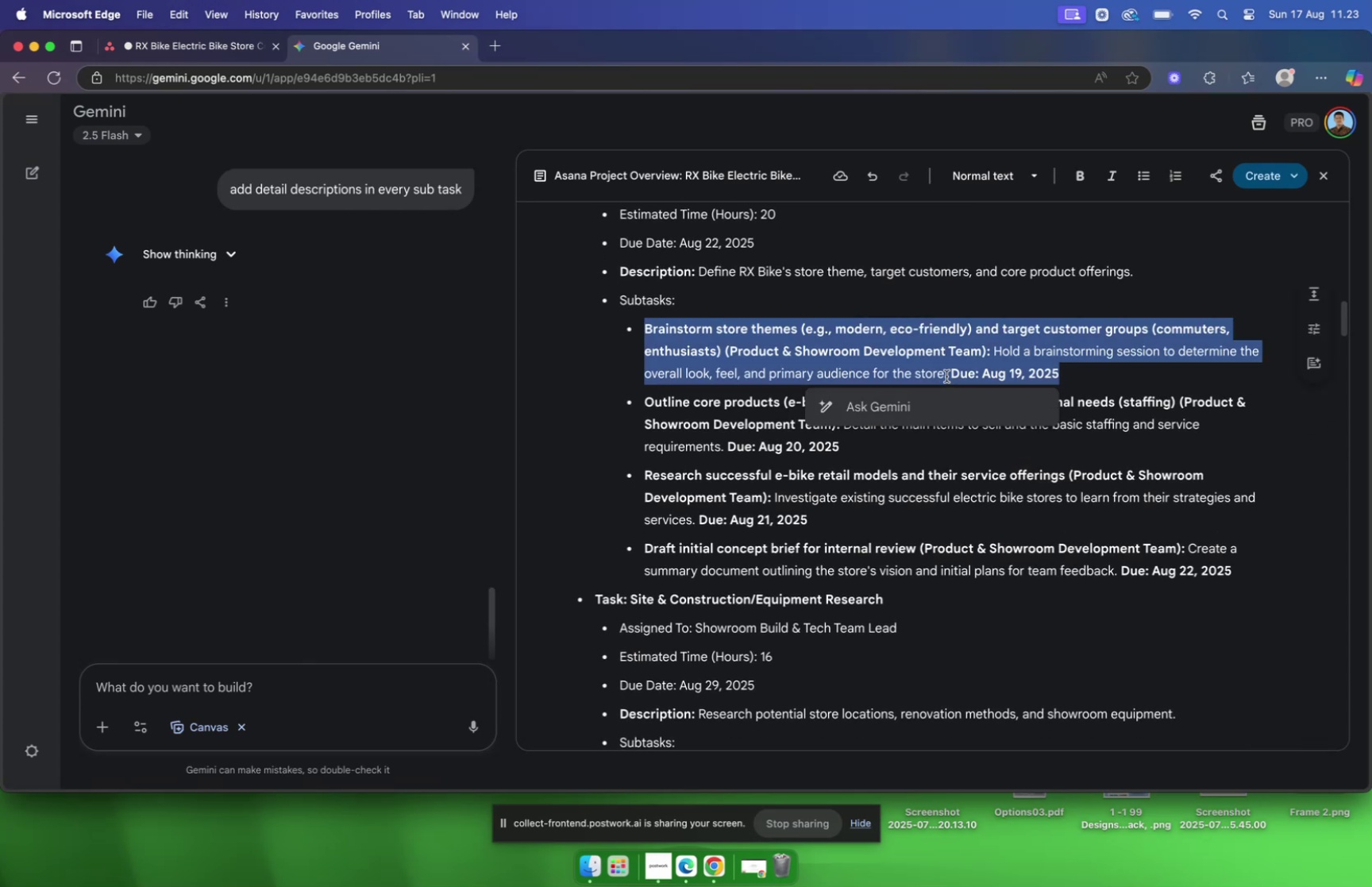 
left_click([946, 375])
 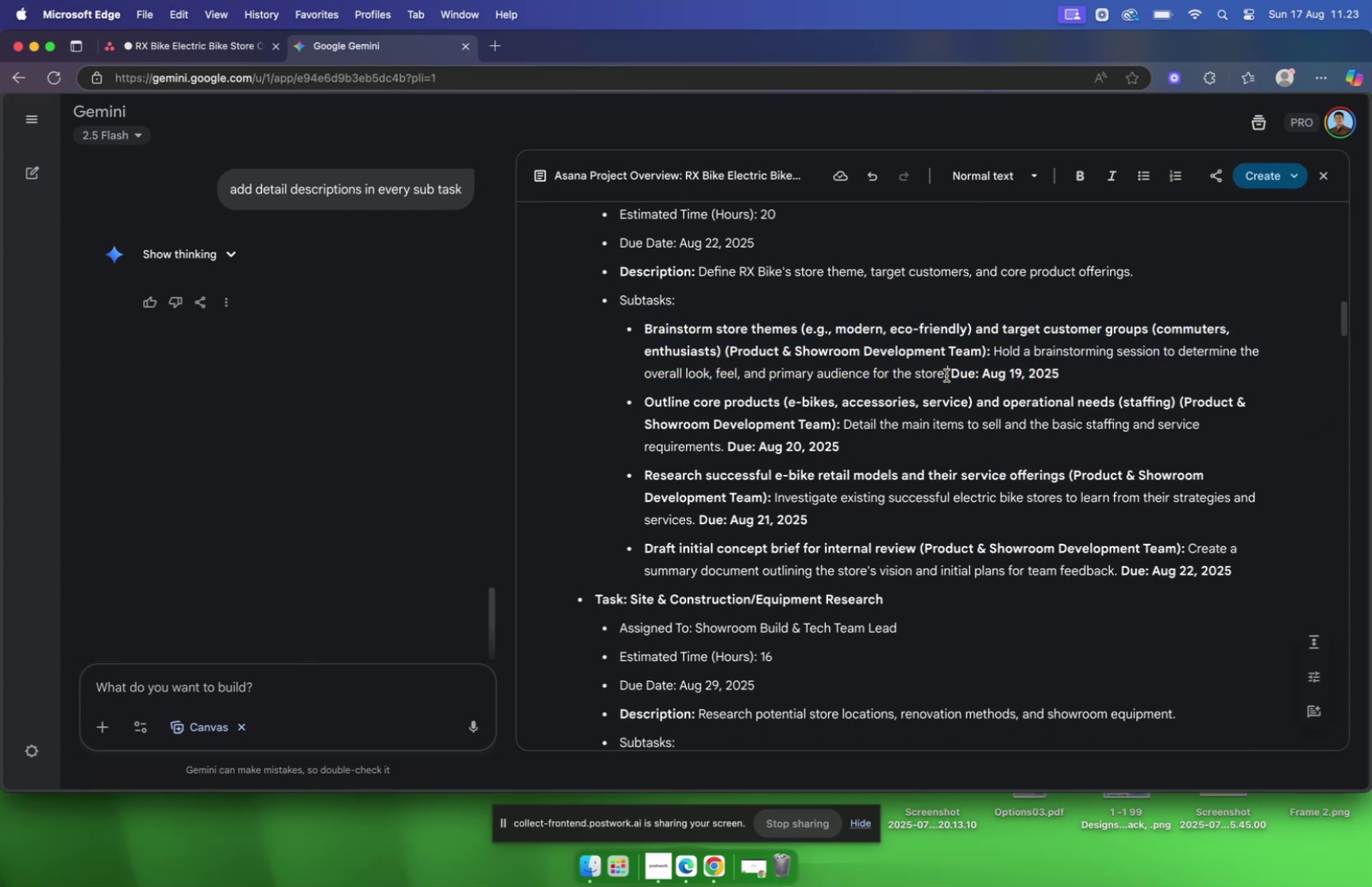 
left_click_drag(start_coordinate=[946, 375], to_coordinate=[996, 358])
 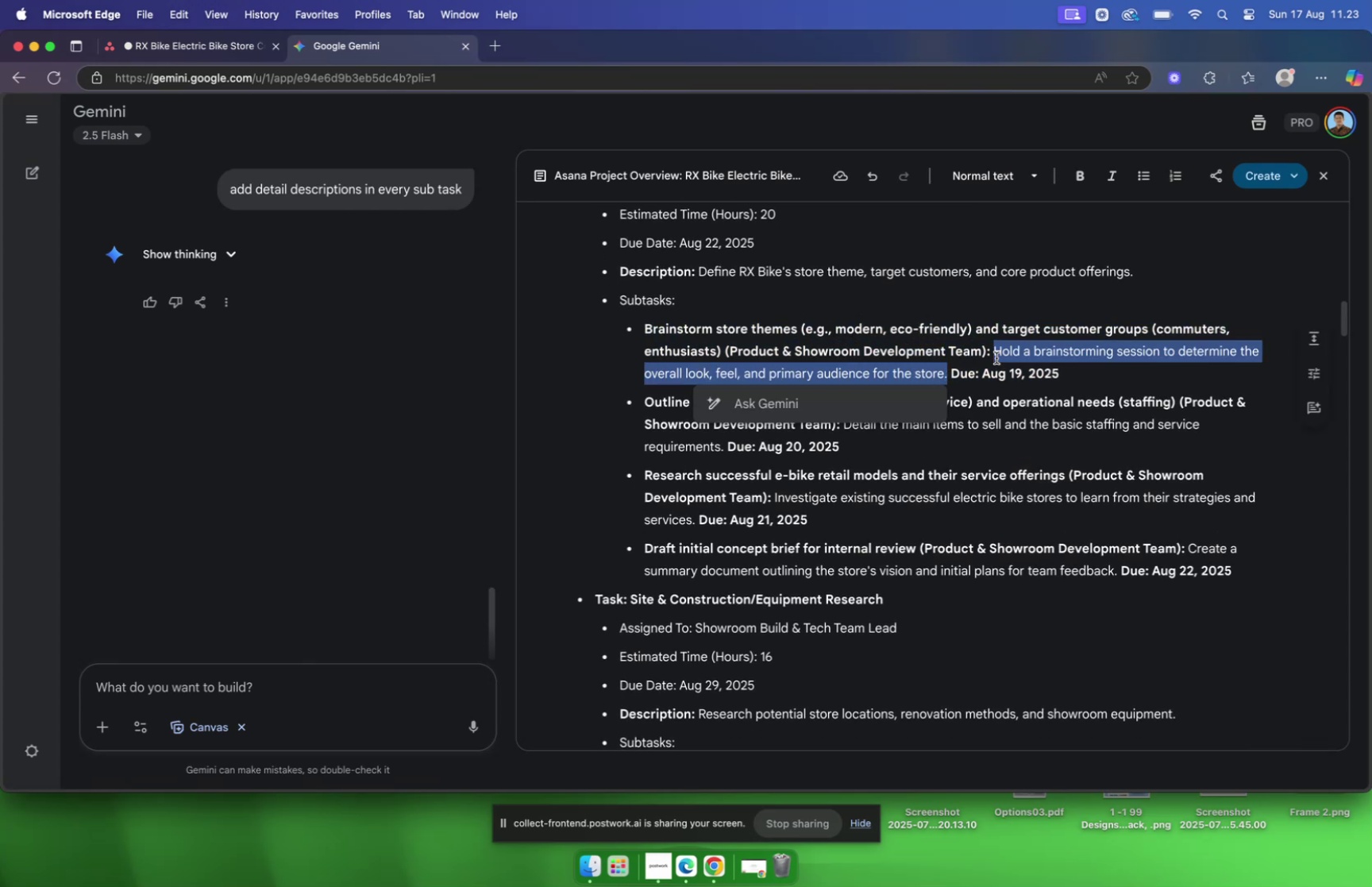 
key(Meta+C)
 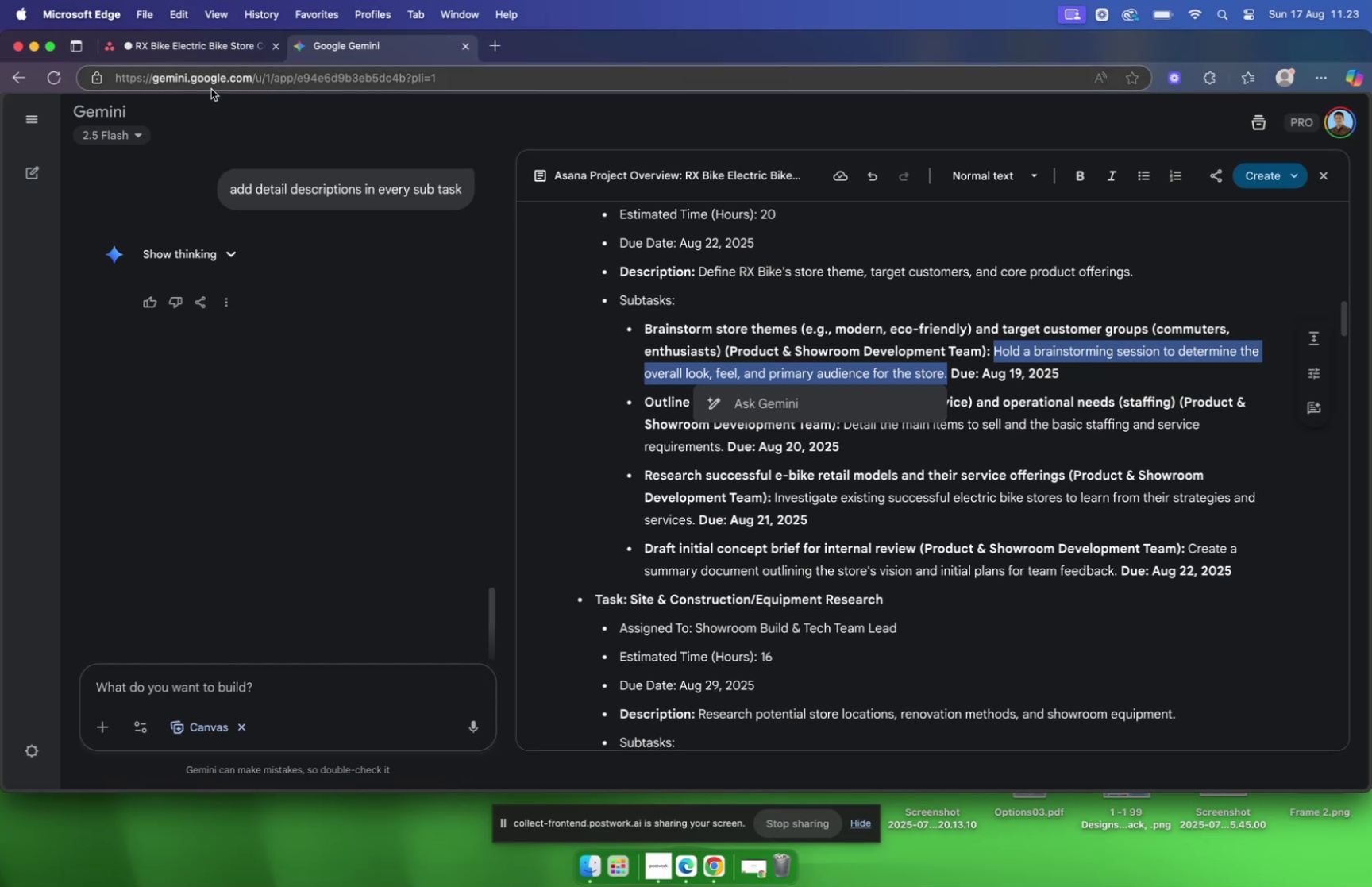 
left_click([131, 47])
 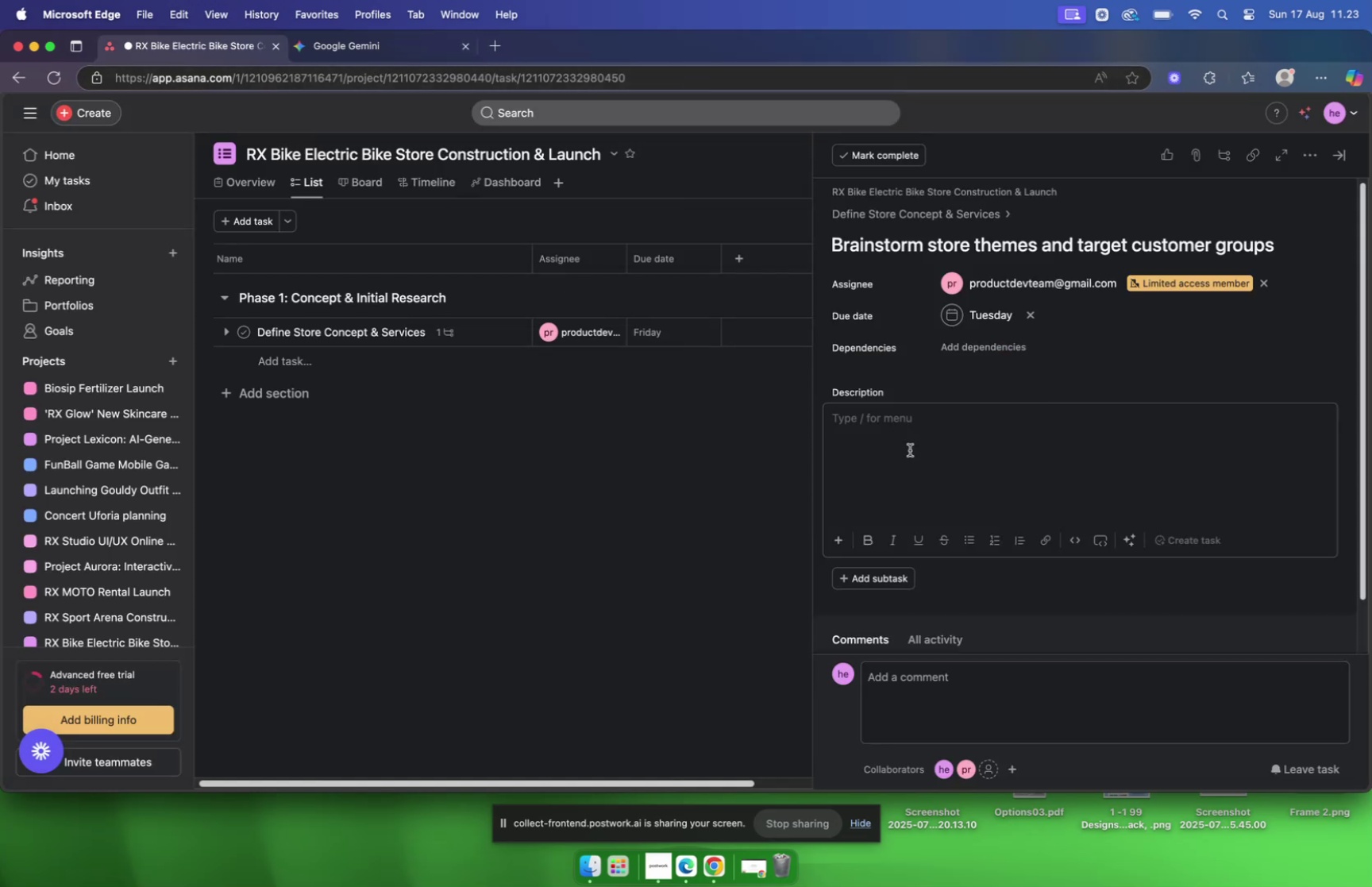 
key(Meta+V)
 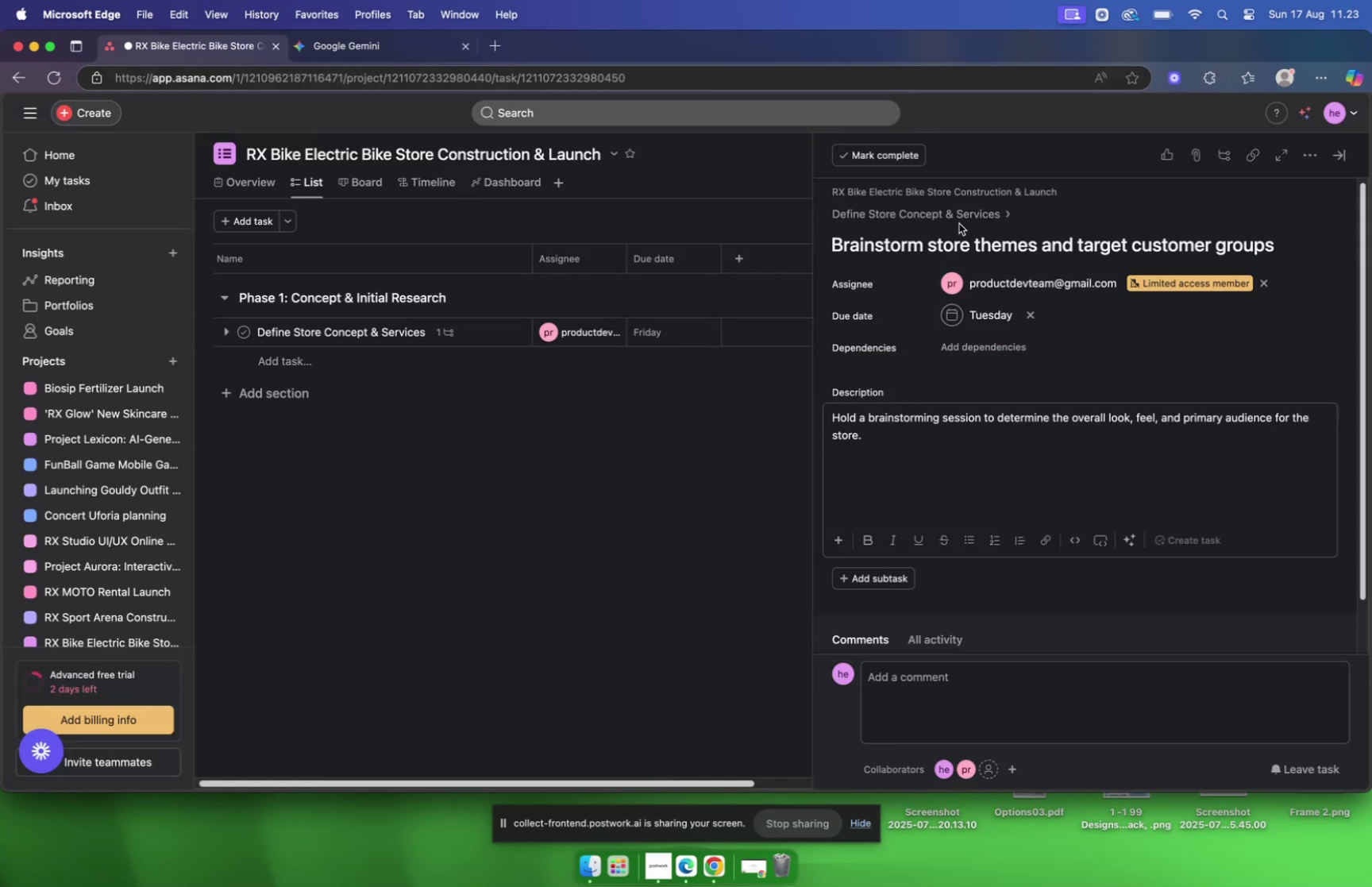 
left_click([950, 220])
 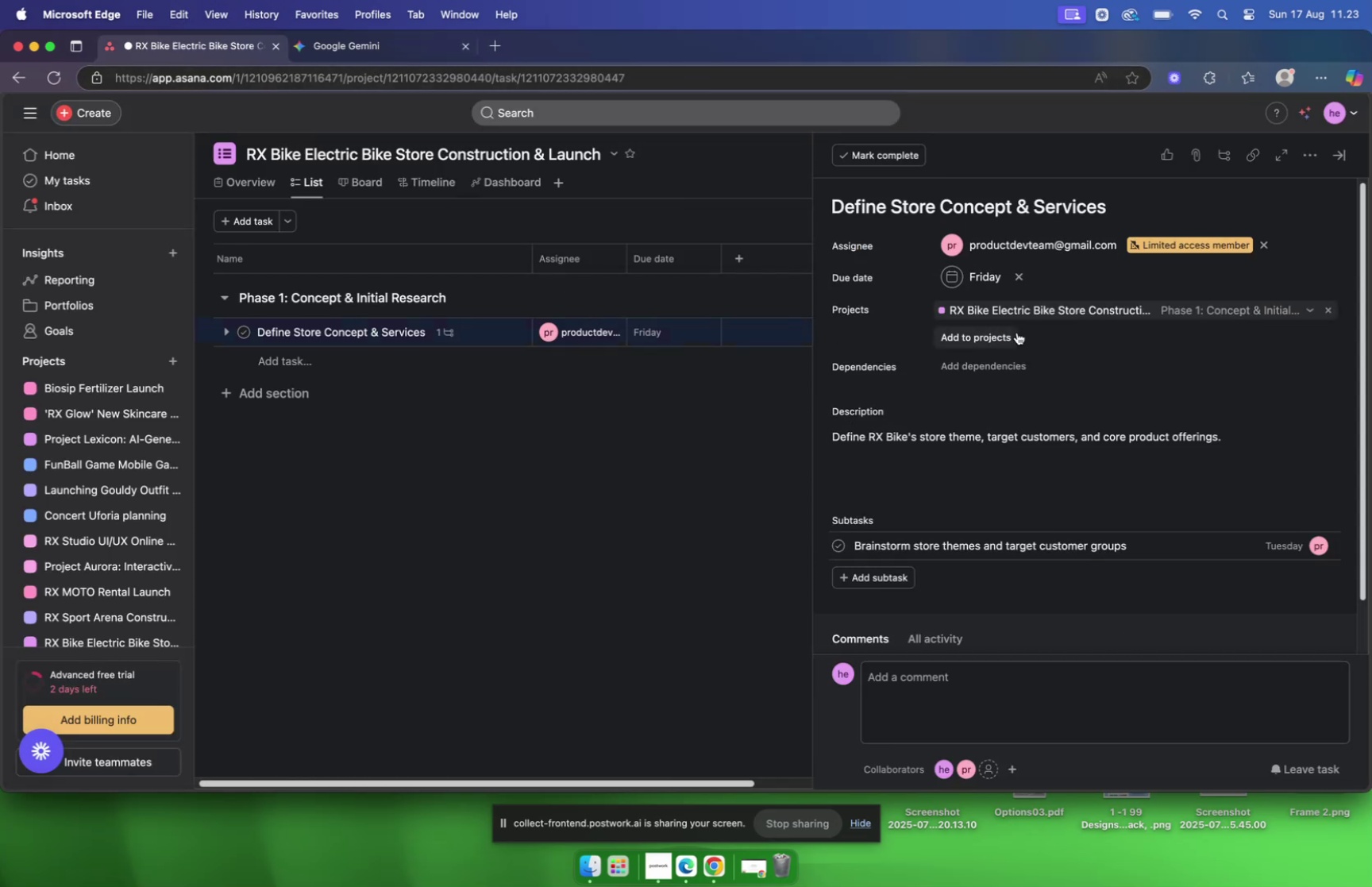 
scroll: coordinate [1017, 332], scroll_direction: down, amount: 2.0
 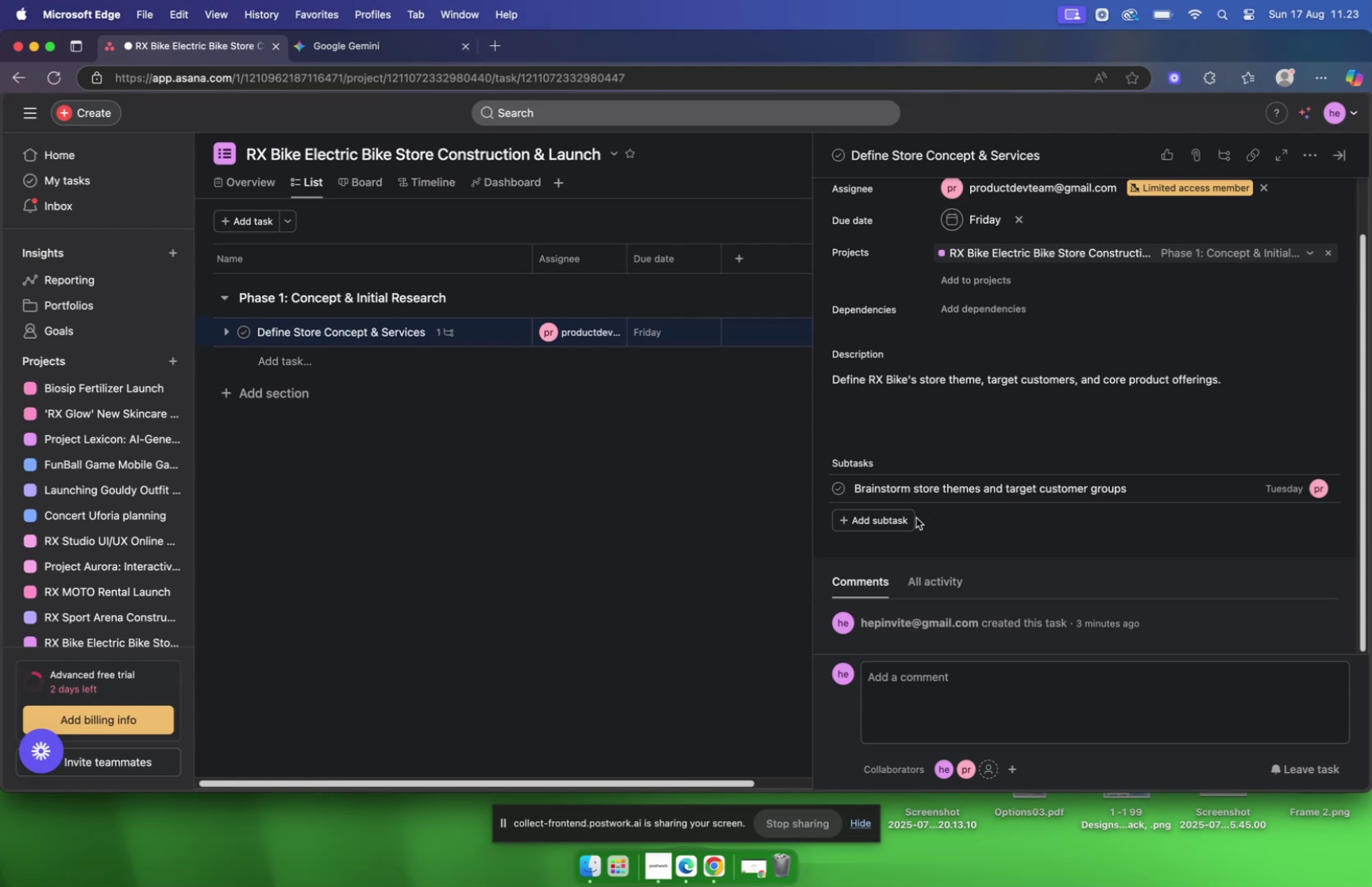 
left_click([908, 521])
 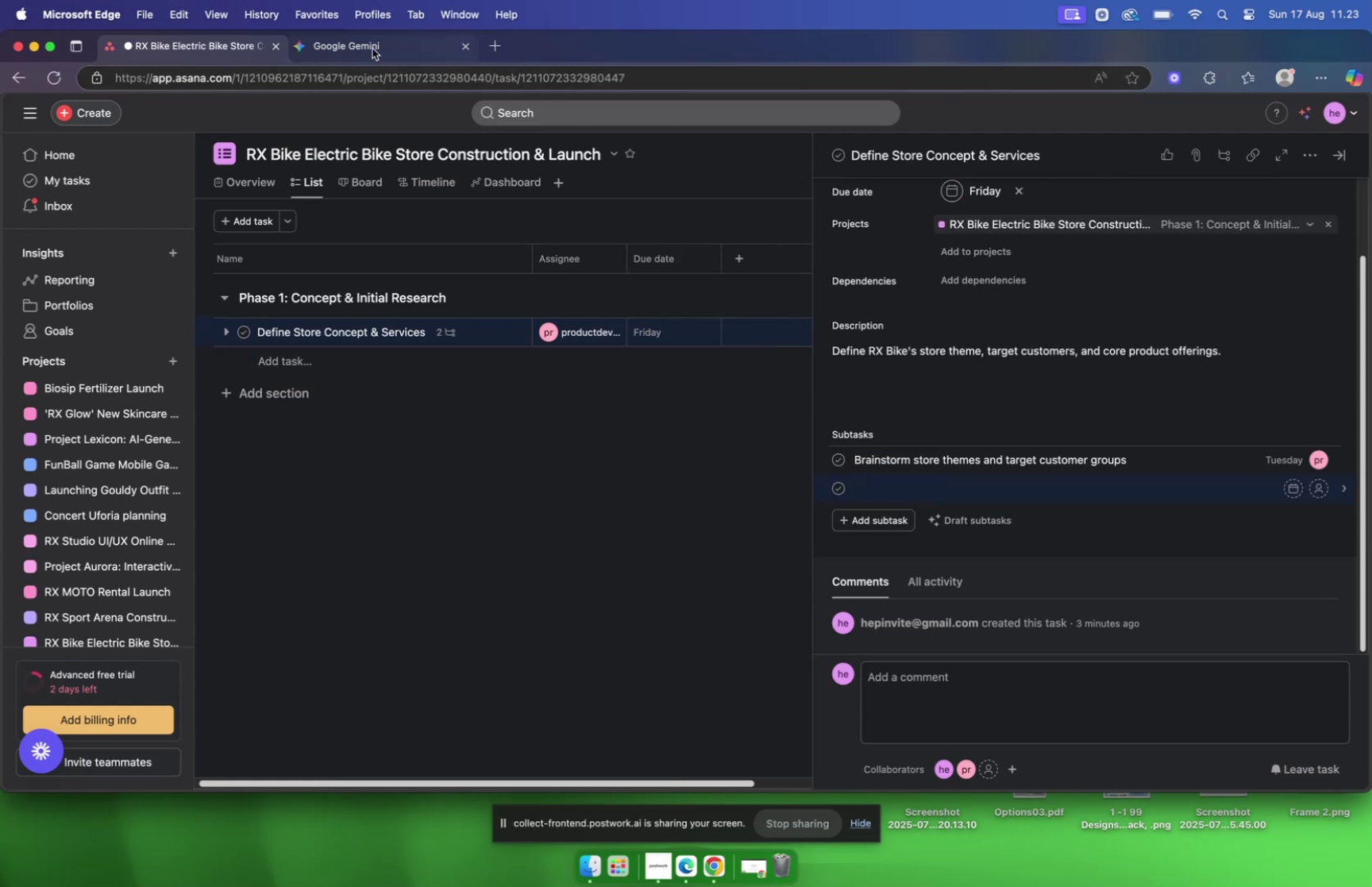 
left_click([372, 48])
 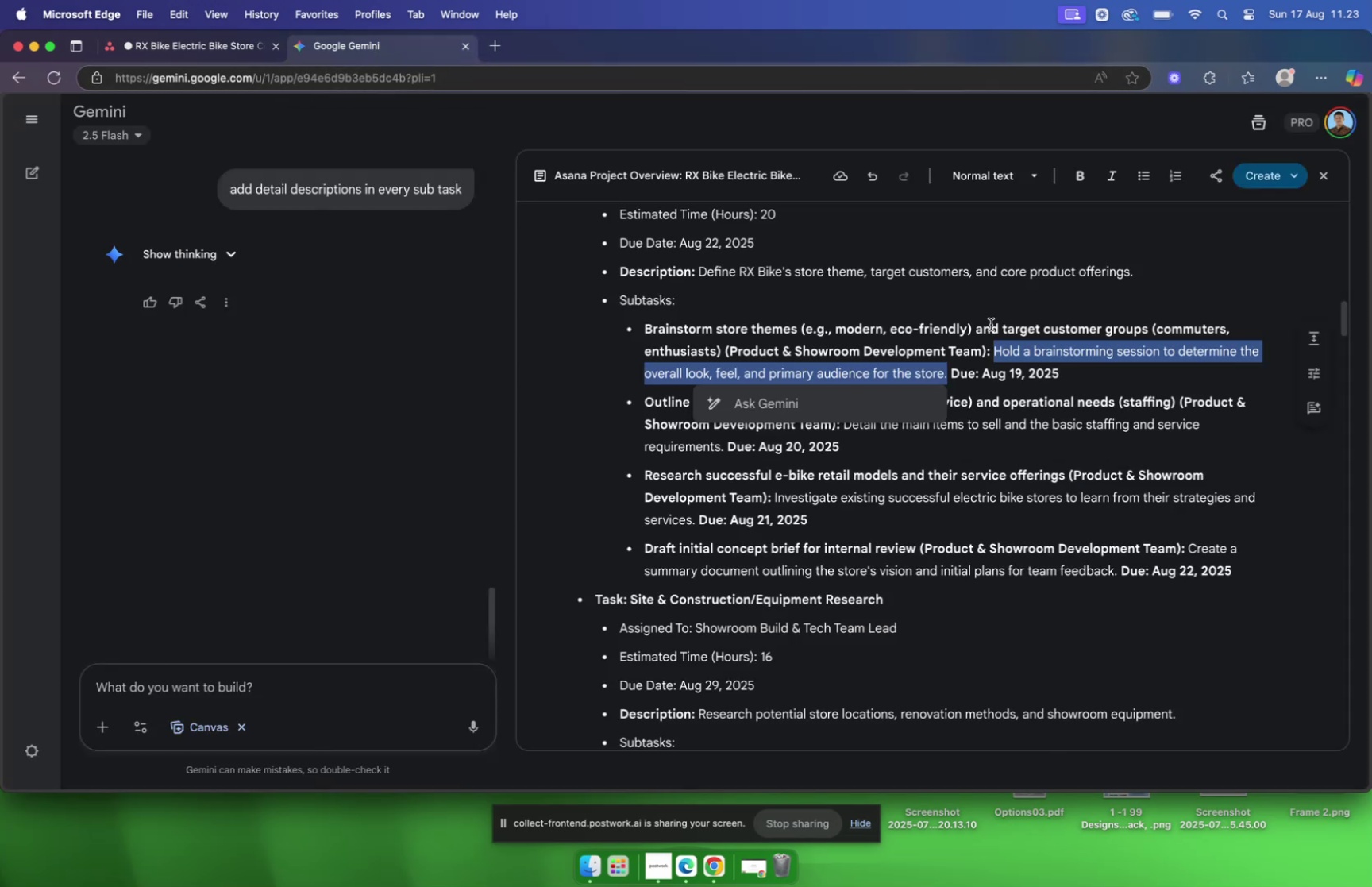 
scroll: coordinate [995, 317], scroll_direction: down, amount: 2.0
 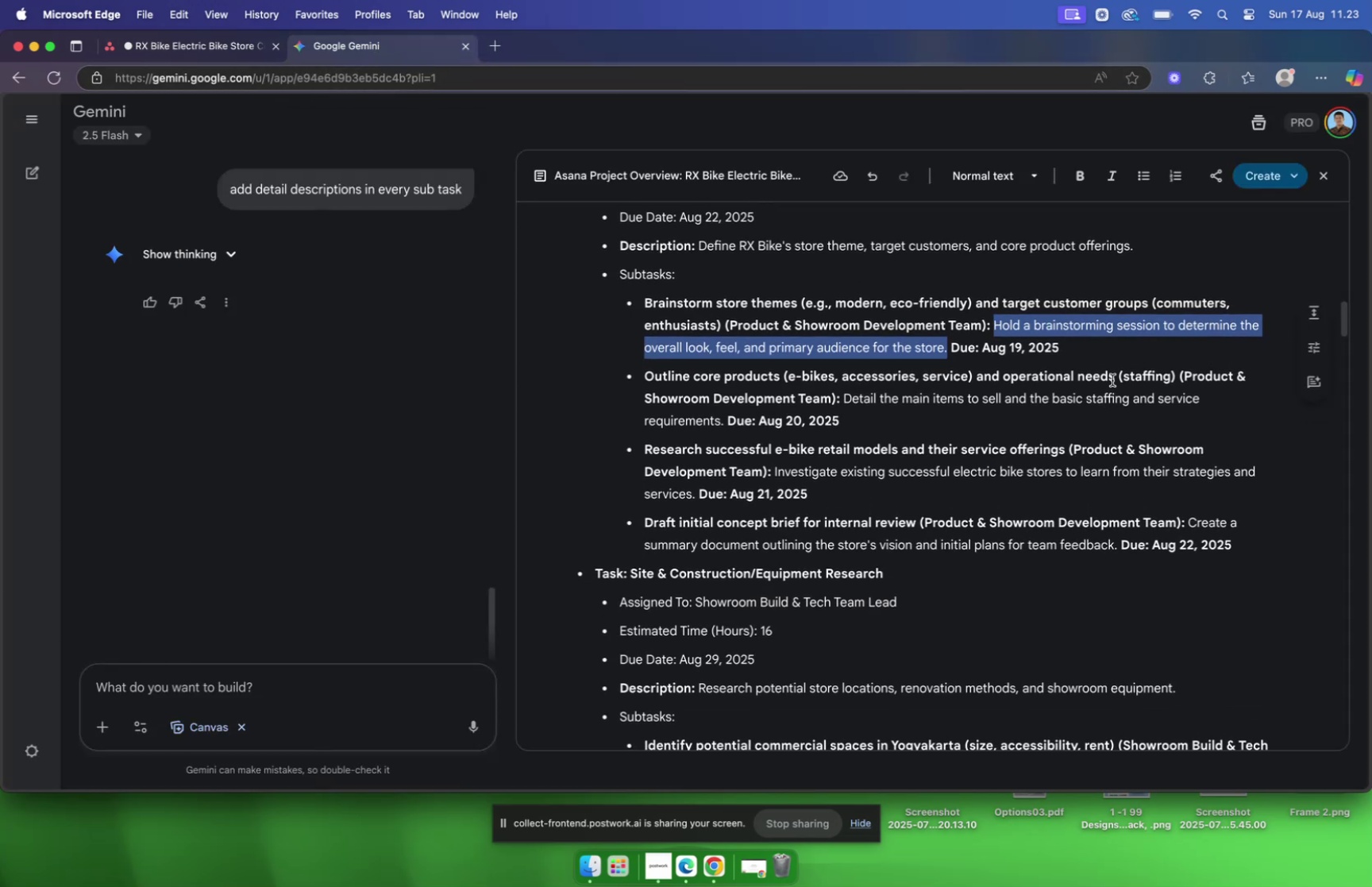 
left_click_drag(start_coordinate=[1112, 380], to_coordinate=[646, 365])
 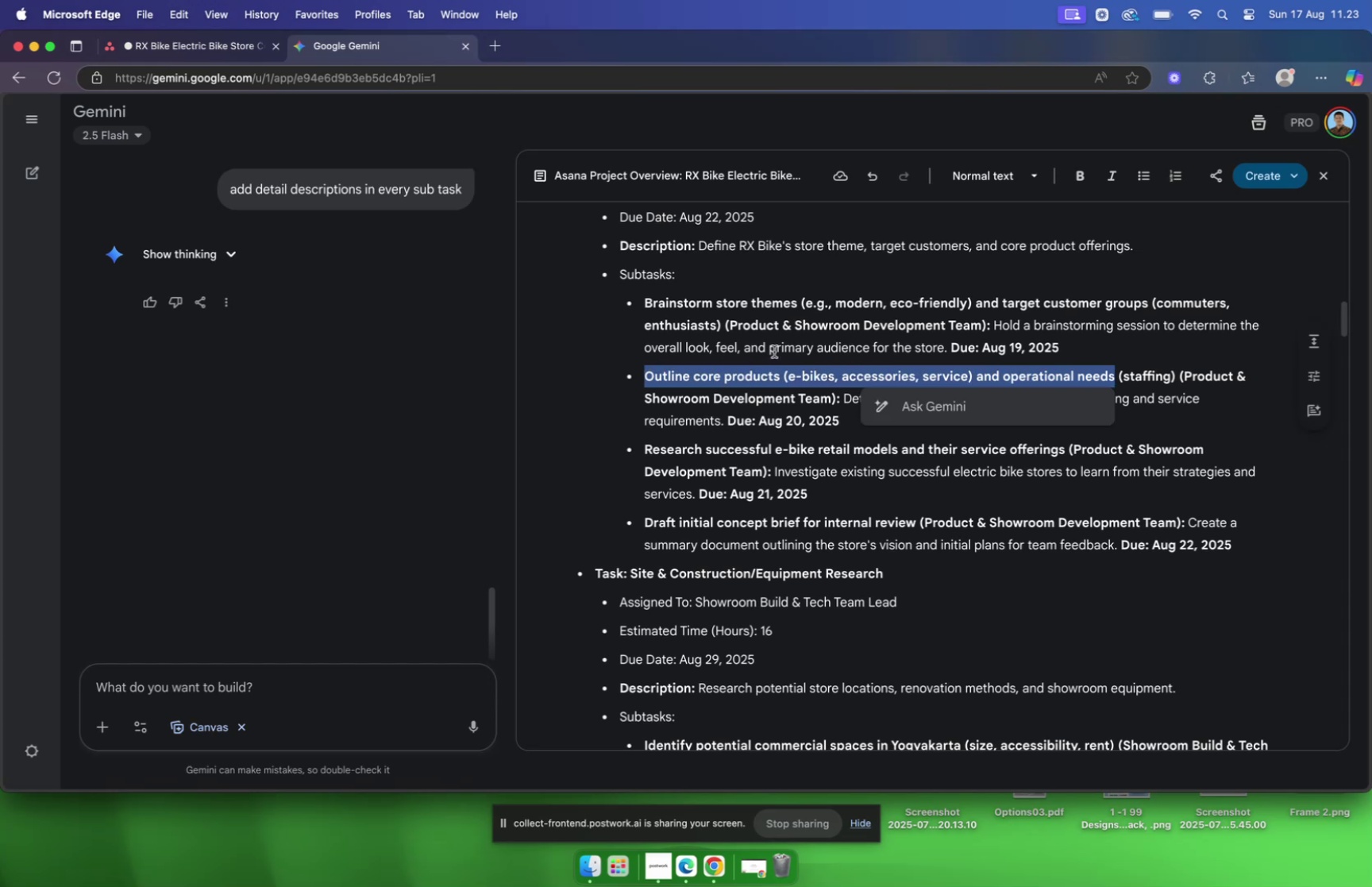 
key(Meta+C)
 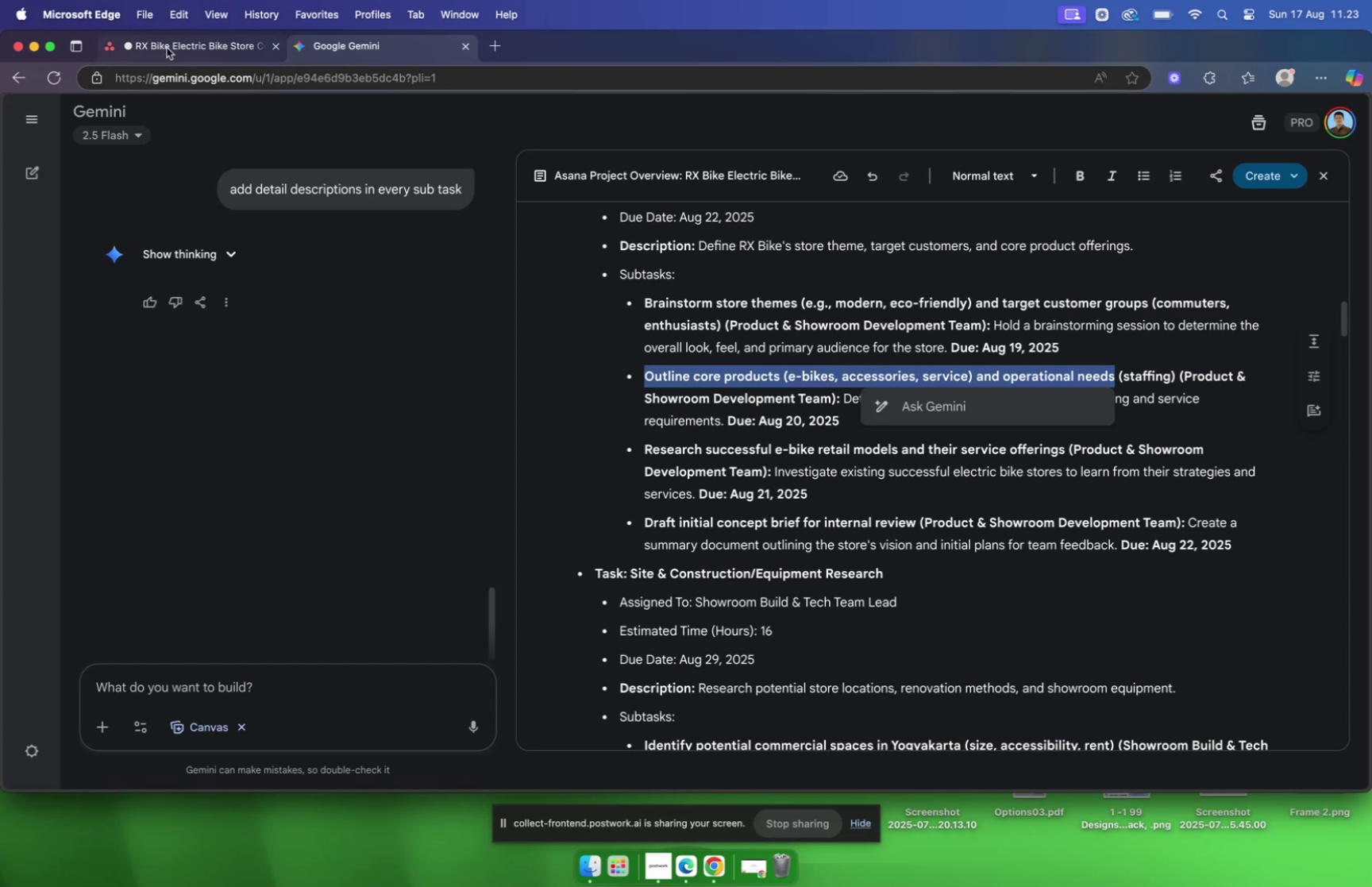 
wait(6.21)
 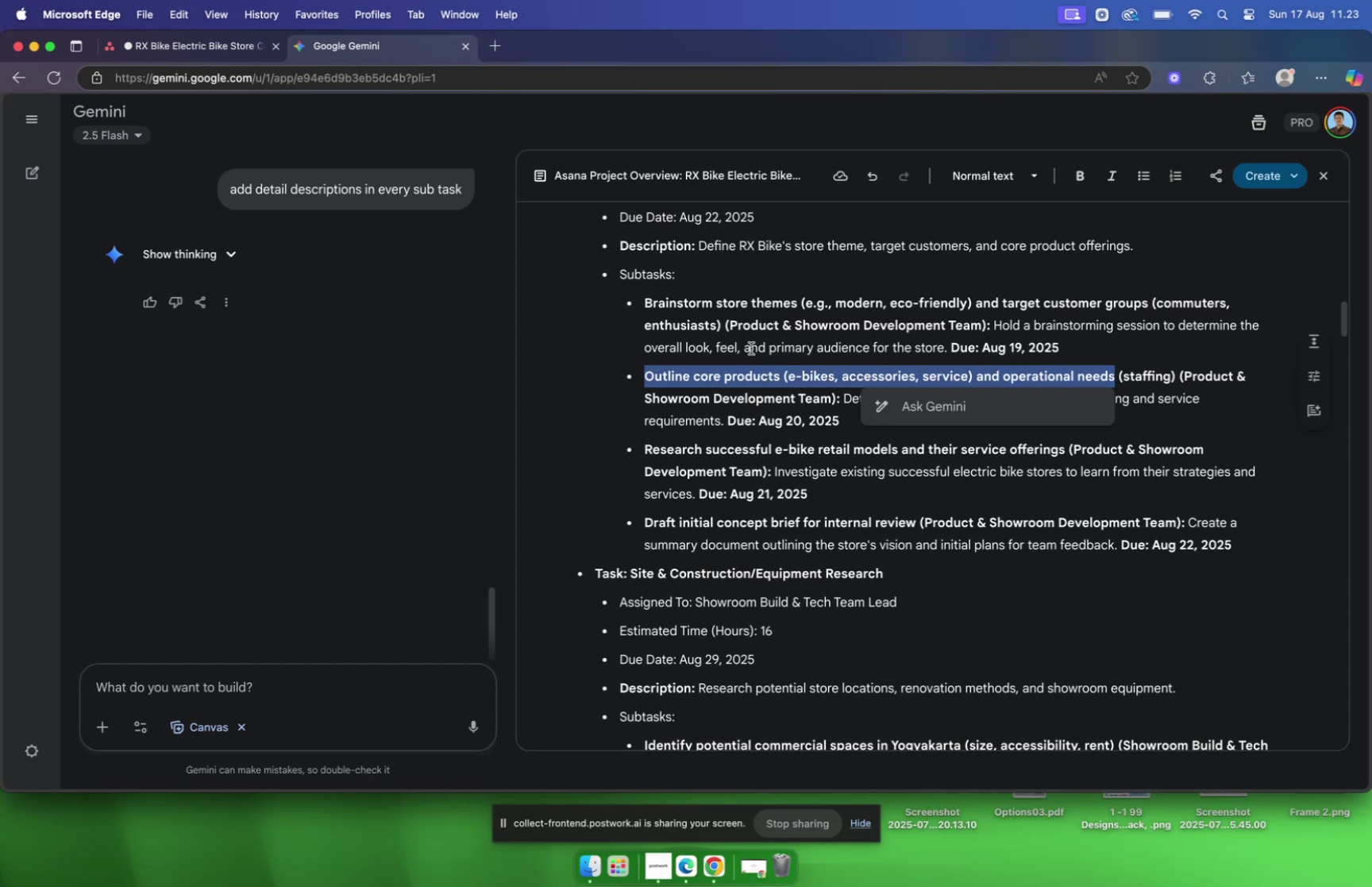 
left_click([167, 48])
 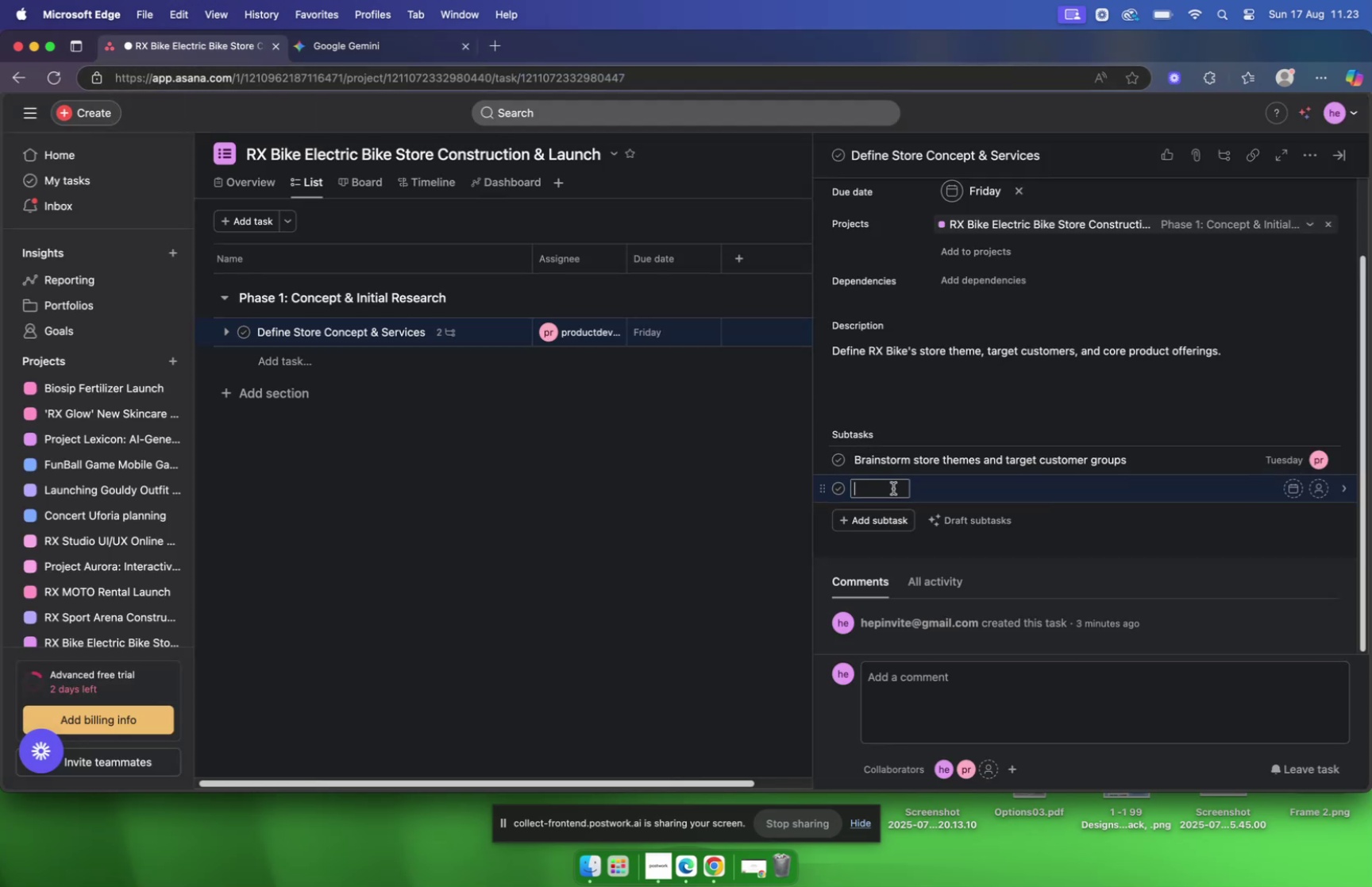 
key(Meta+V)
 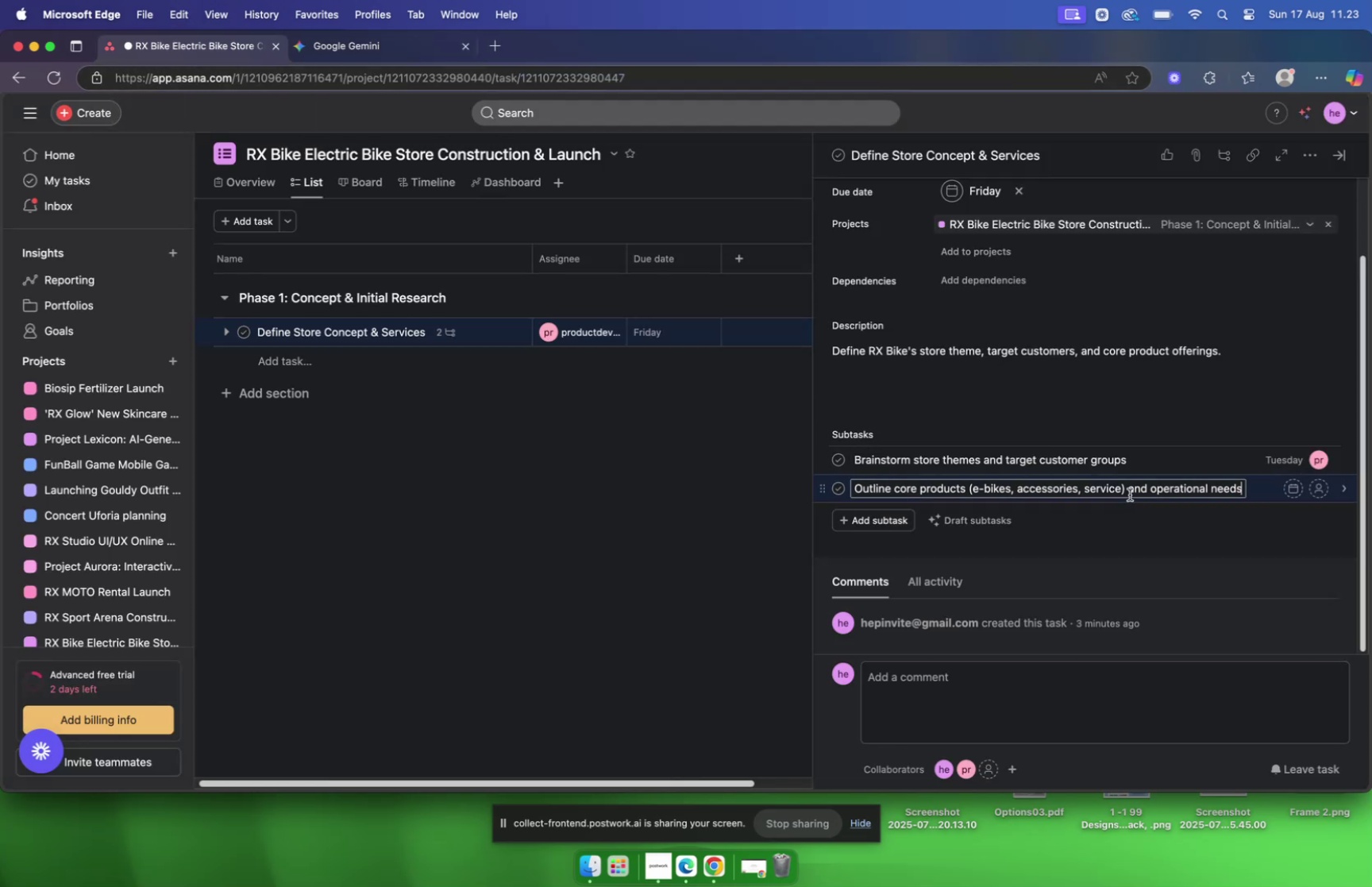 
left_click([1126, 492])
 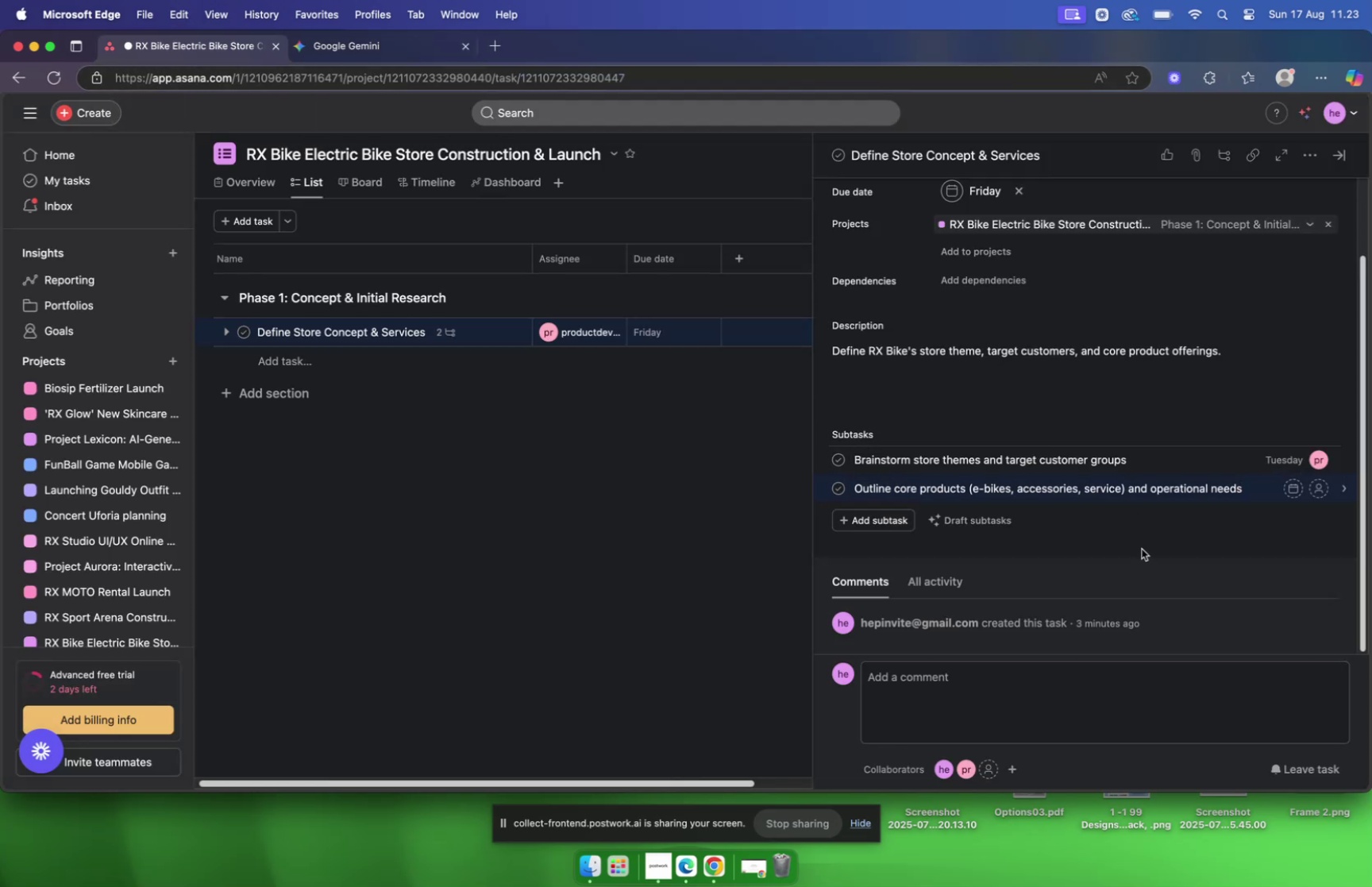 
hold_key(key=Backspace, duration=1.5)
 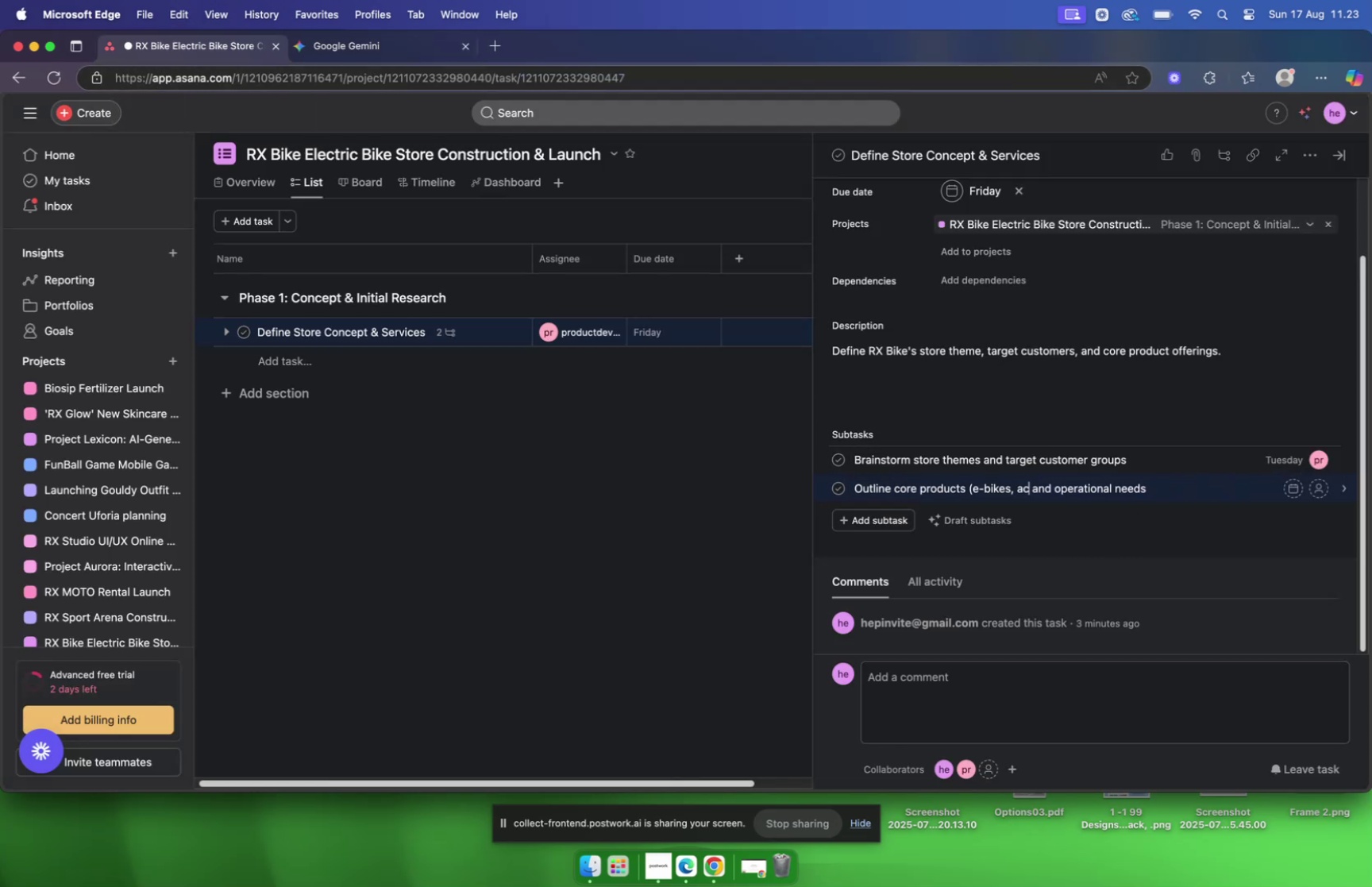 
hold_key(key=Backspace, duration=1.17)
 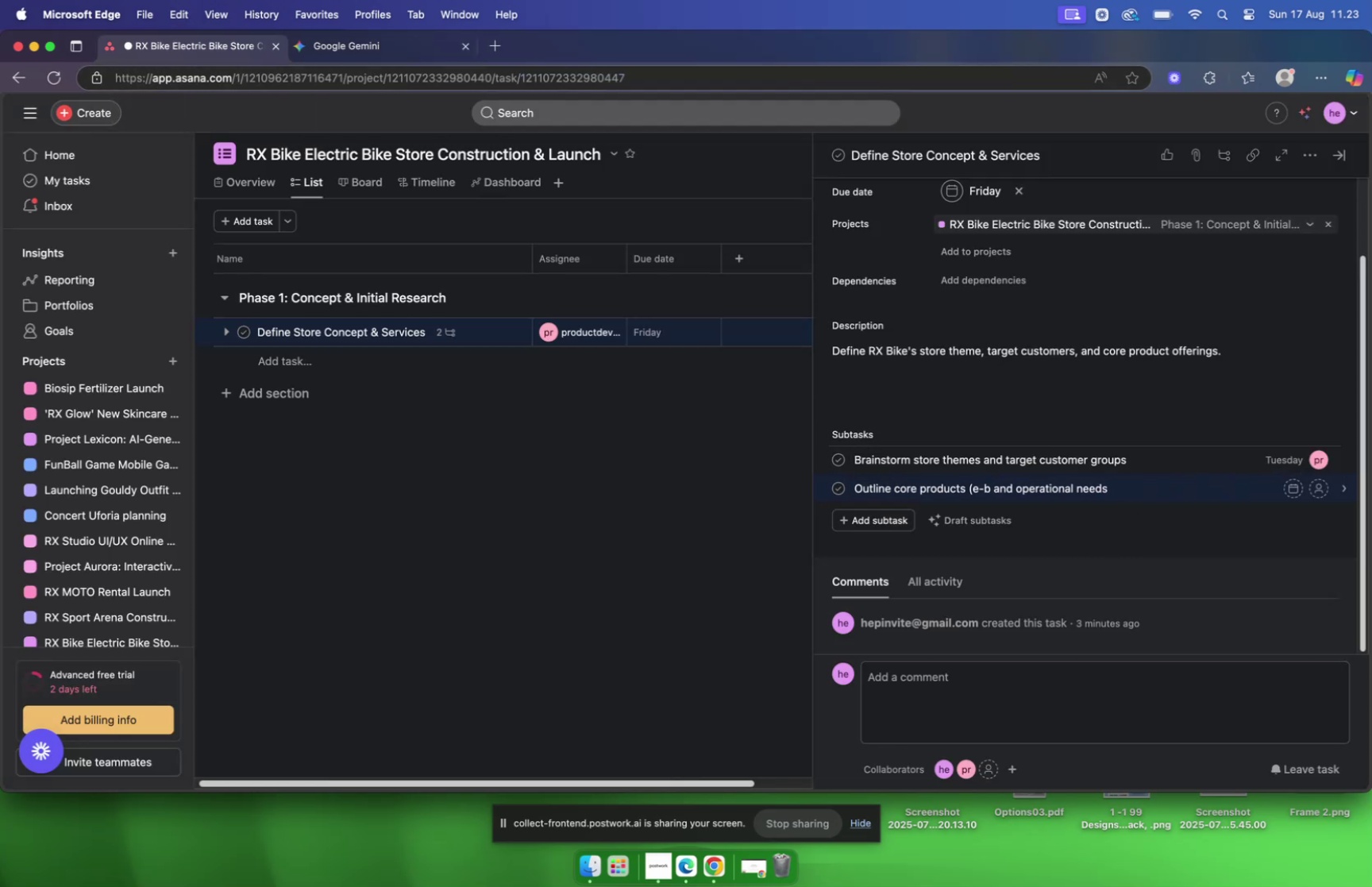 
key(Backspace)
 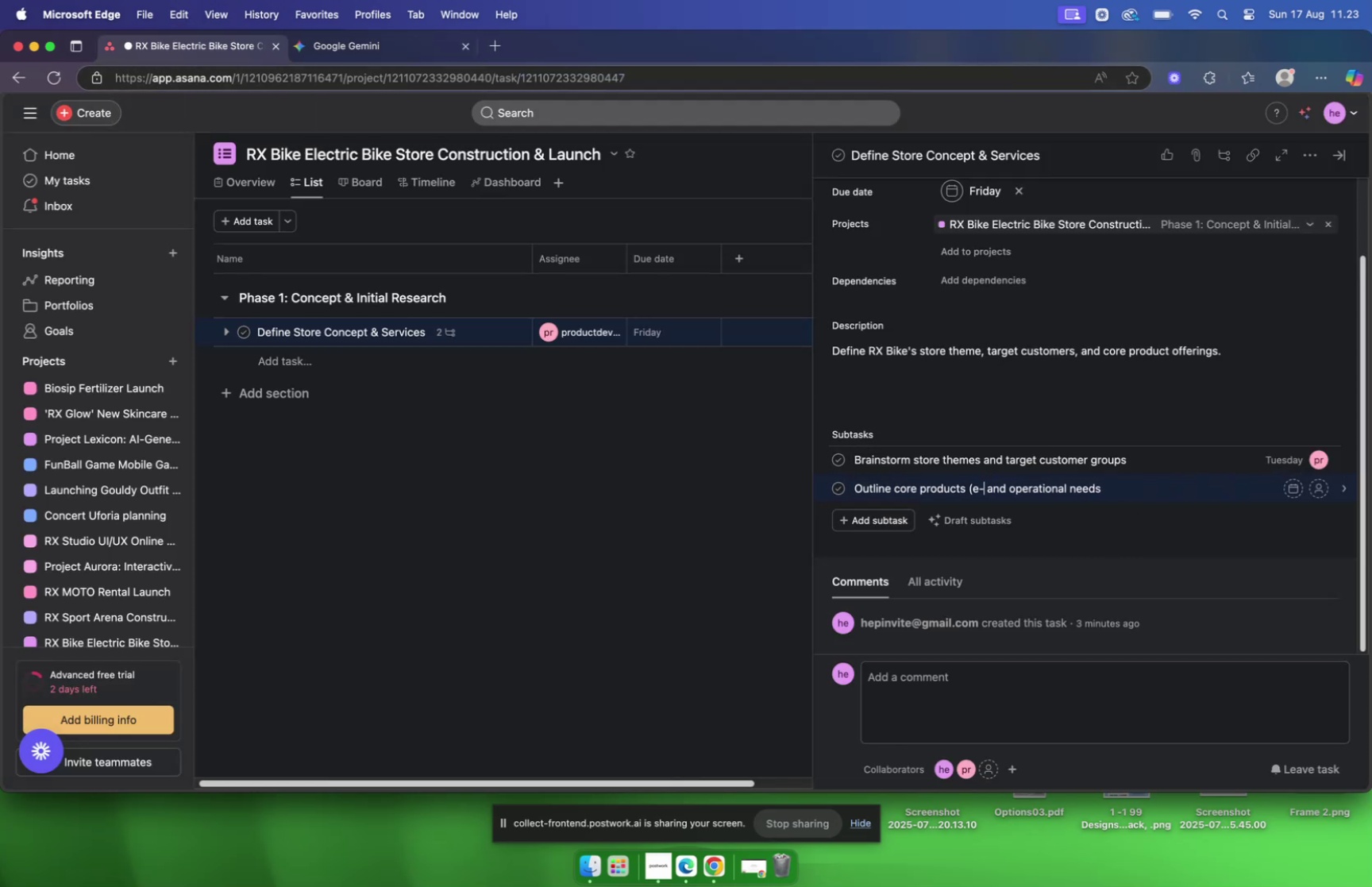 
key(Backspace)
 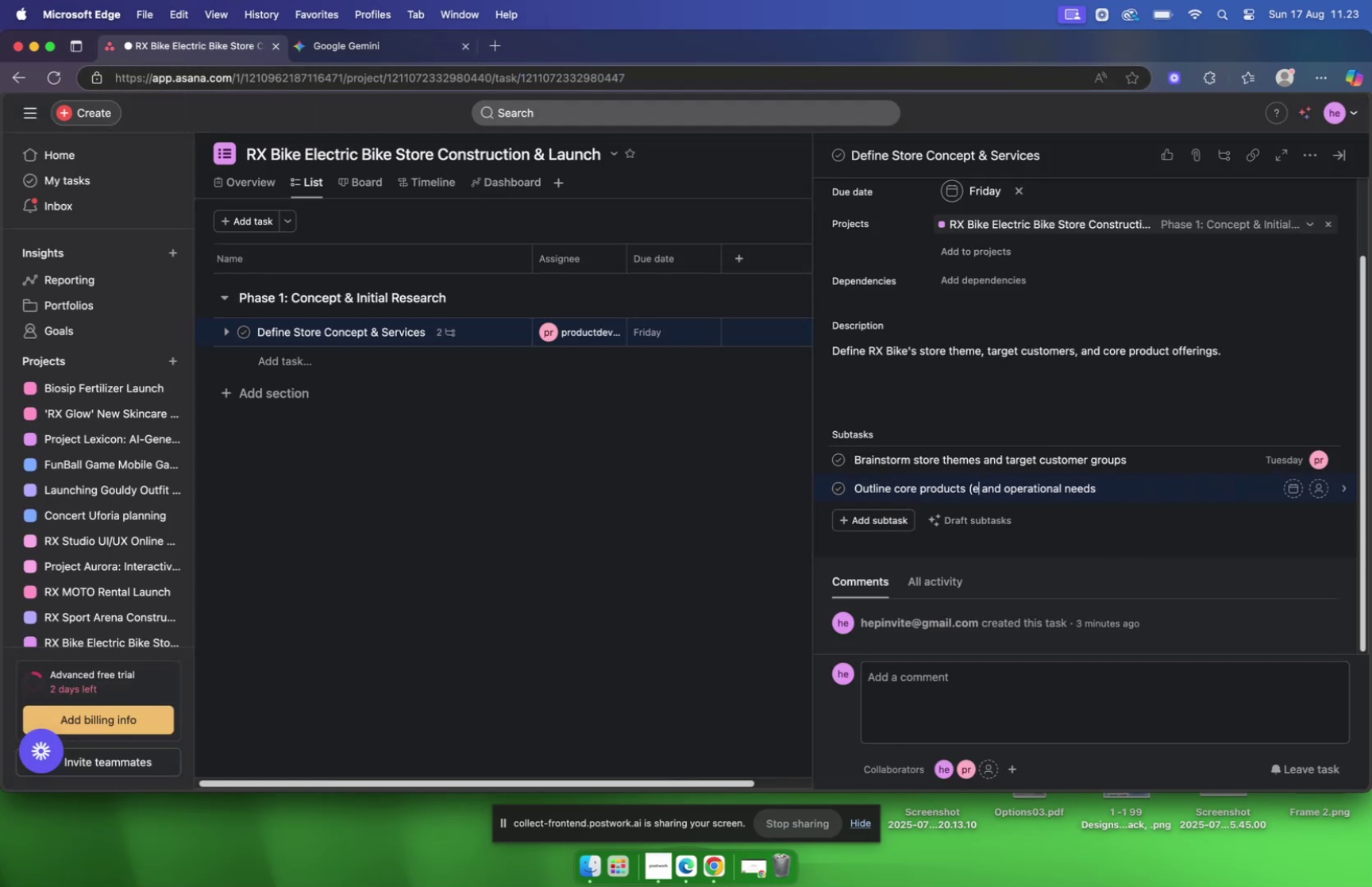 
key(Backspace)
 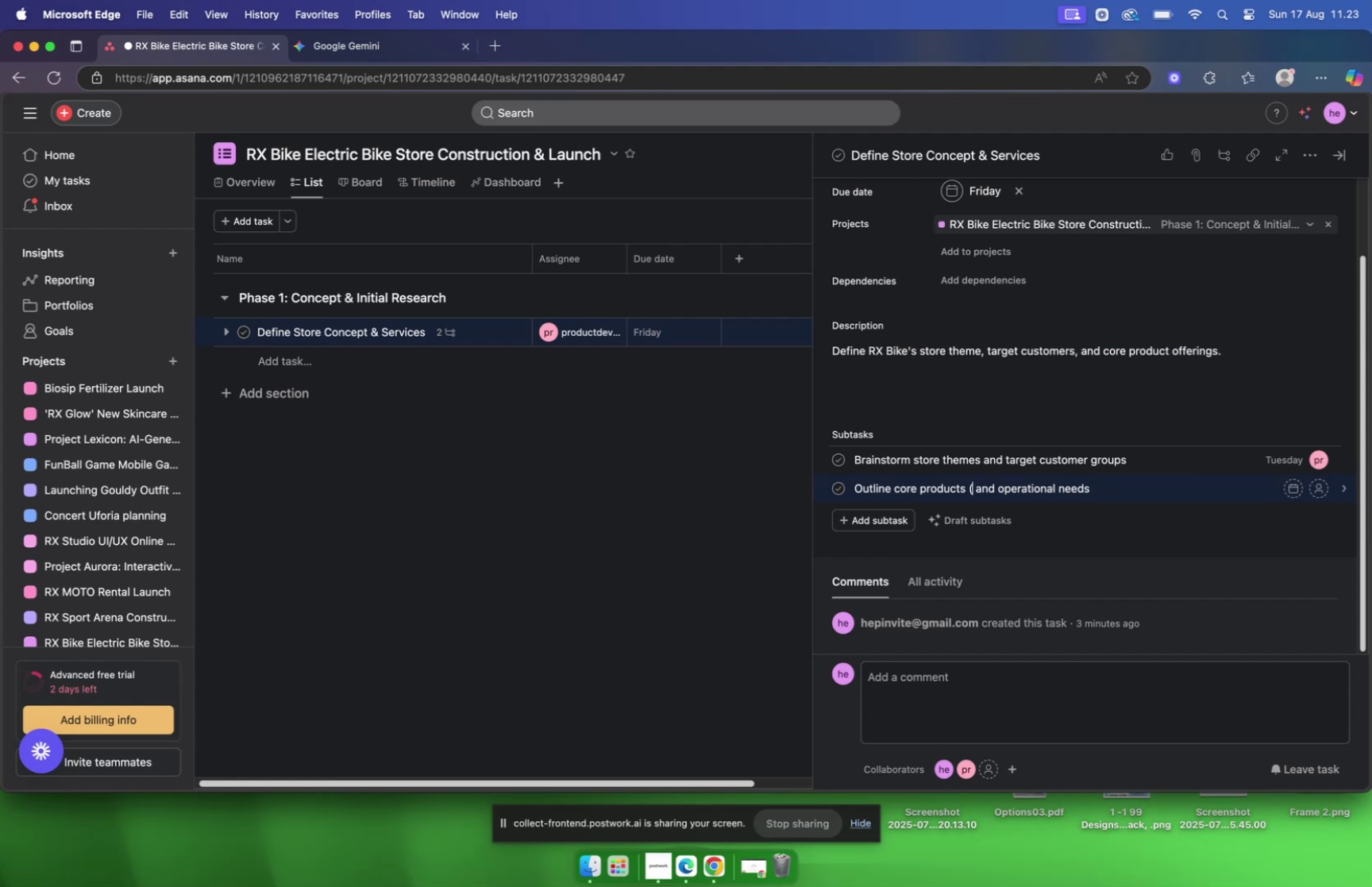 
key(Backspace)
 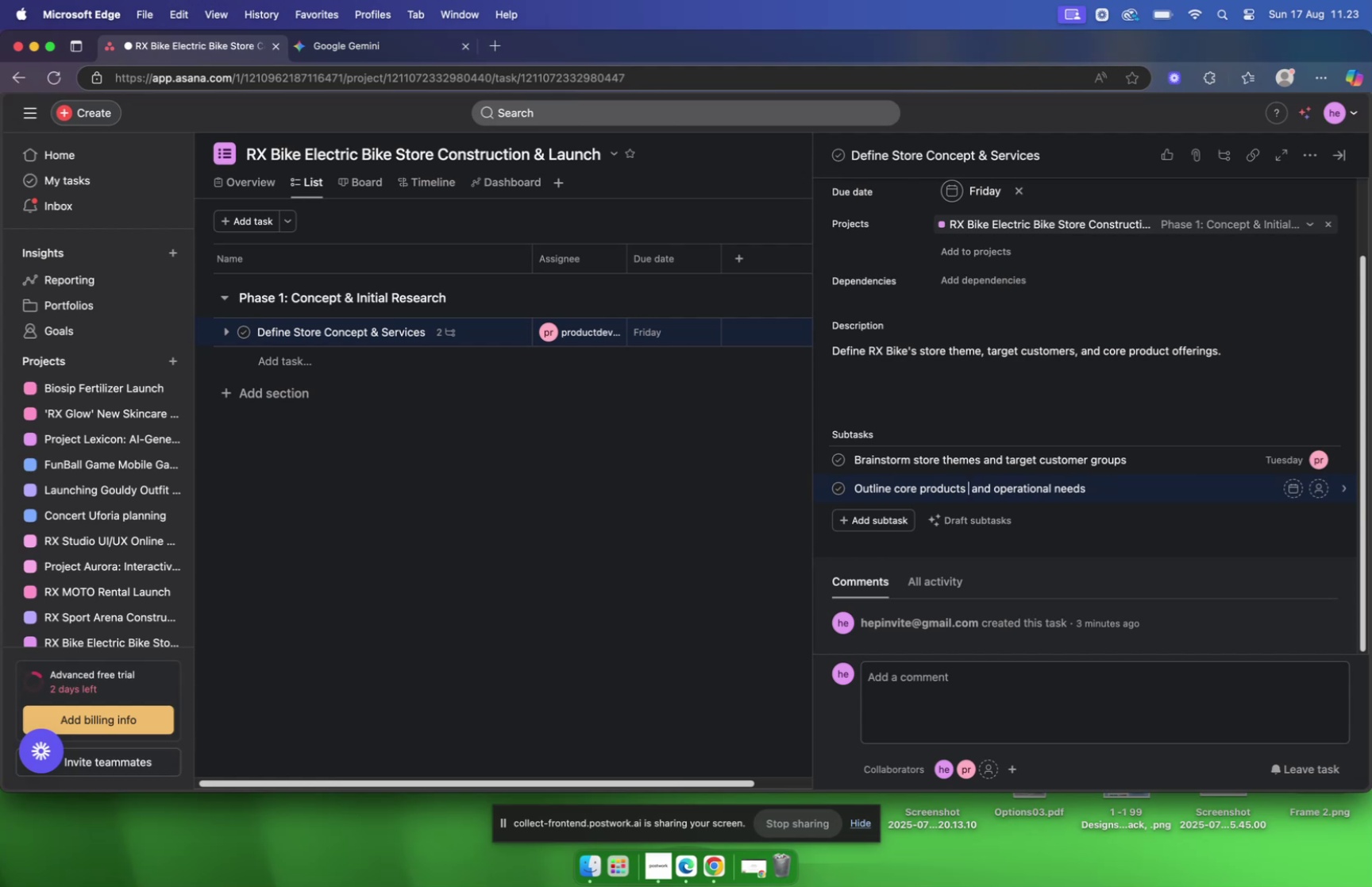 
key(Backspace)
 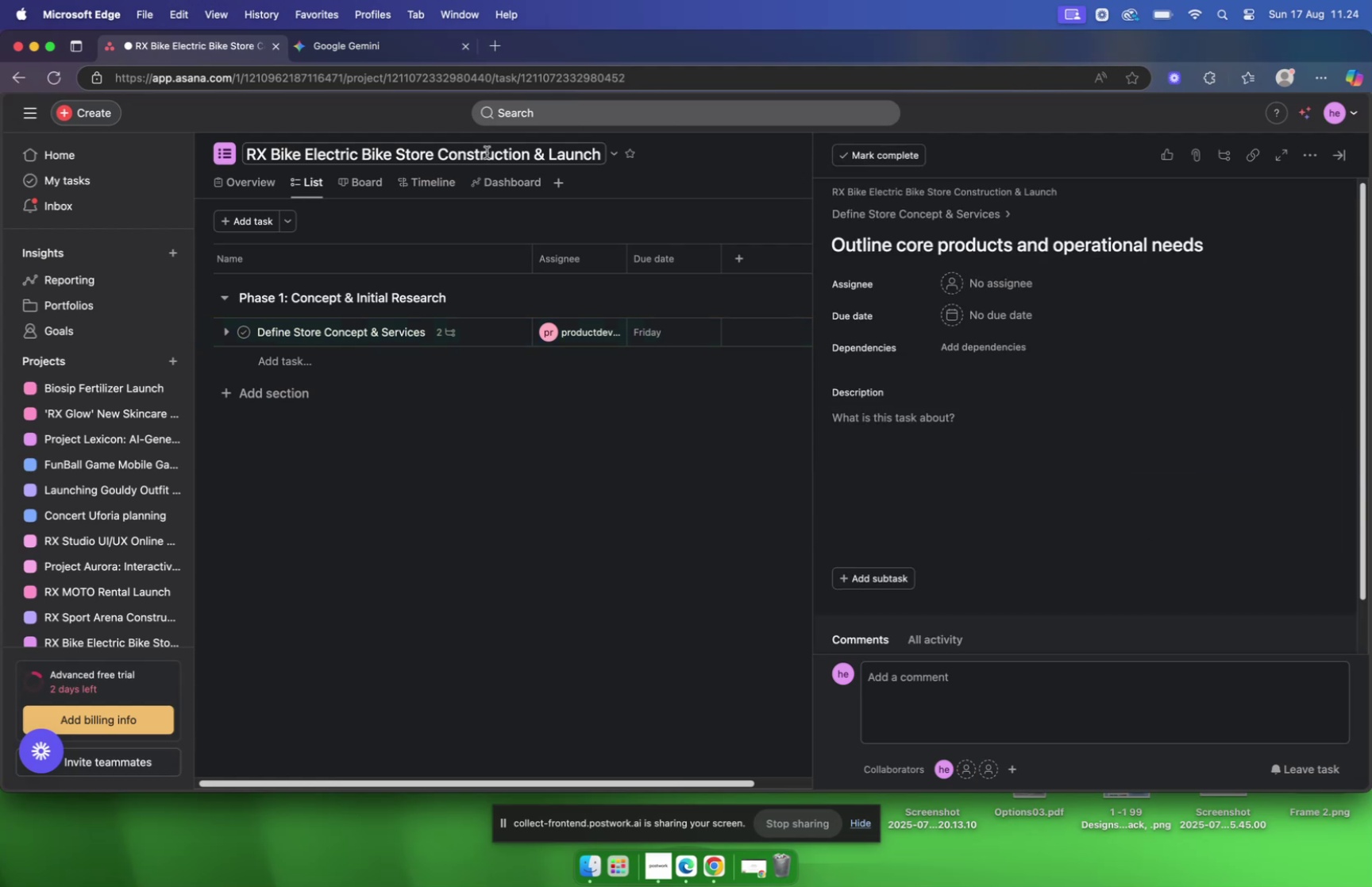 
wait(6.24)
 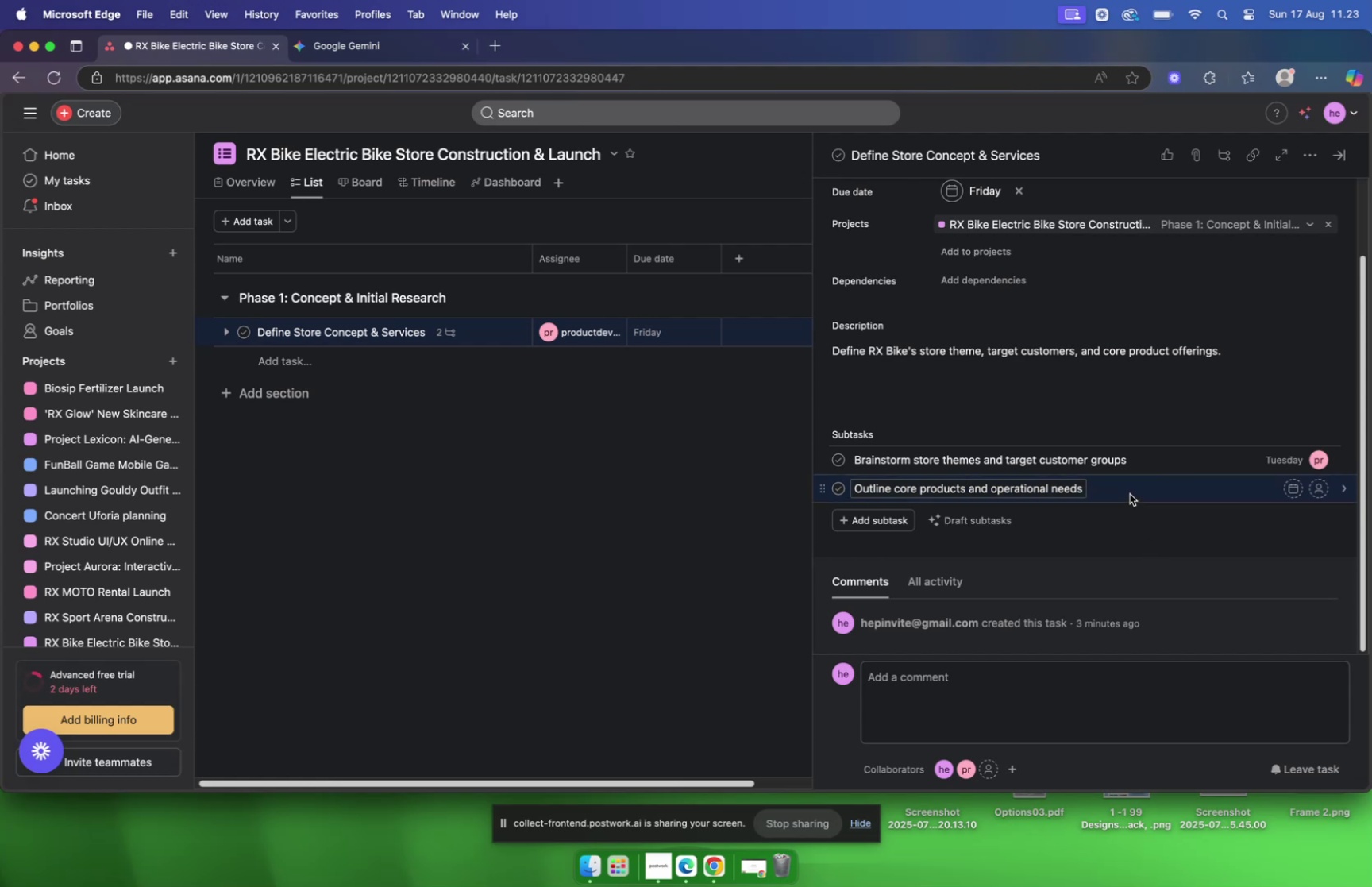 
left_click([364, 56])
 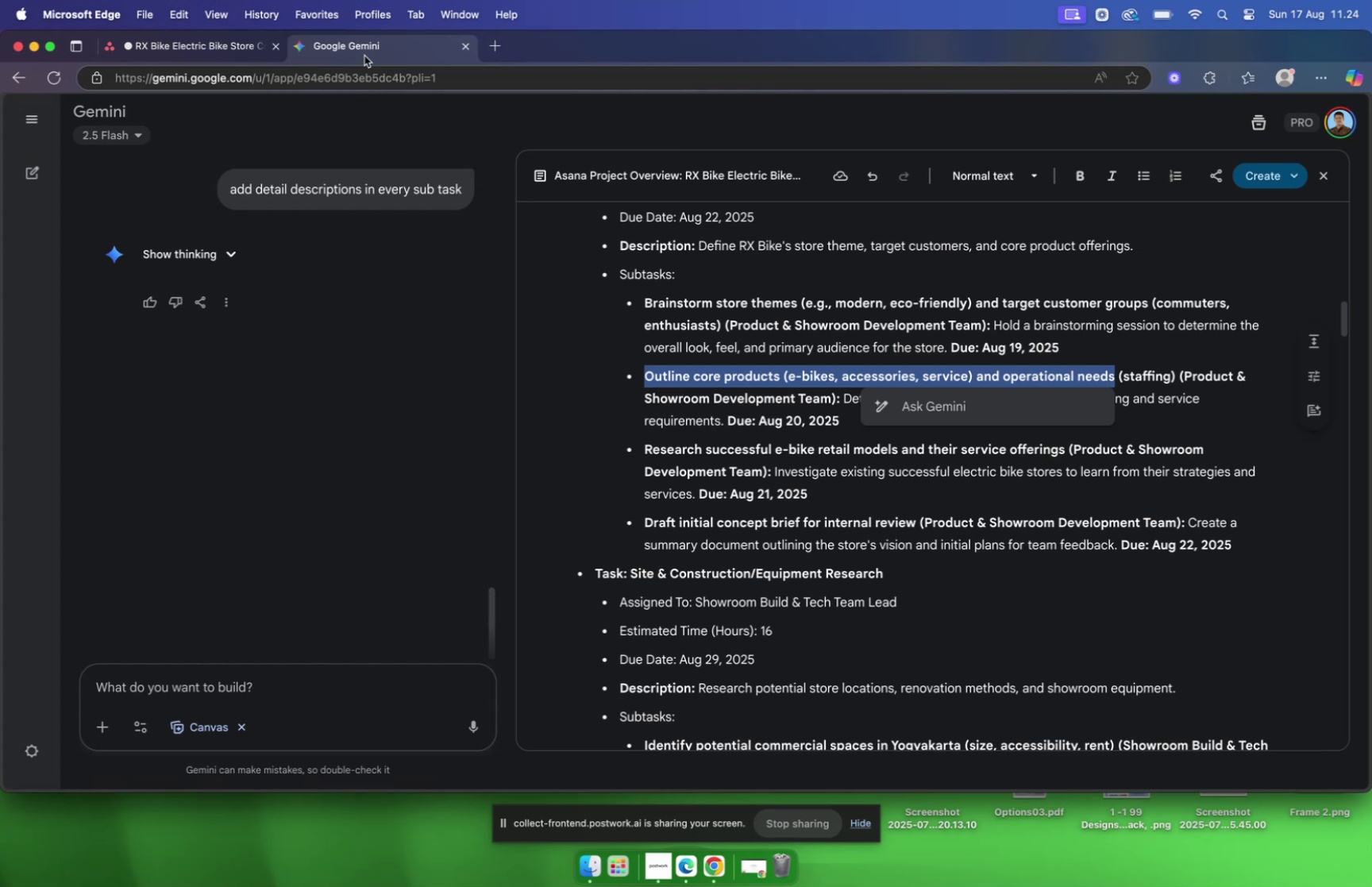 
wait(9.61)
 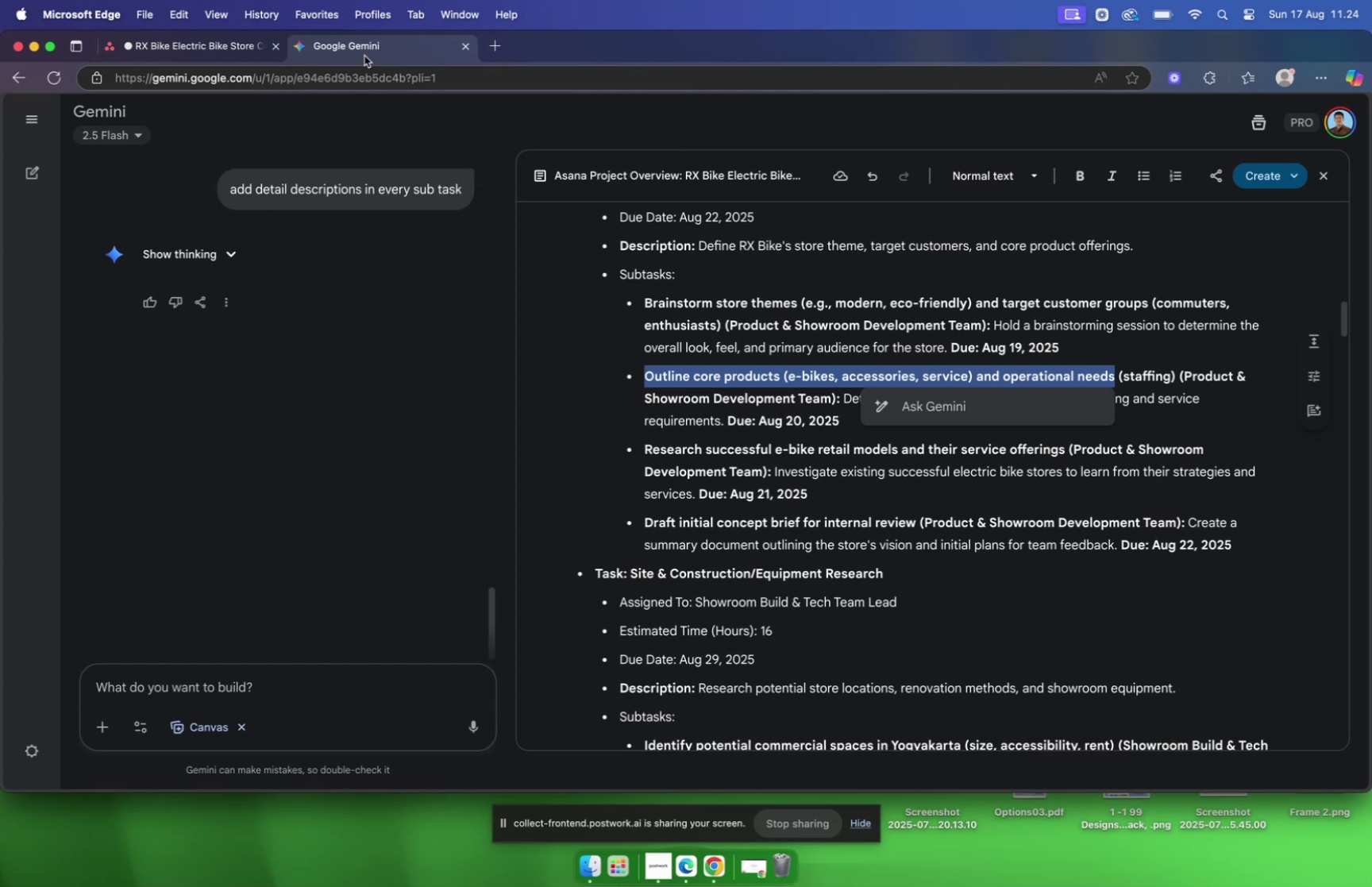 
left_click([725, 384])
 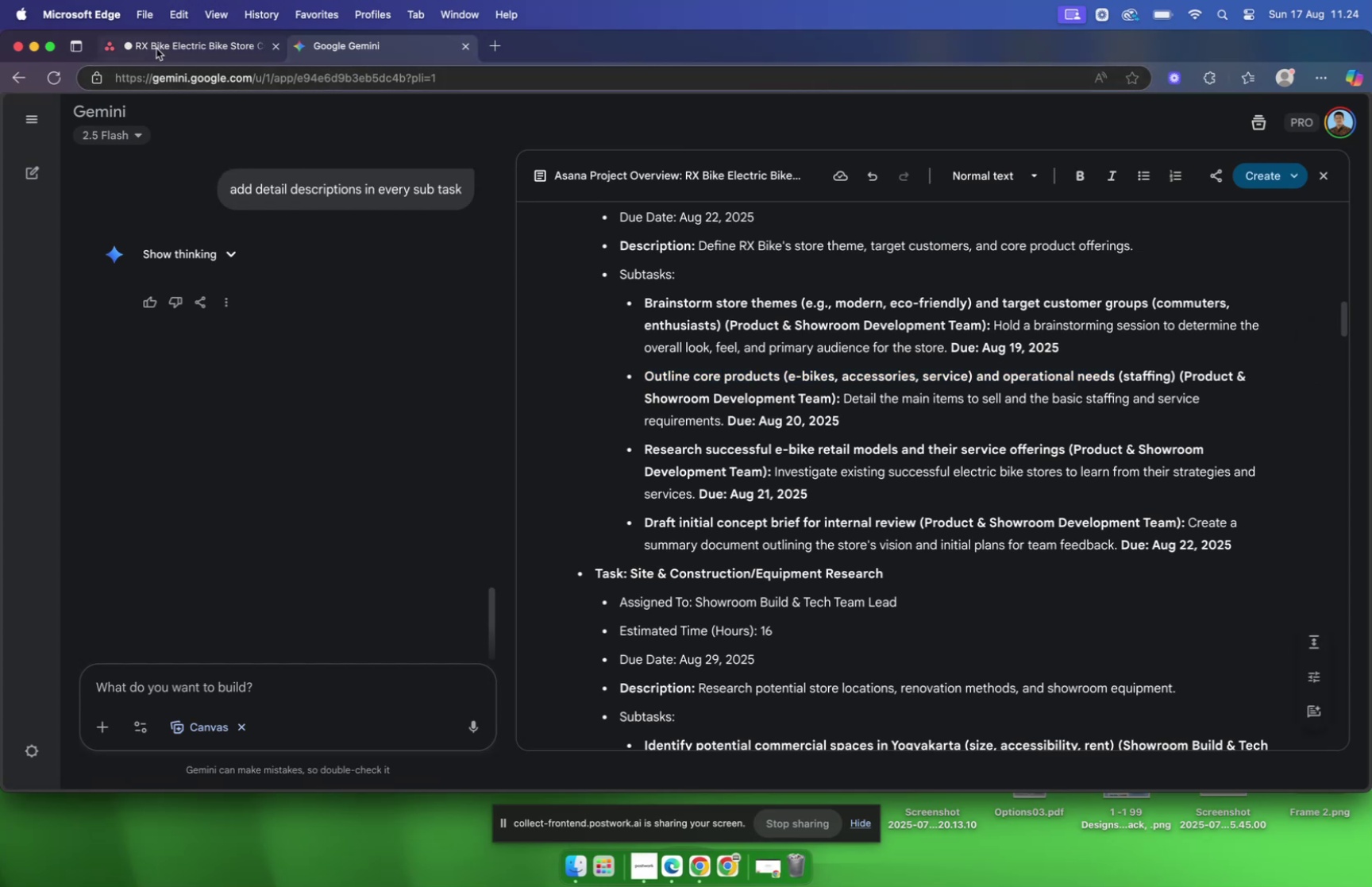 
left_click([156, 48])
 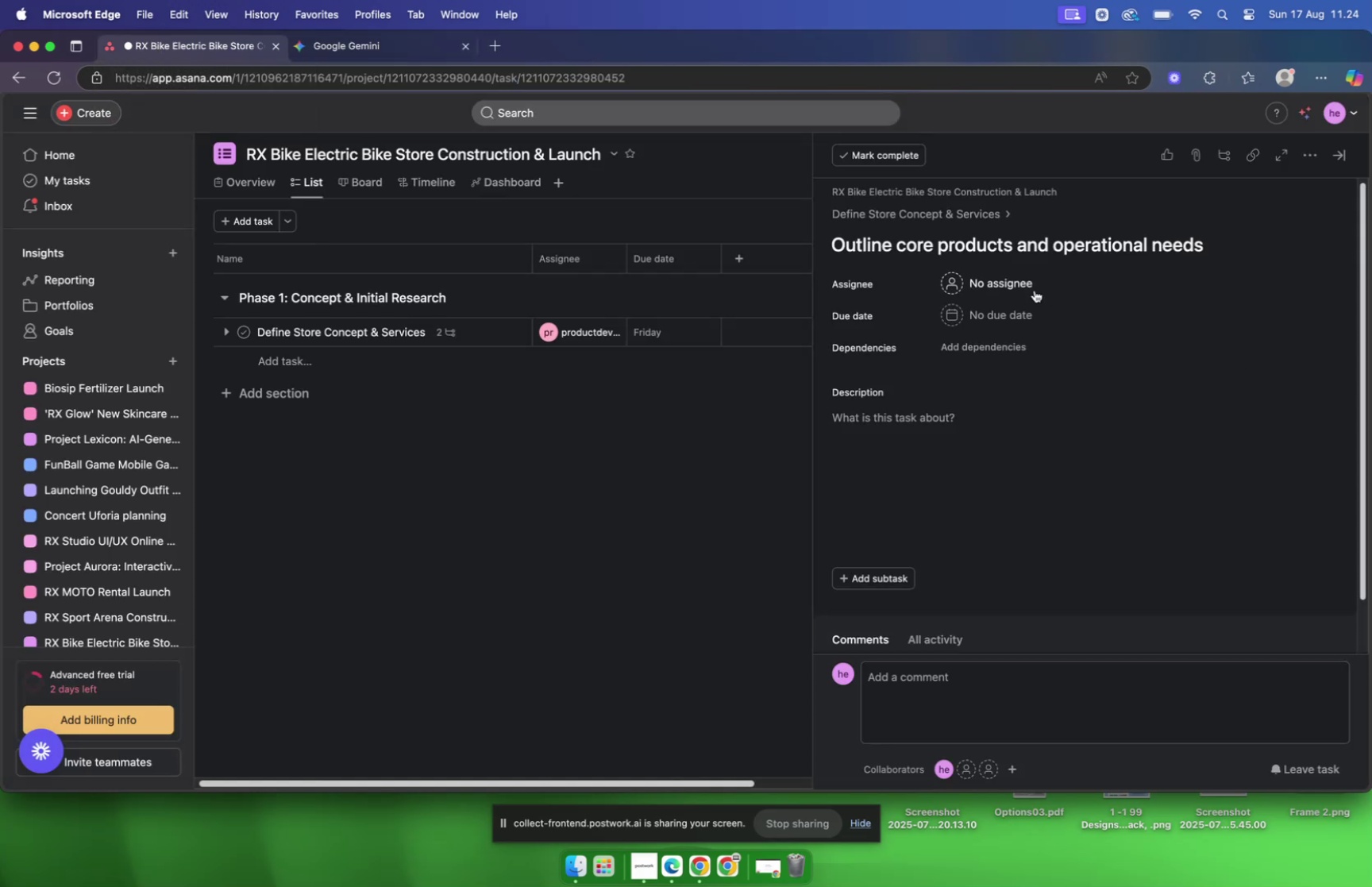 
left_click([1024, 287])
 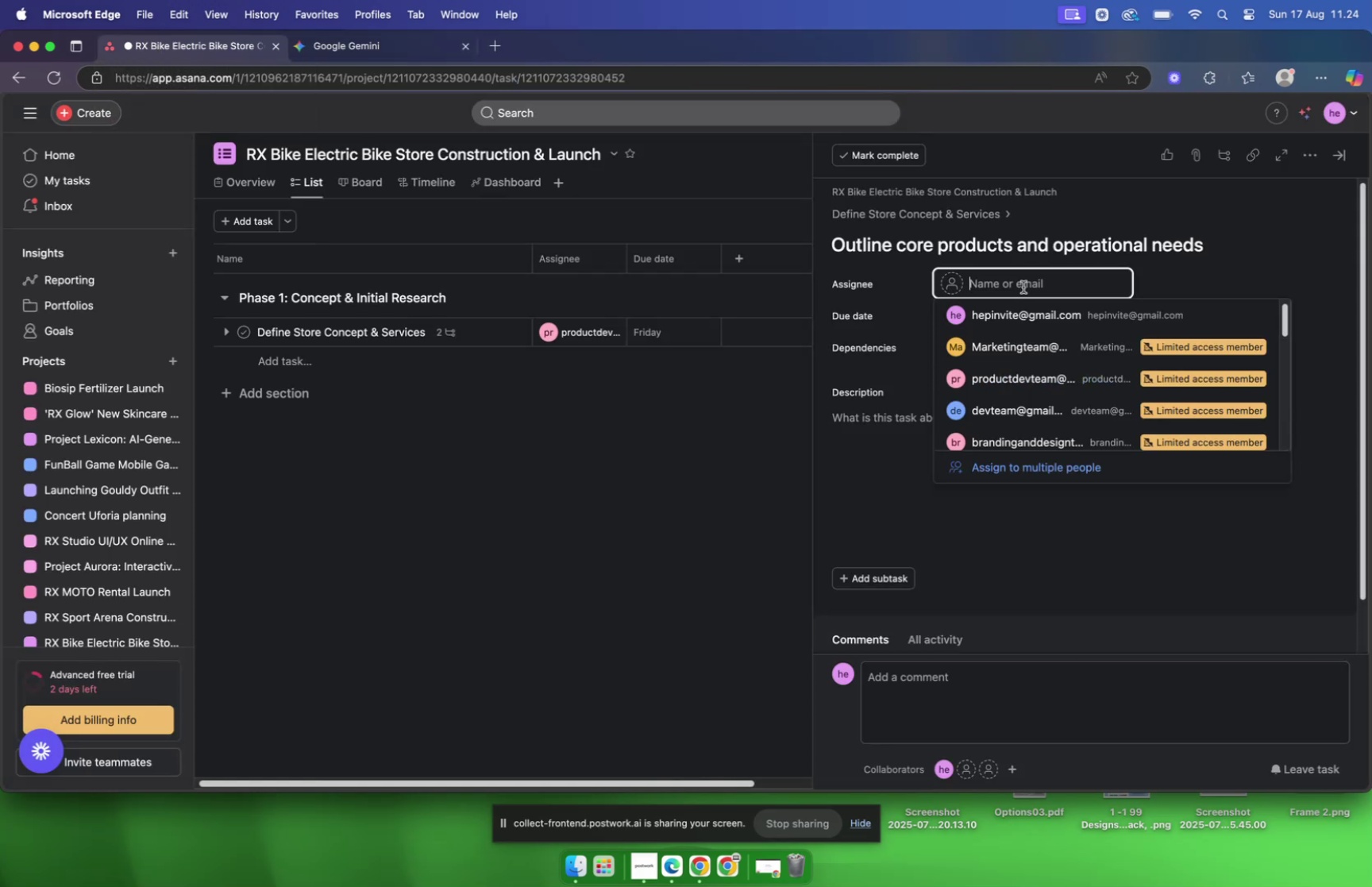 
type(prod)
 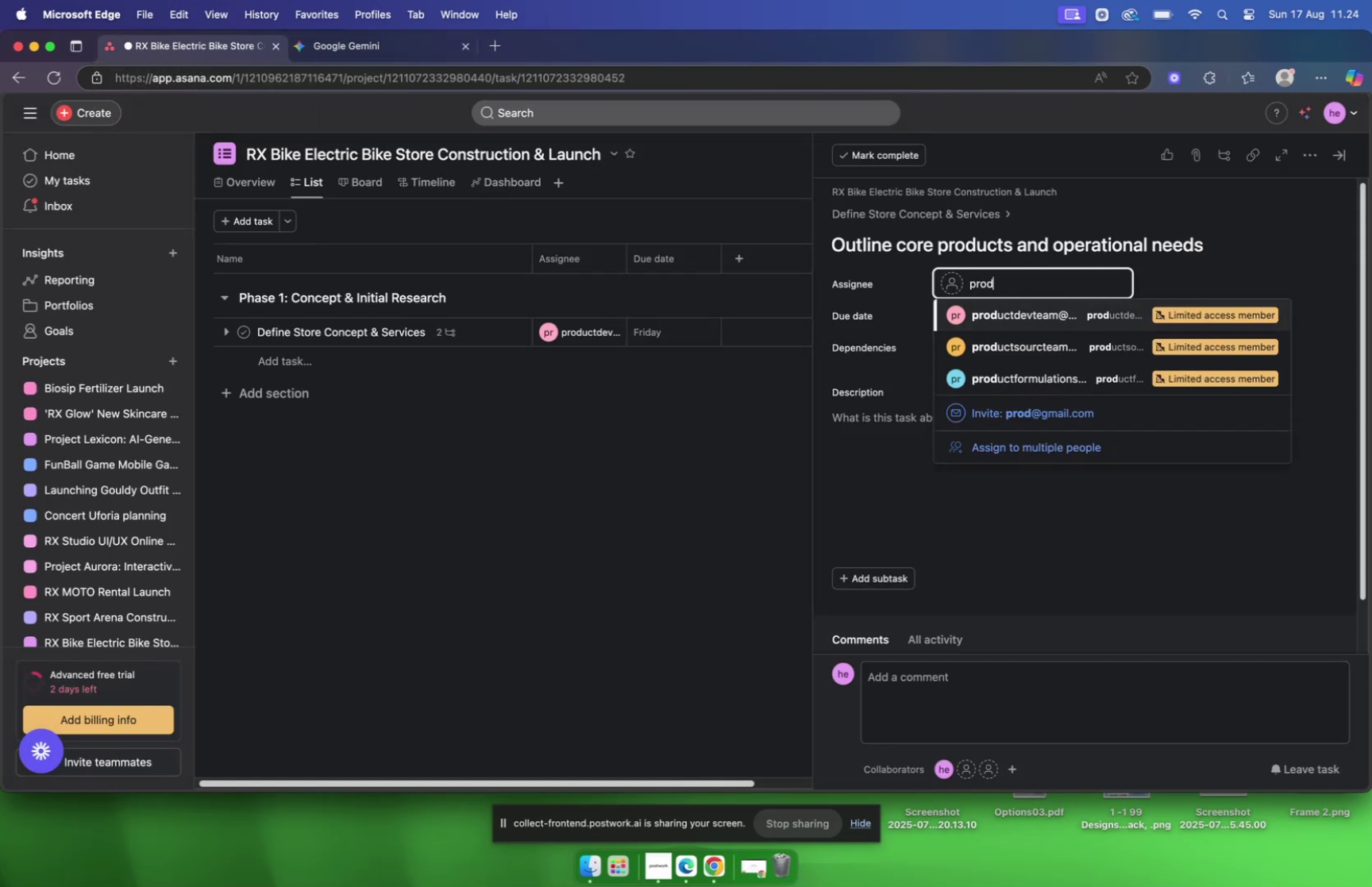 
key(Enter)
 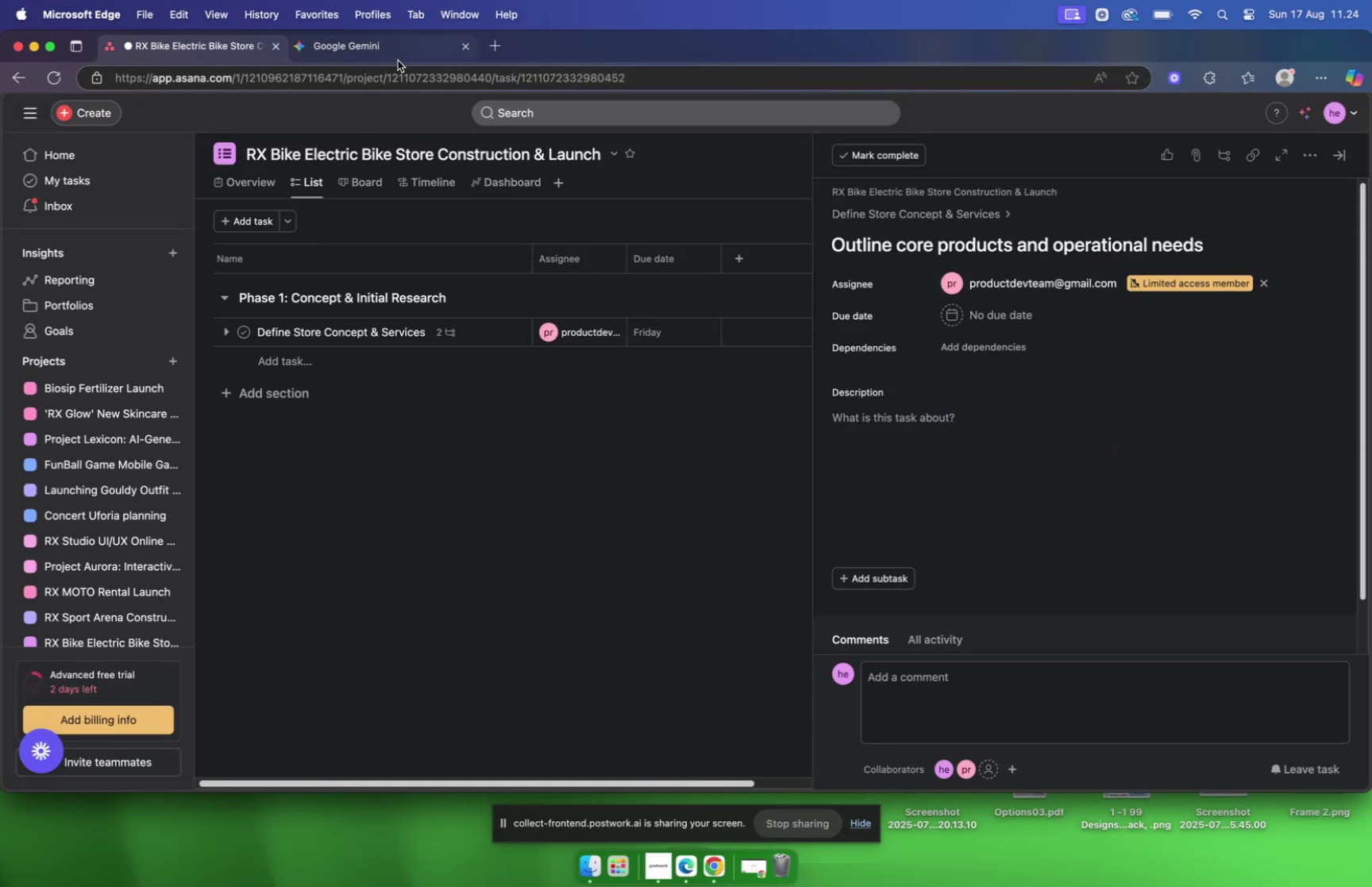 
left_click([391, 55])
 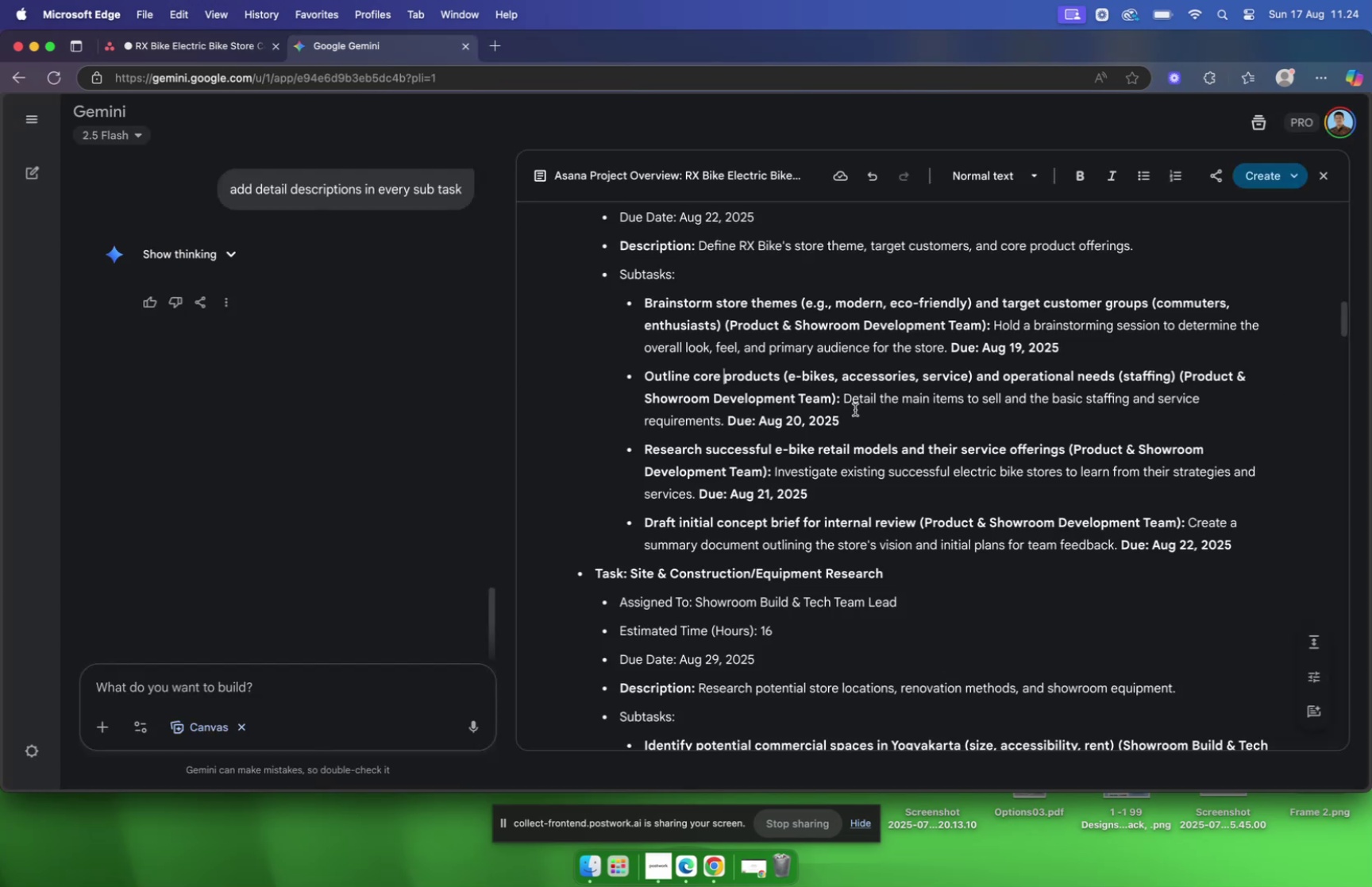 
wait(6.88)
 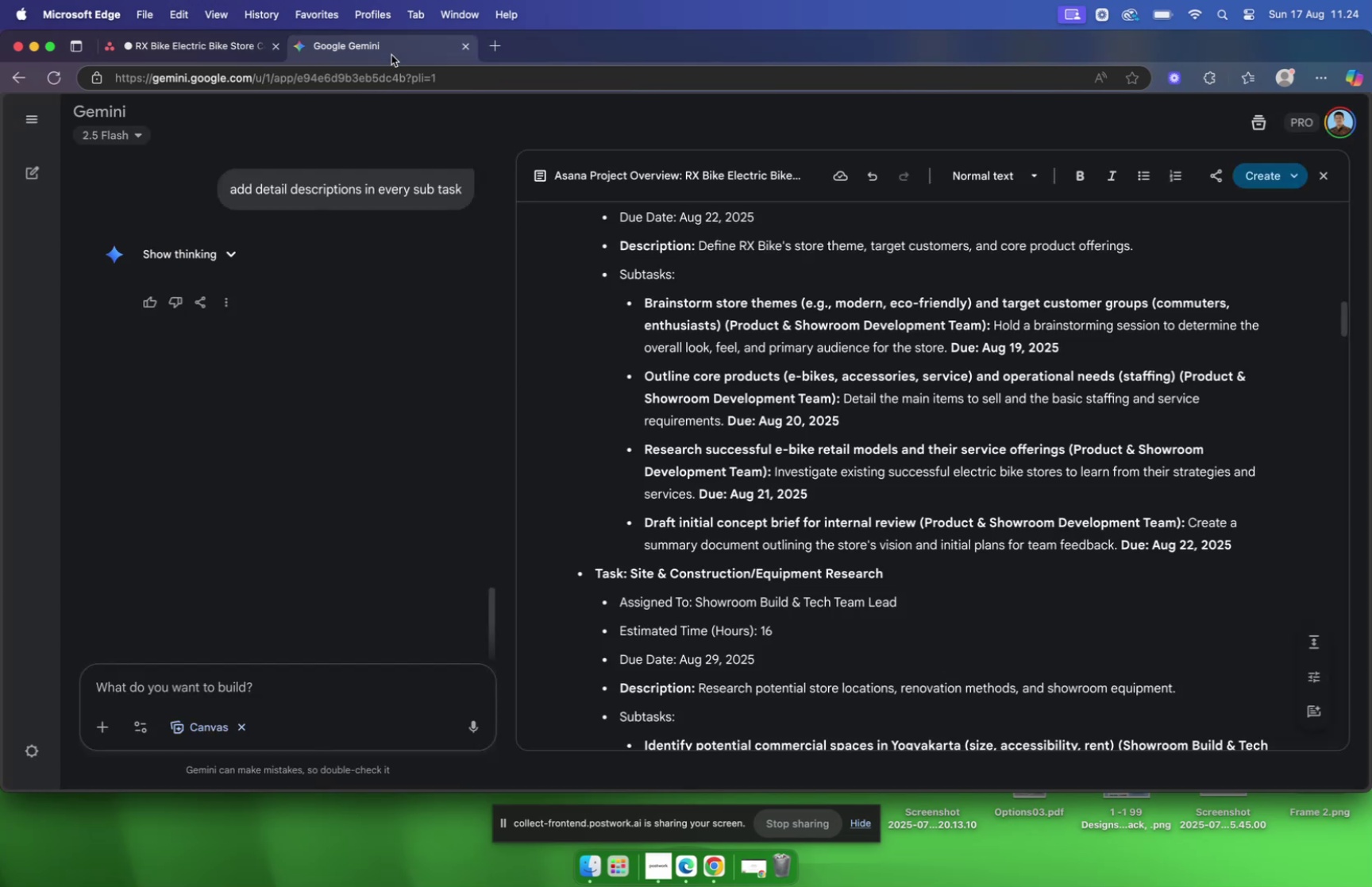 
mouse_move([206, 54])
 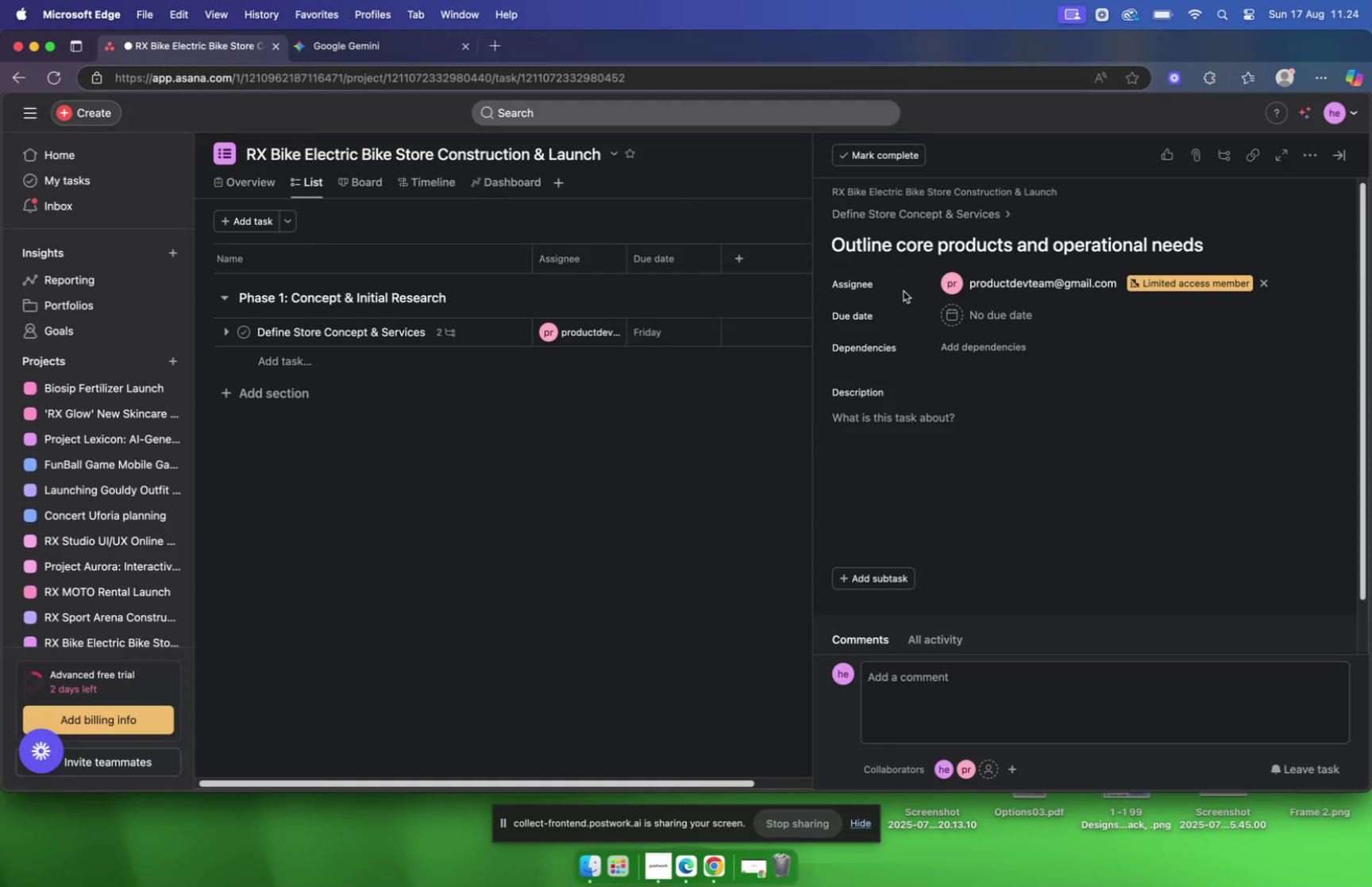 
mouse_move([984, 316])
 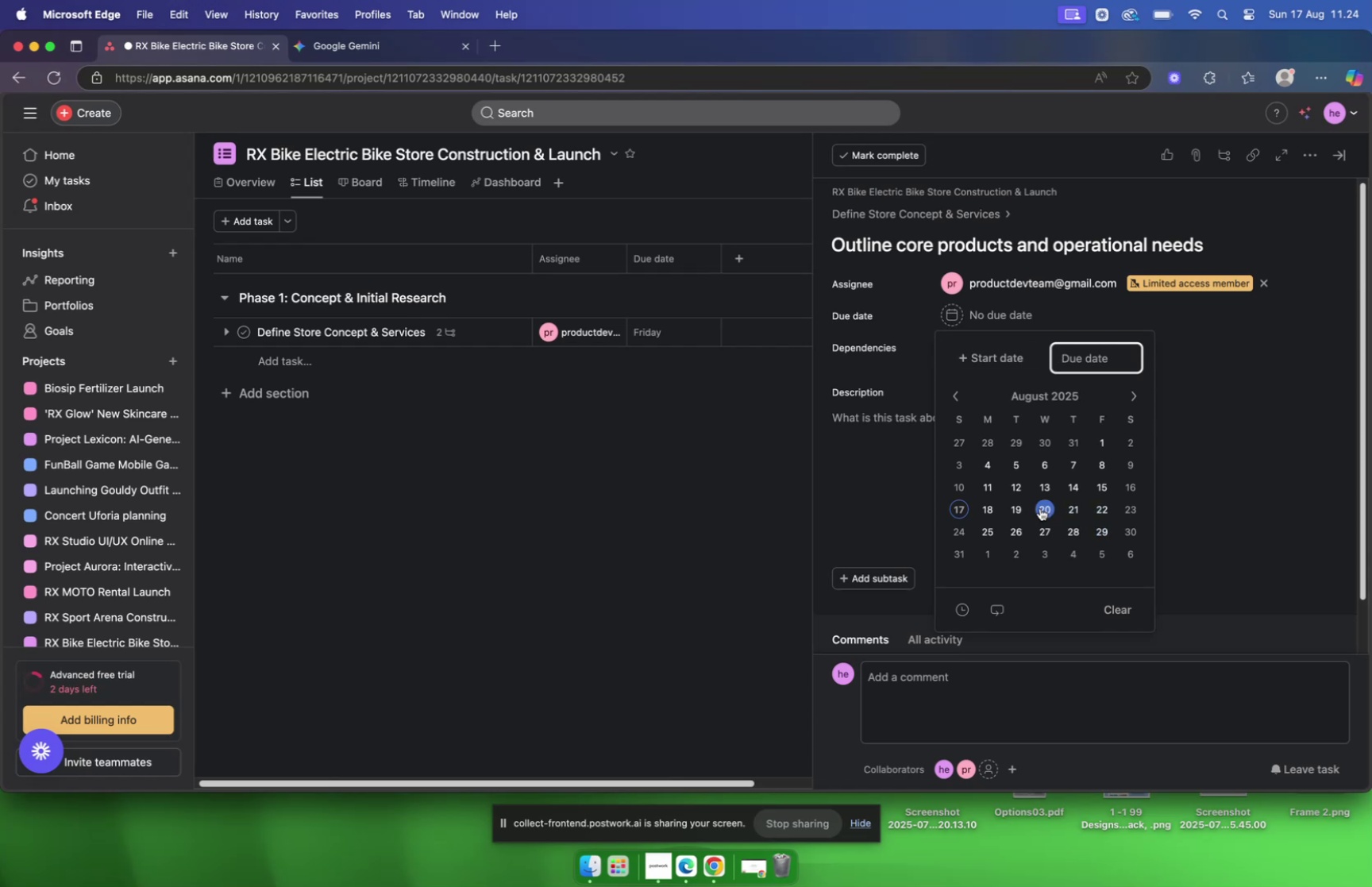 
left_click([1040, 507])
 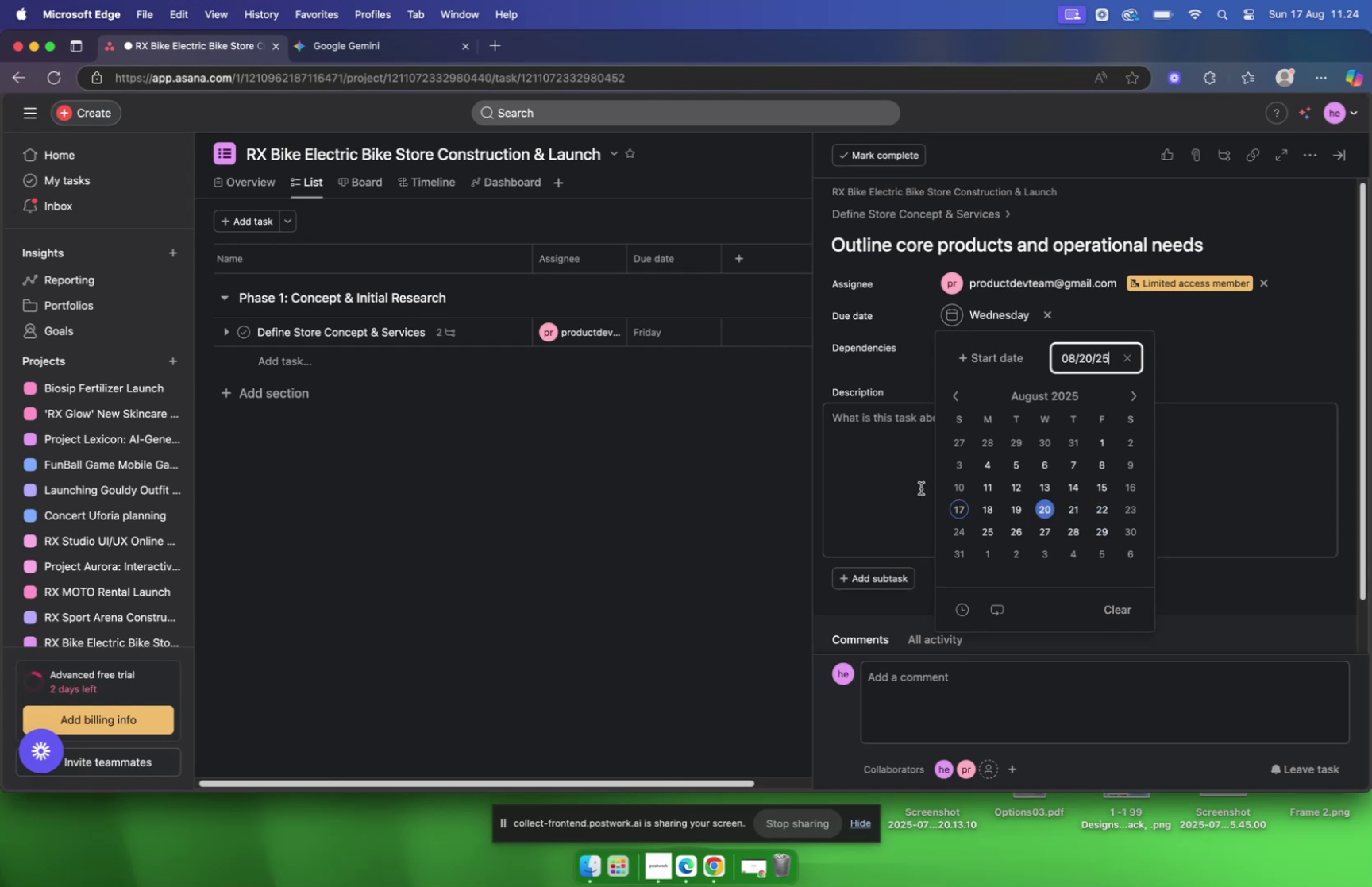 
left_click([915, 487])
 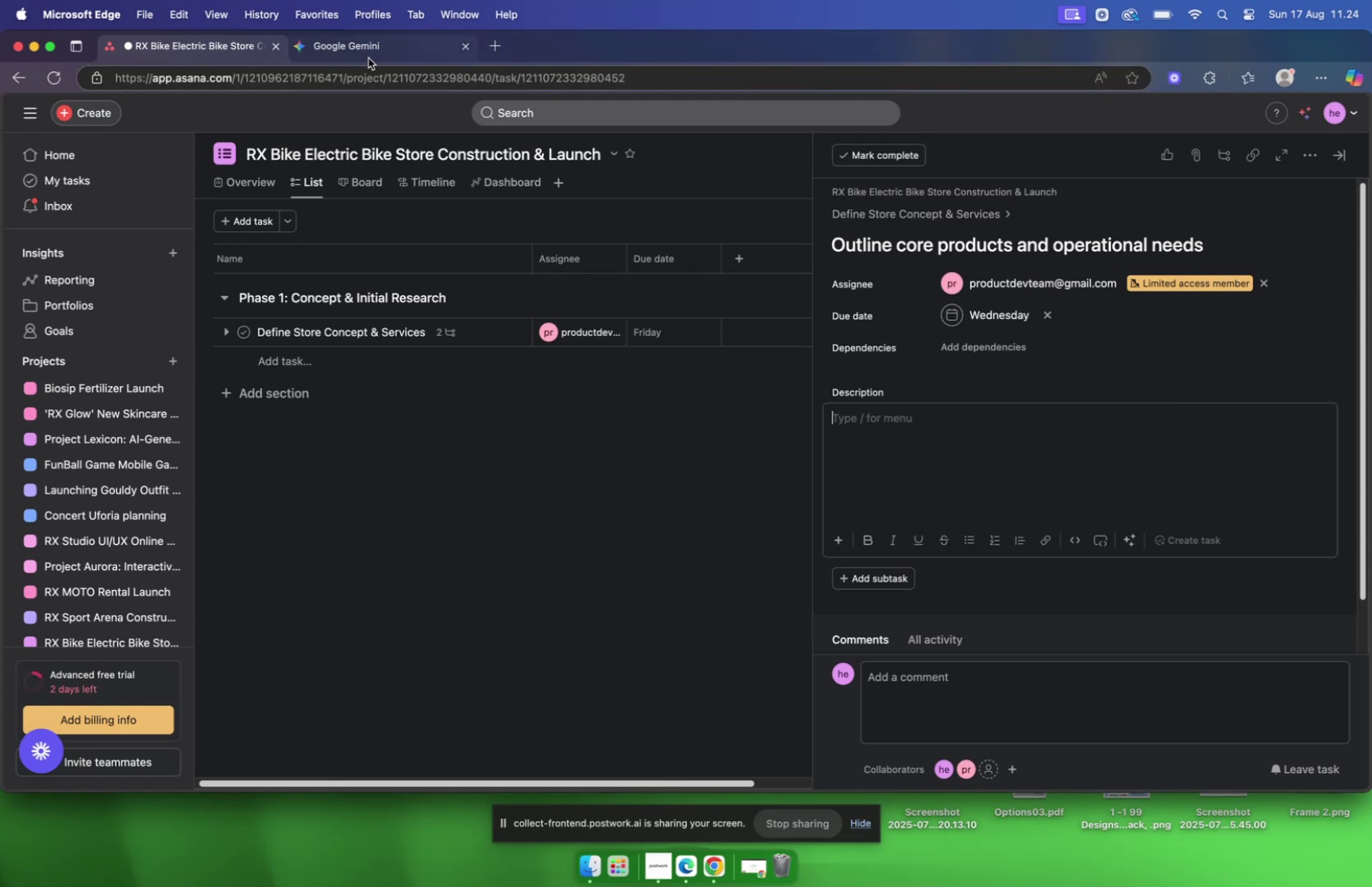 
left_click([368, 57])
 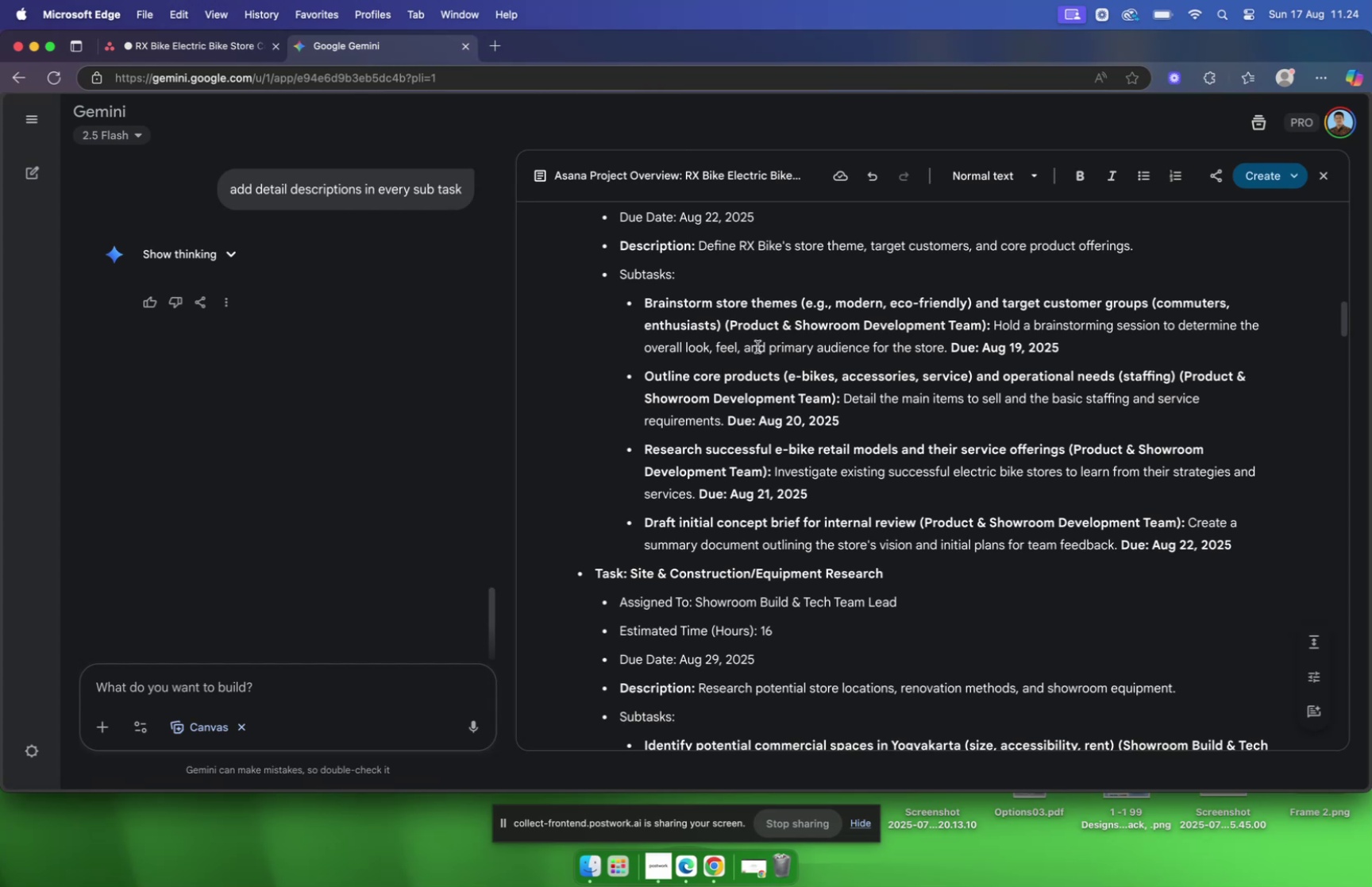 
left_click_drag(start_coordinate=[724, 422], to_coordinate=[844, 408])
 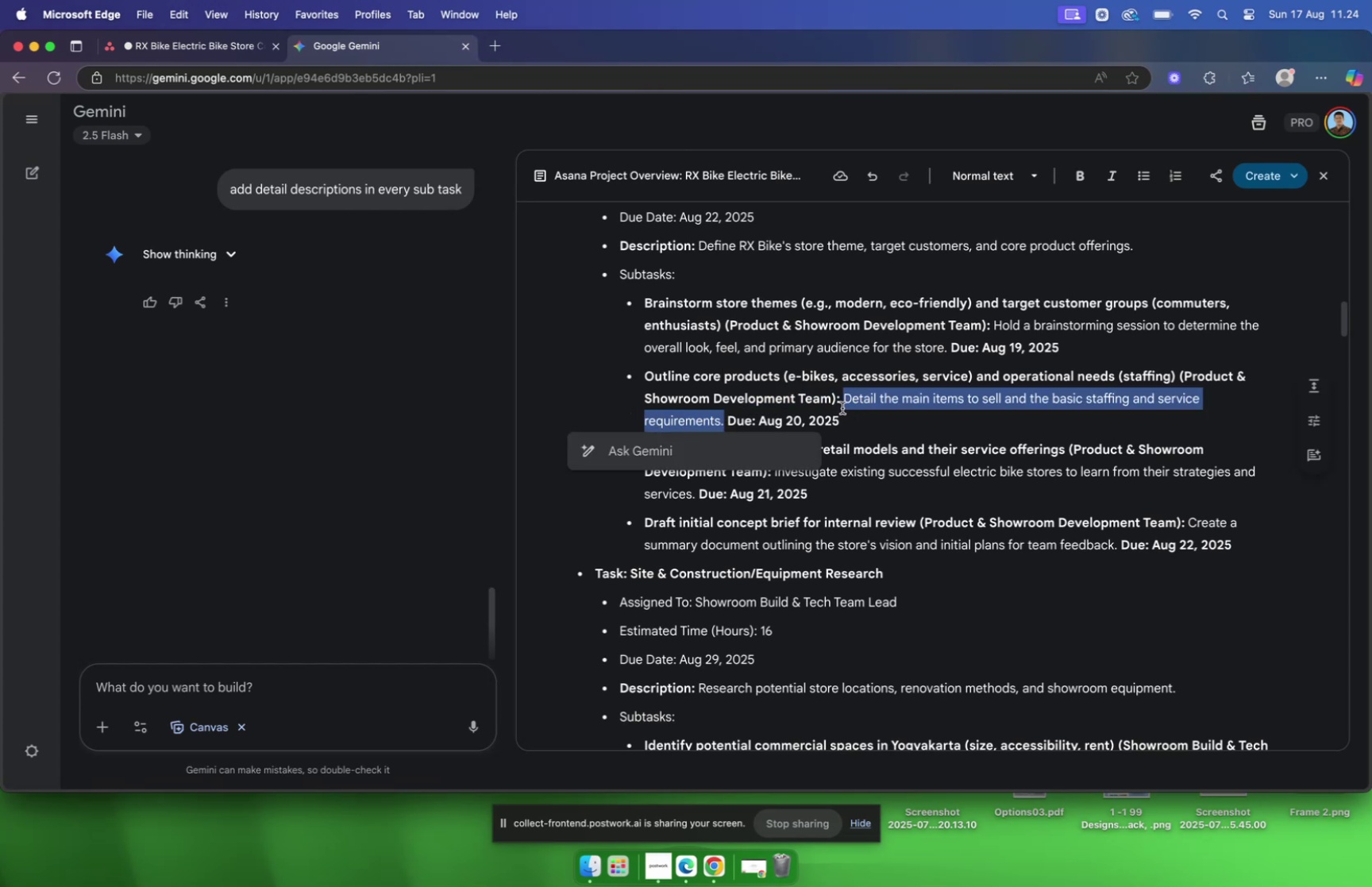 
key(Meta+C)
 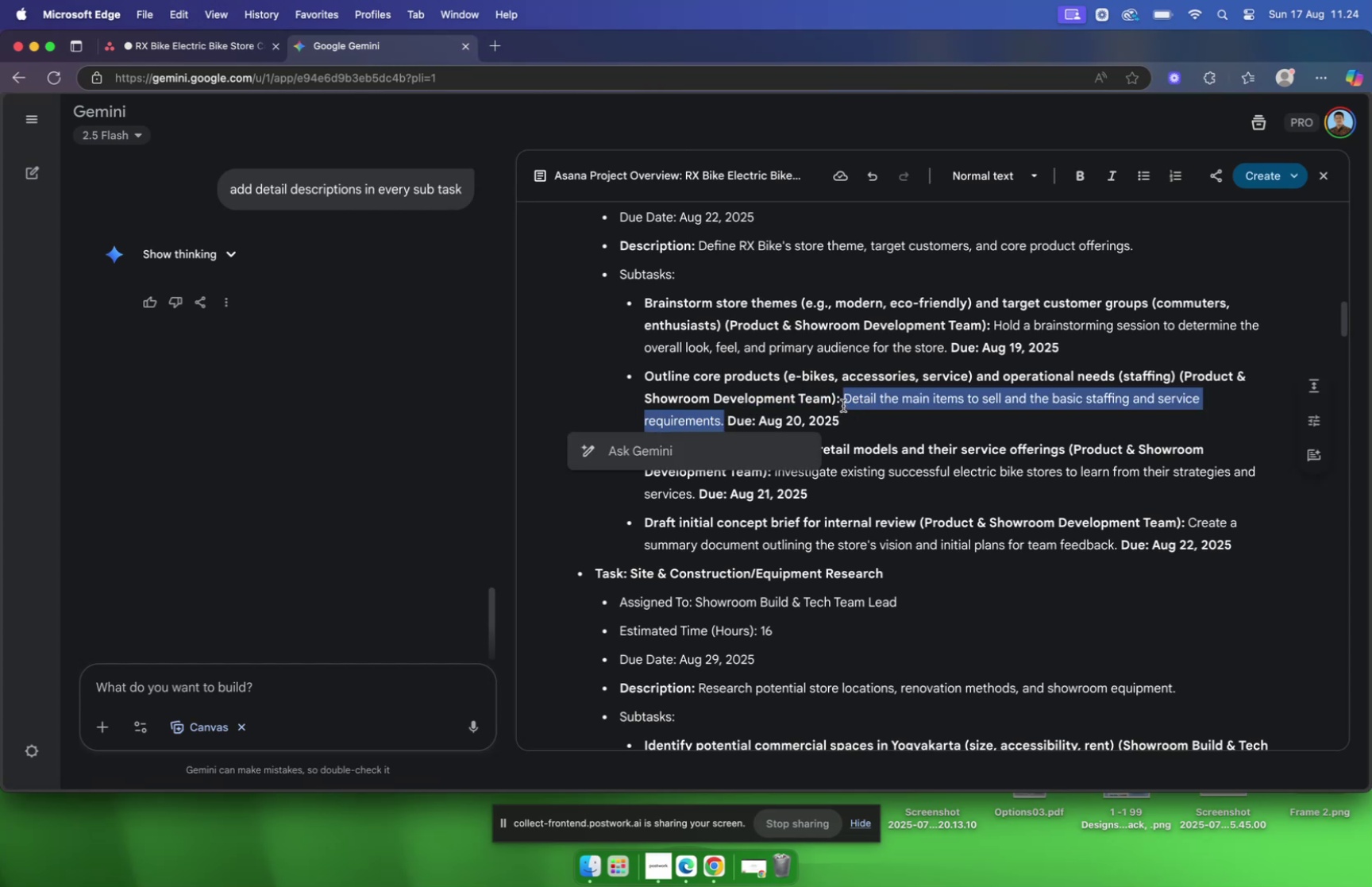 
key(Meta+CommandLeft)
 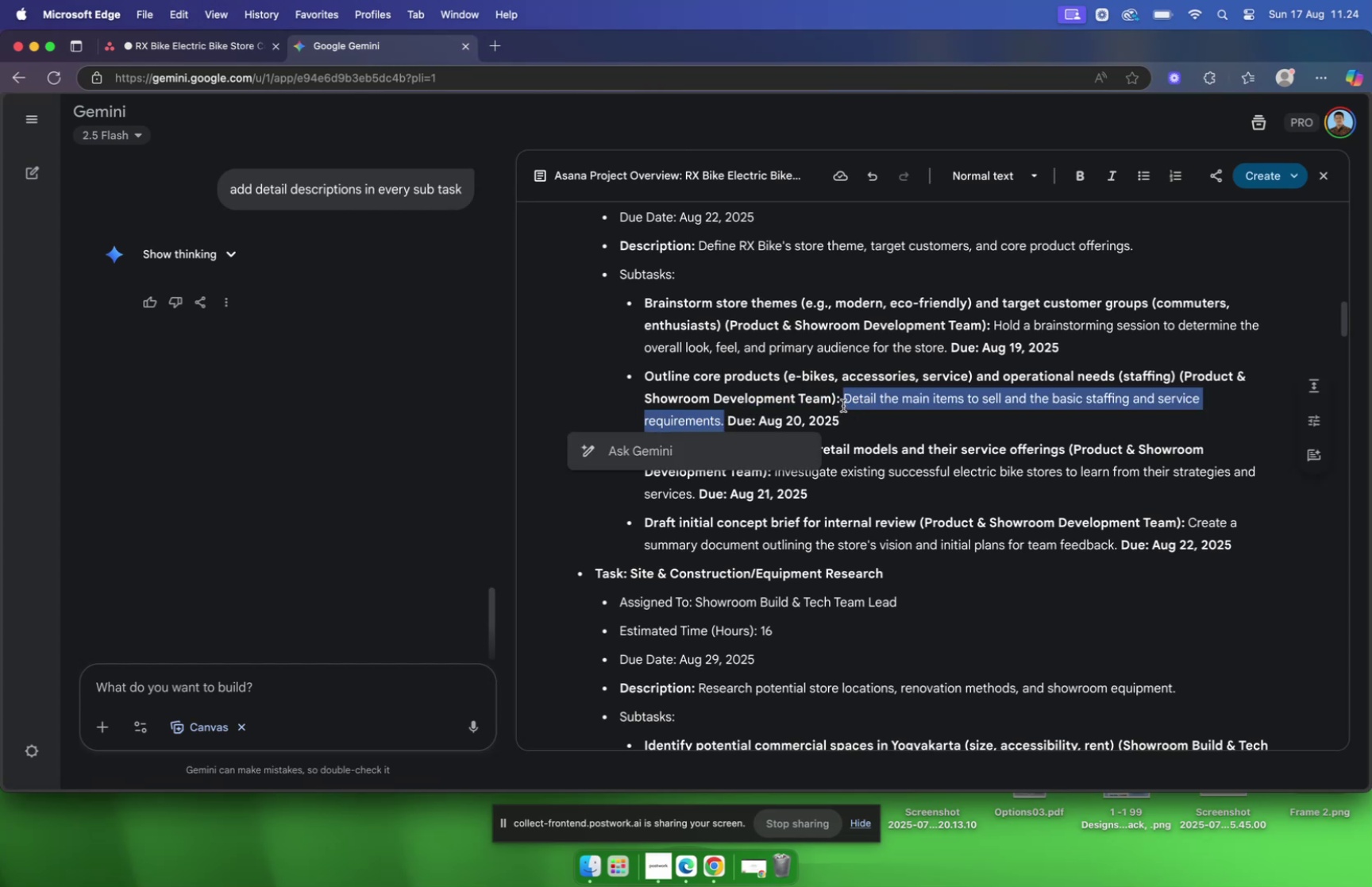 
key(Meta+C)
 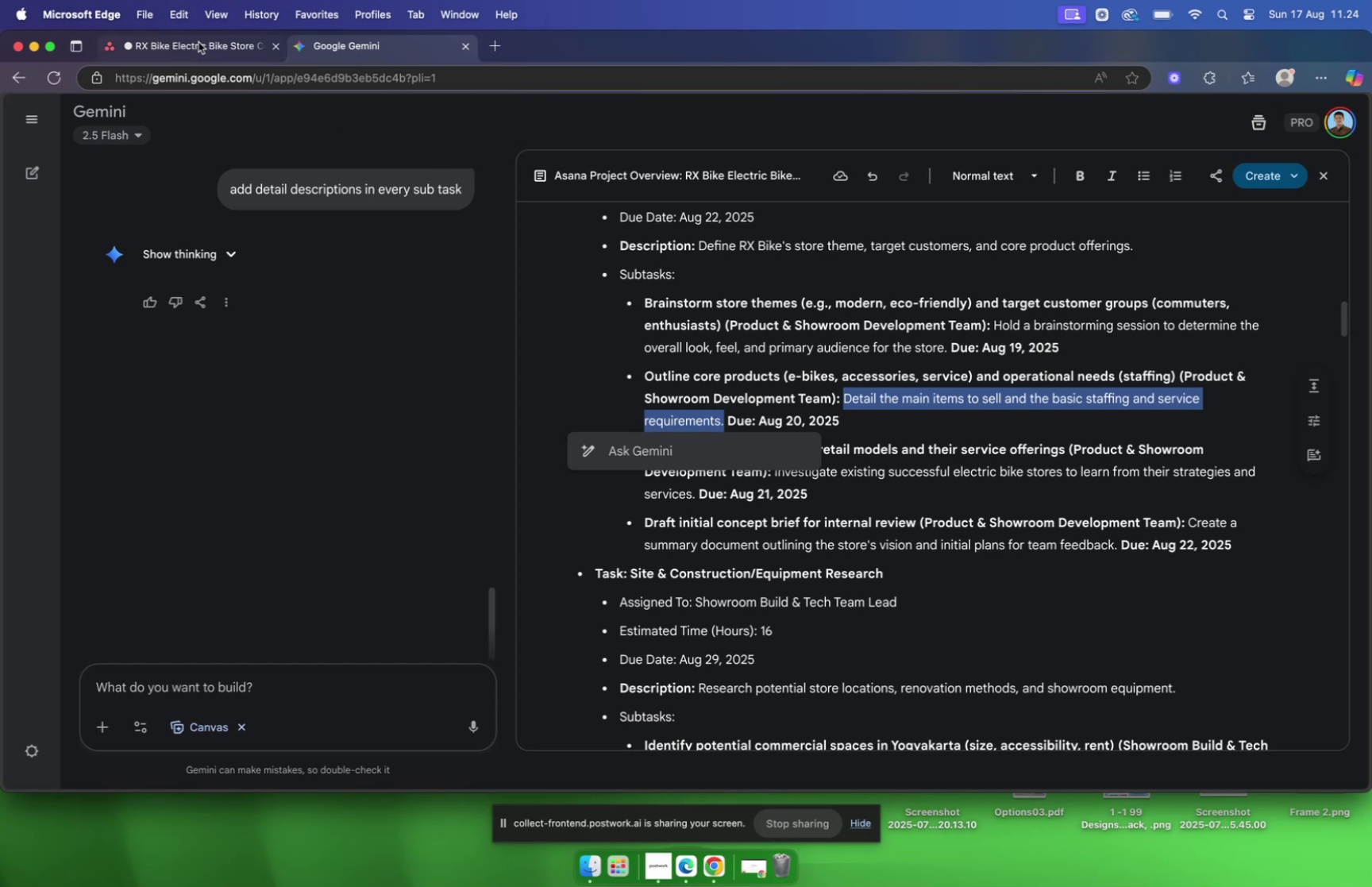 
left_click([198, 43])
 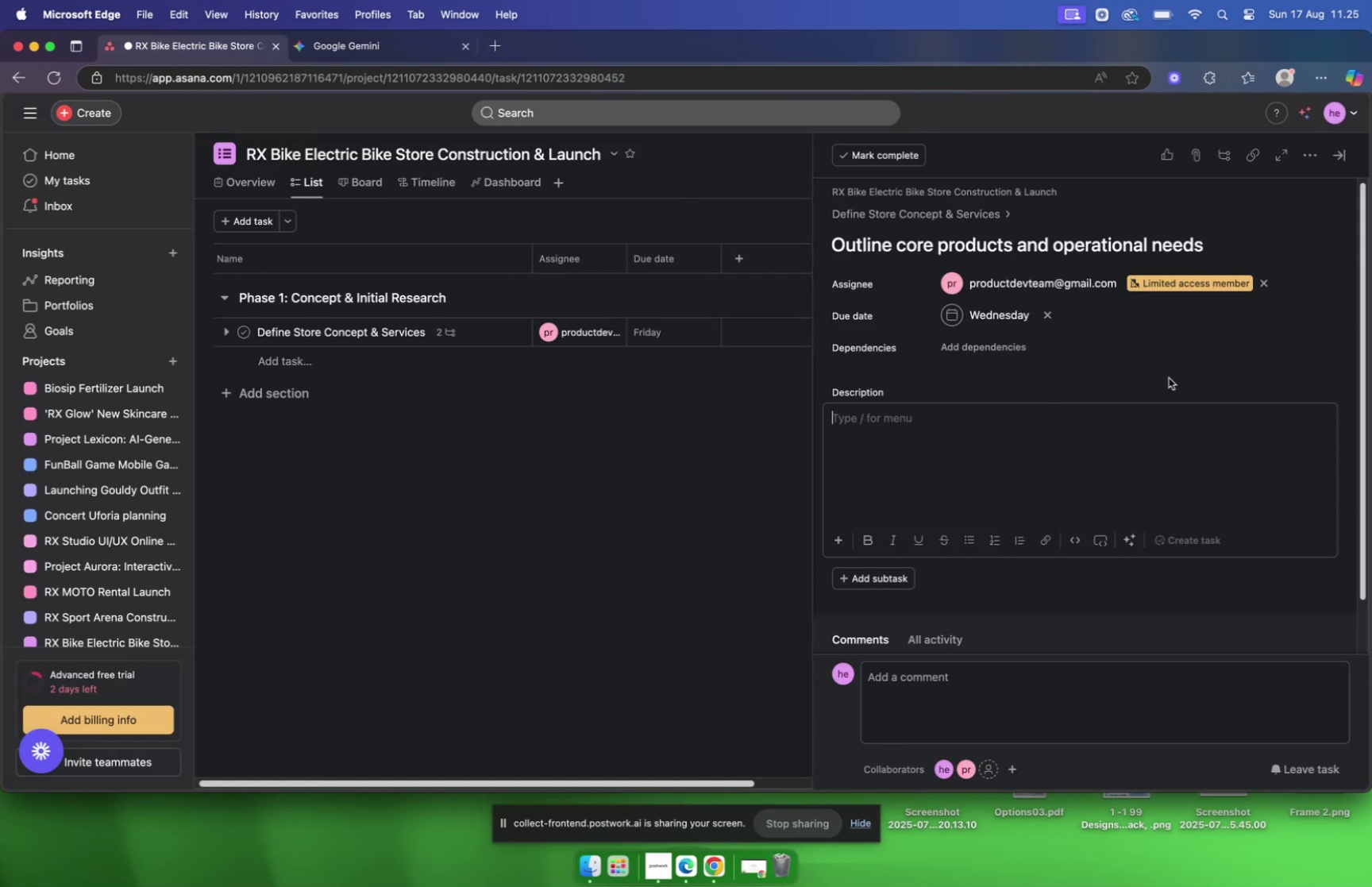 
left_click([1062, 453])
 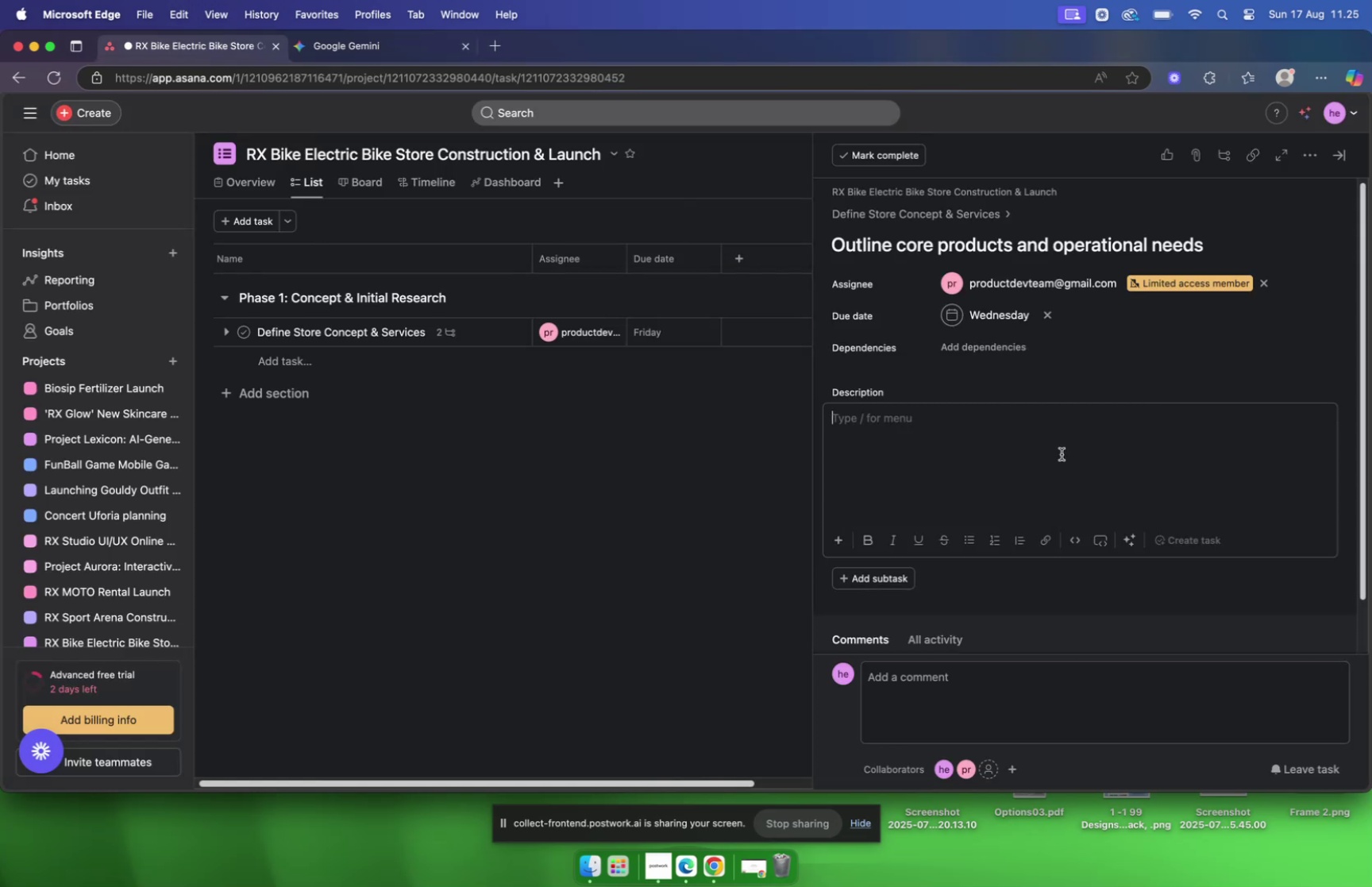 
key(Meta+V)
 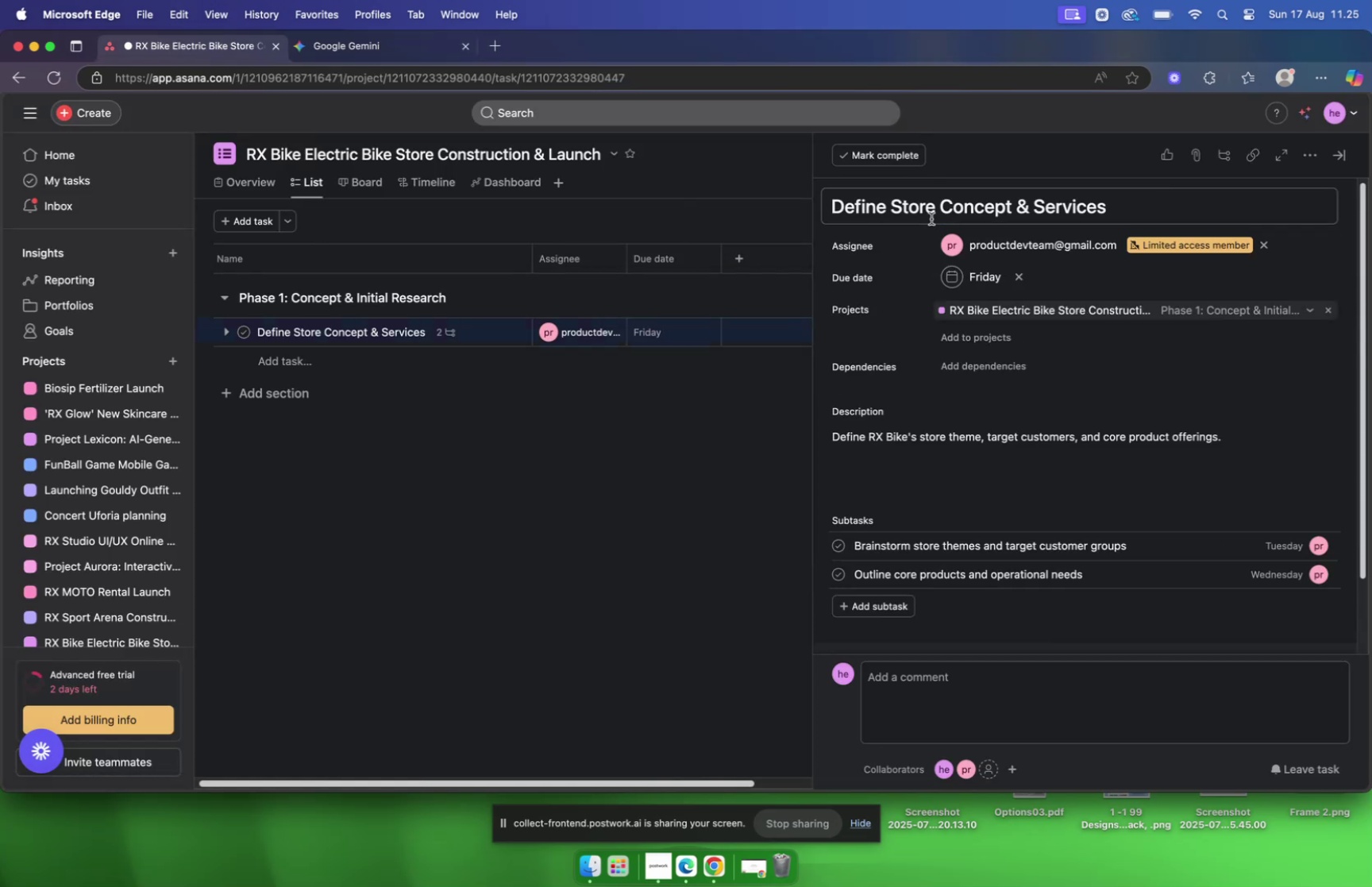 
scroll: coordinate [931, 240], scroll_direction: down, amount: 4.0
 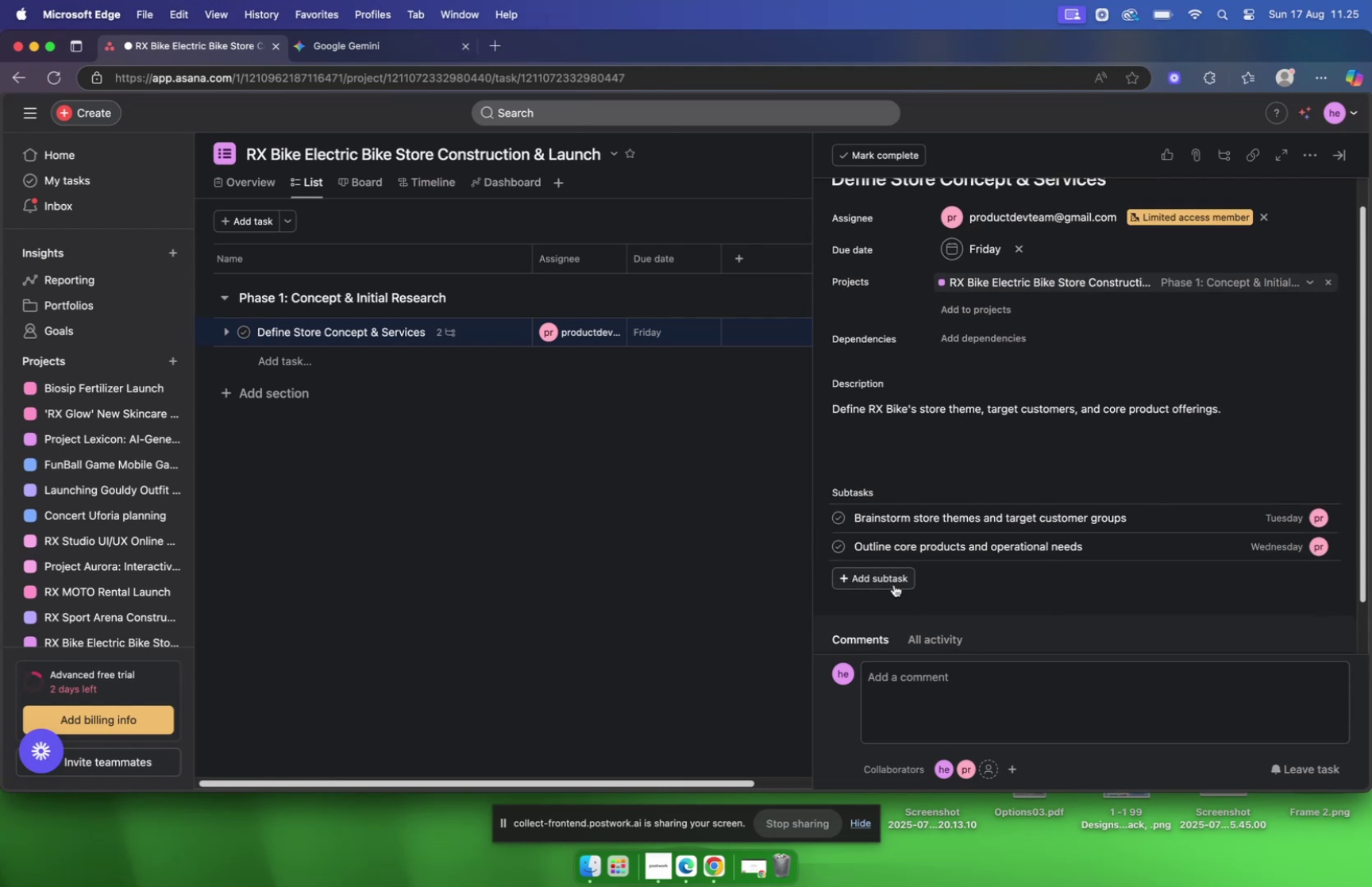 
left_click([894, 584])
 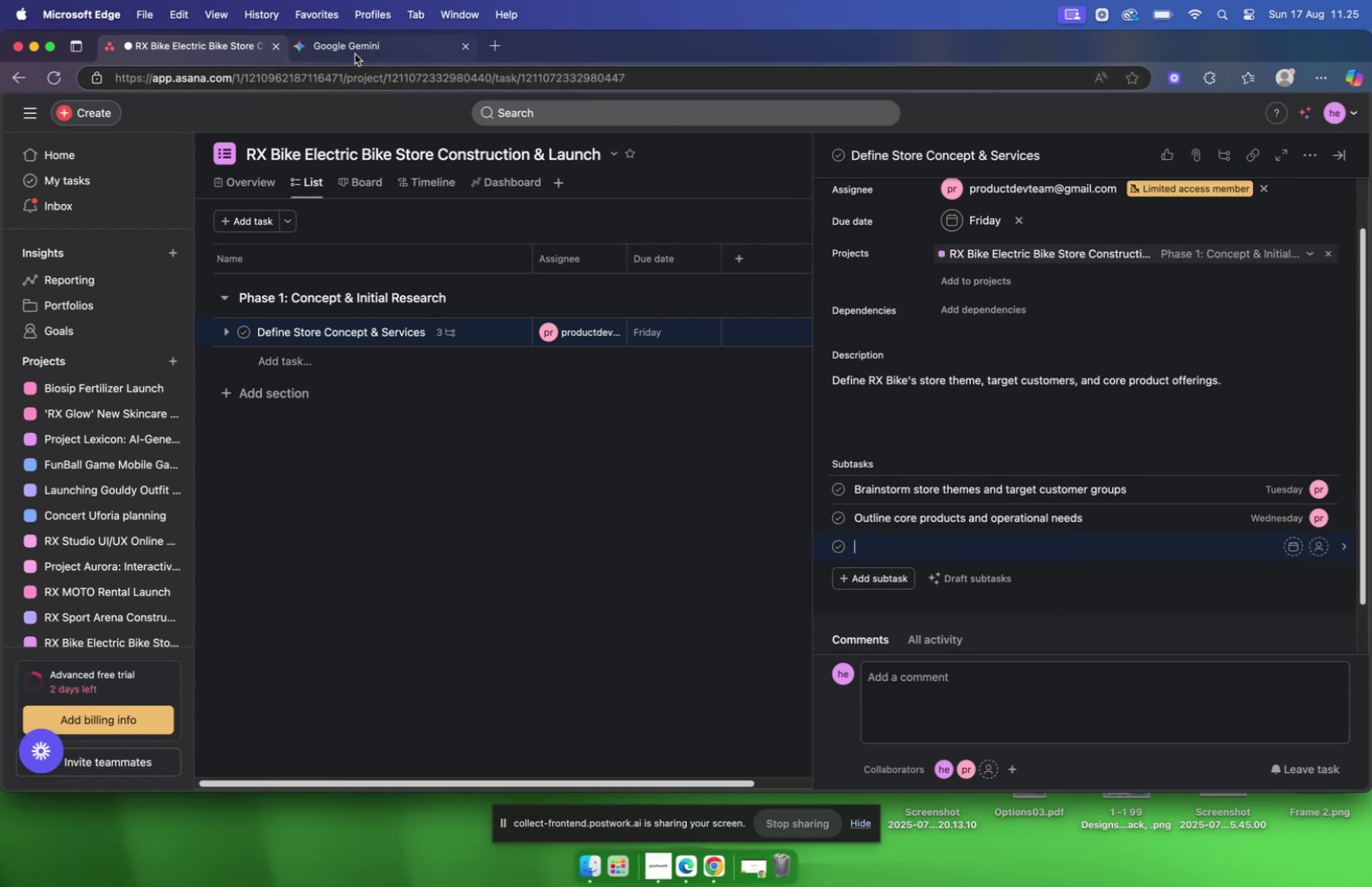 
wait(6.02)
 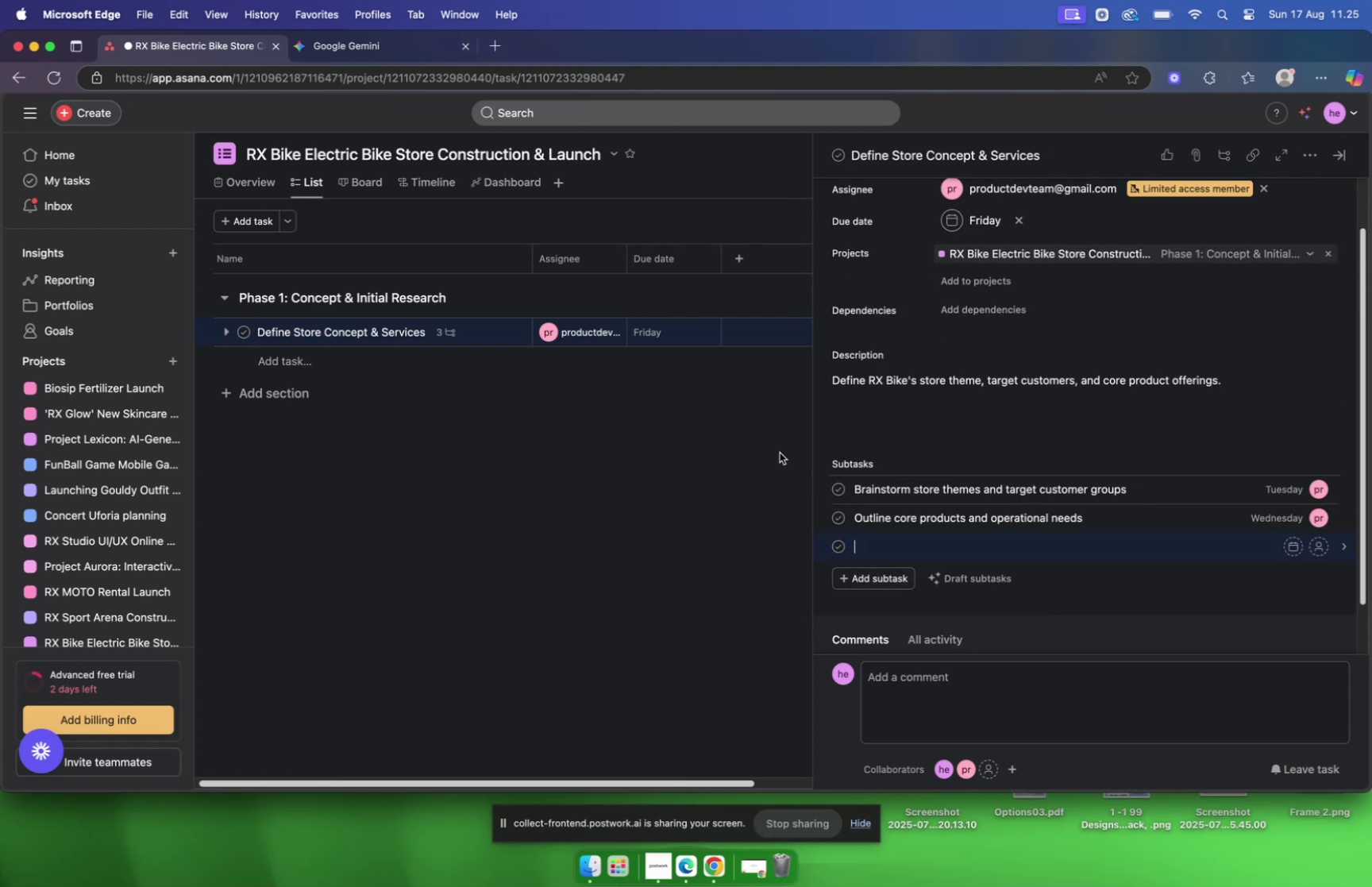 
left_click([355, 54])
 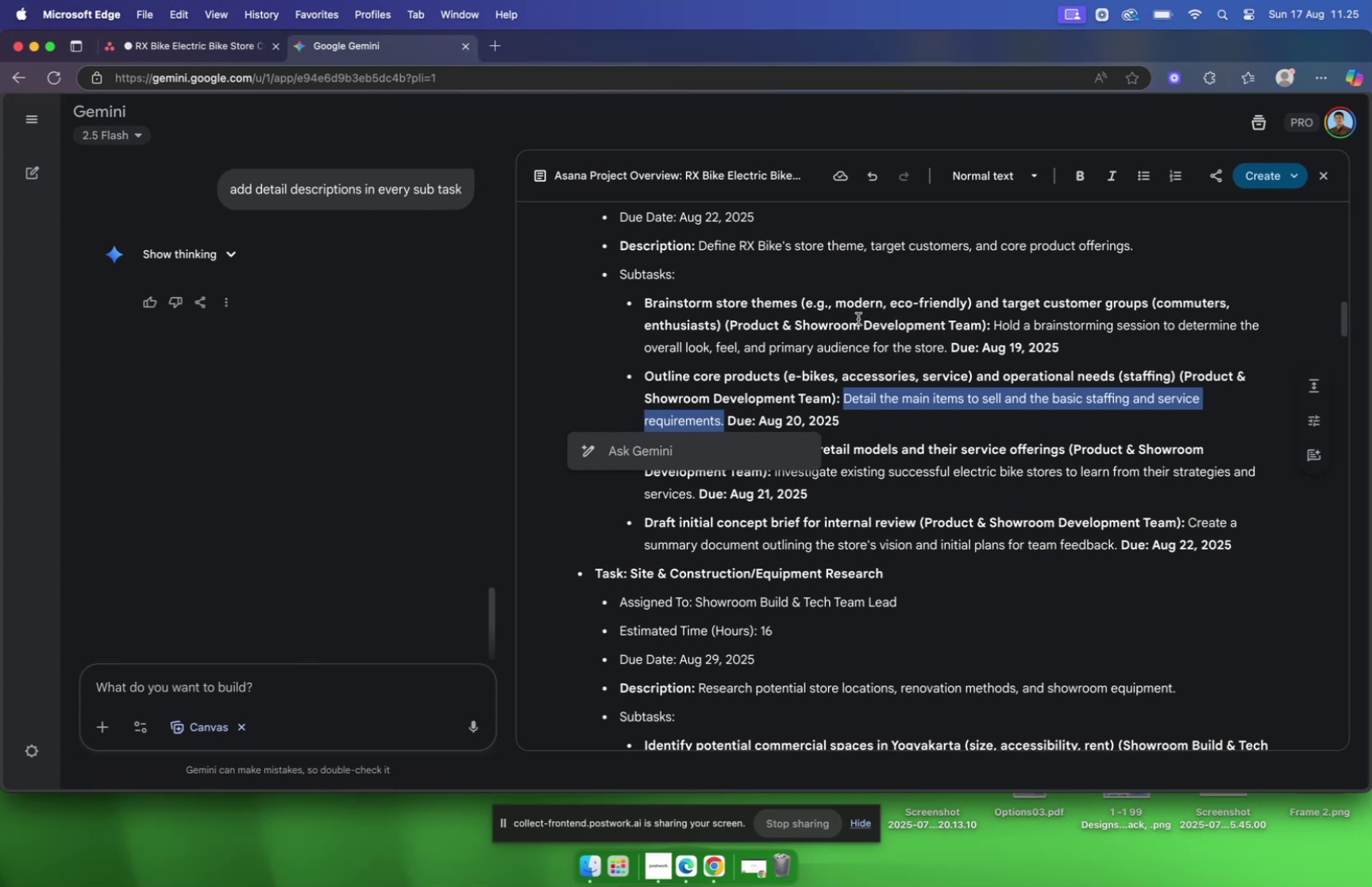 
left_click([885, 363])
 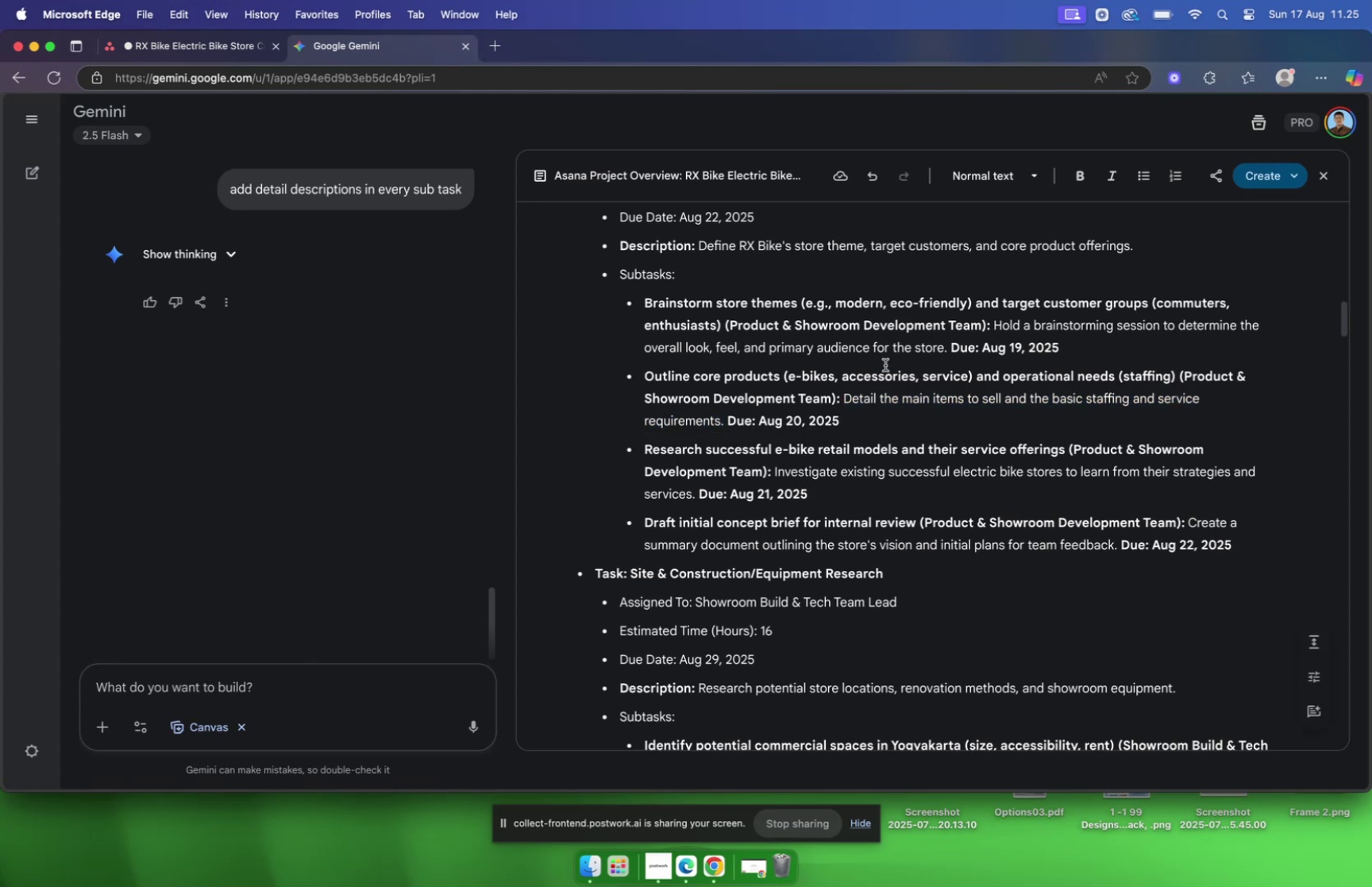 
scroll: coordinate [884, 368], scroll_direction: down, amount: 6.0
 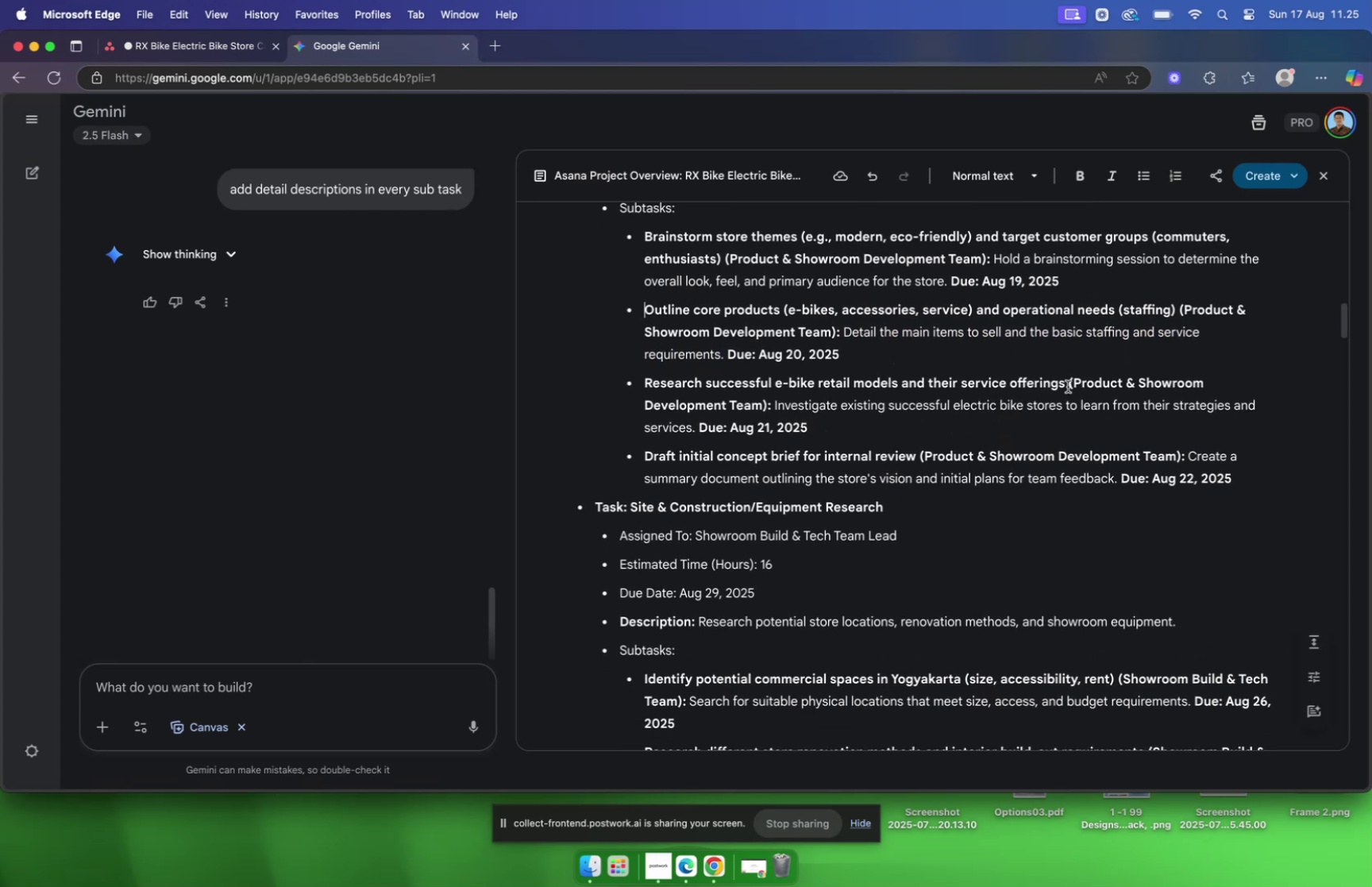 
double_click([1067, 386])
 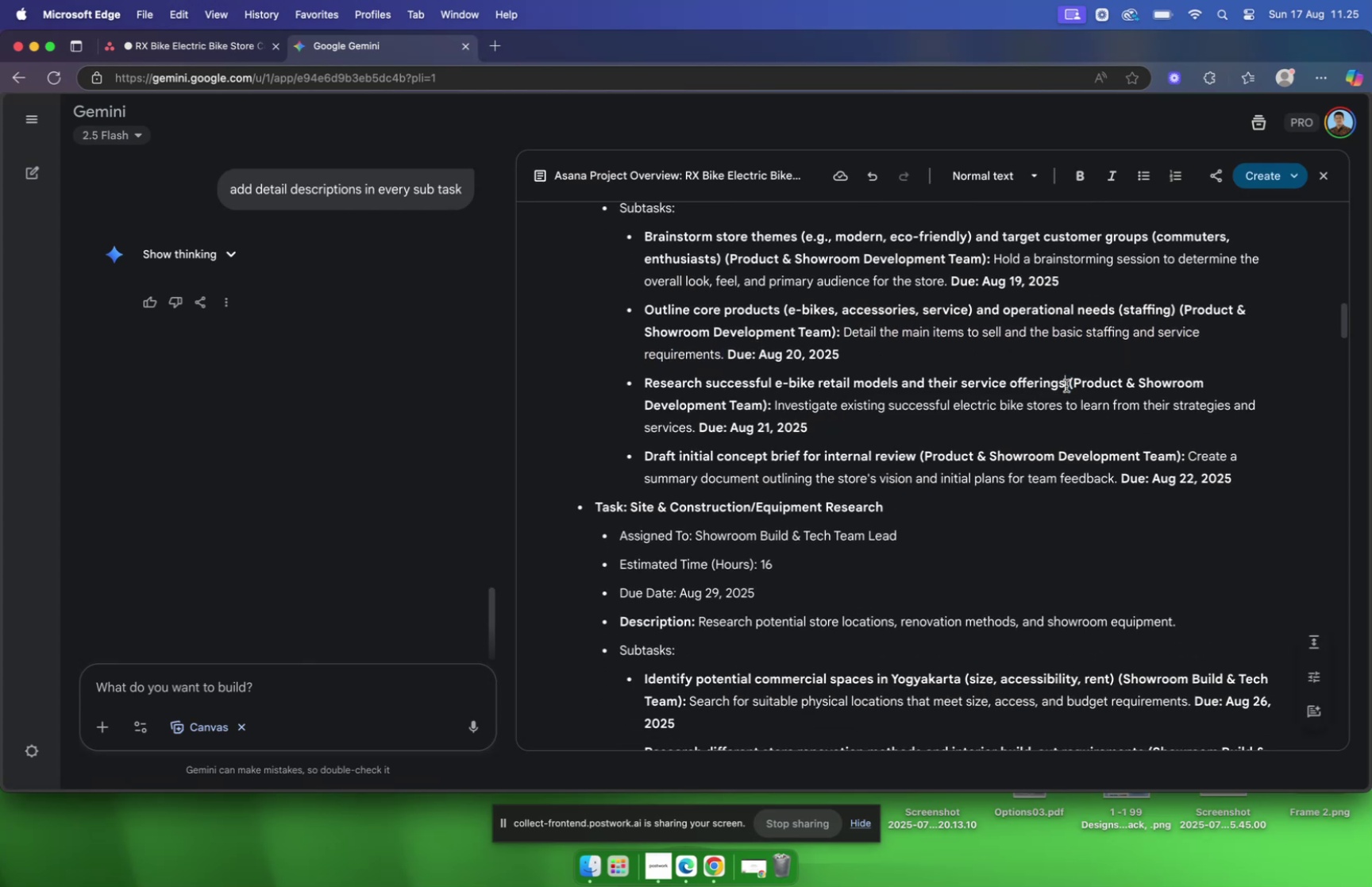 
left_click_drag(start_coordinate=[1066, 385], to_coordinate=[640, 380])
 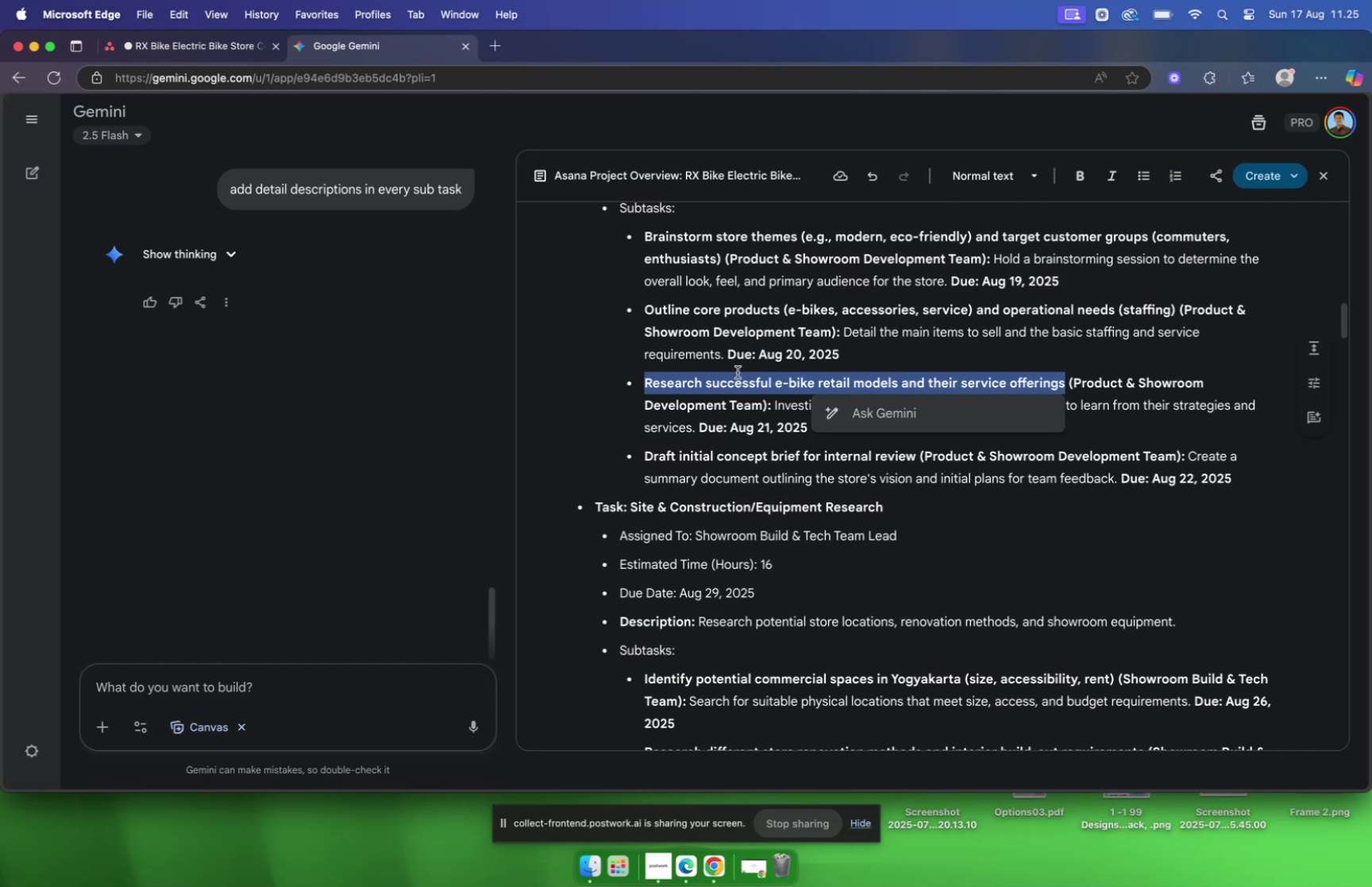 
key(Meta+C)
 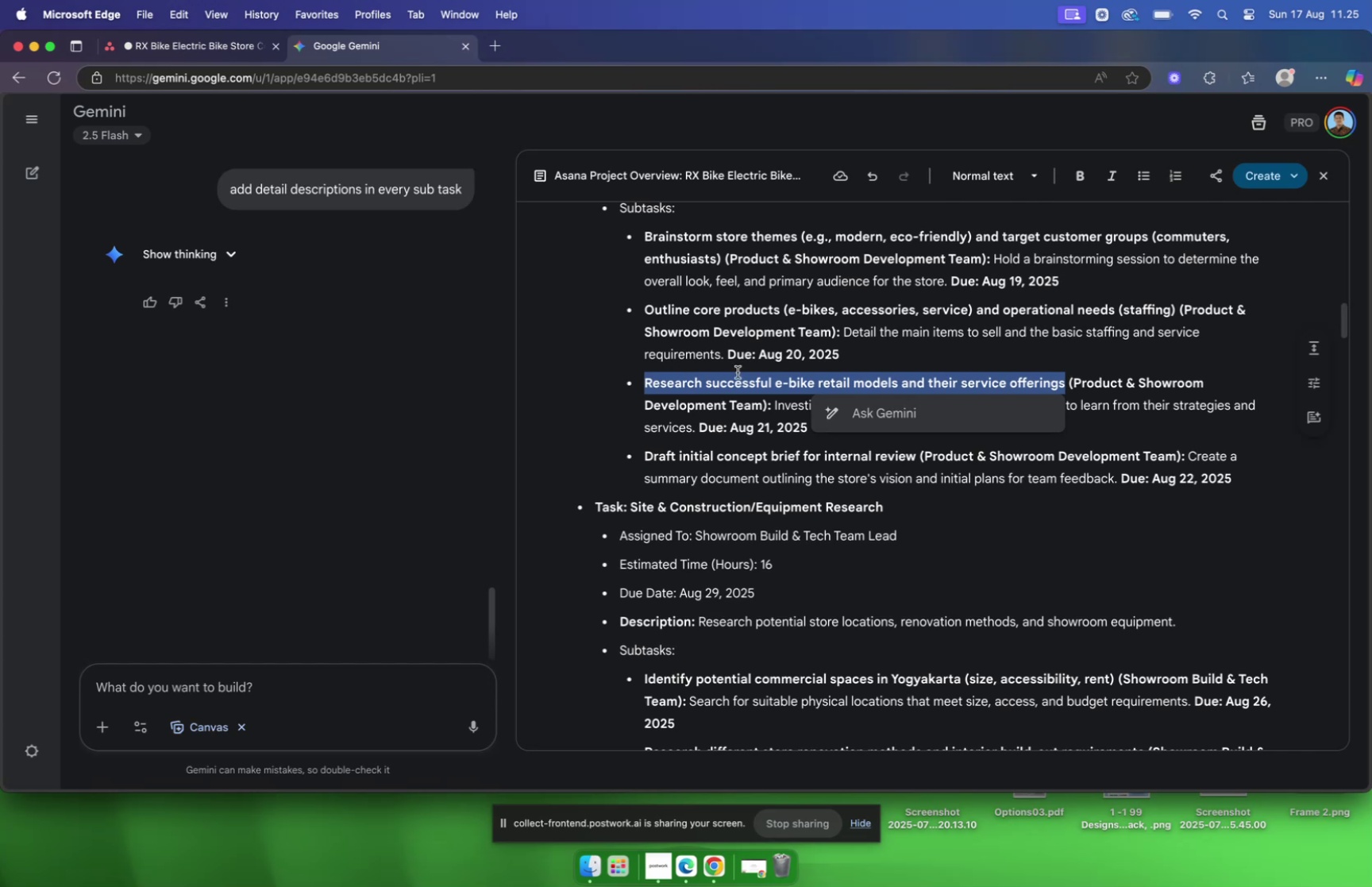 
key(Meta+CommandLeft)
 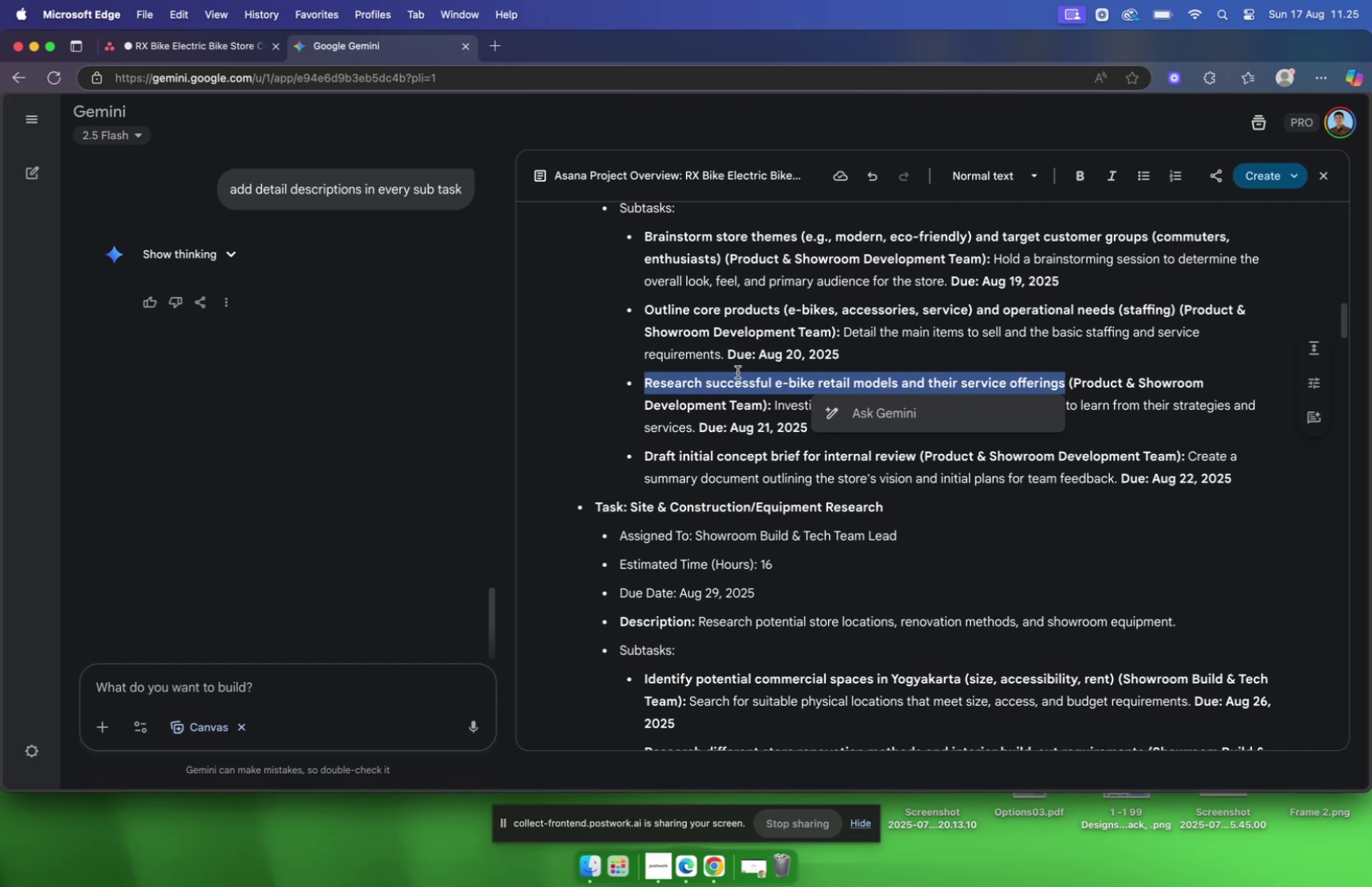 
key(Meta+C)
 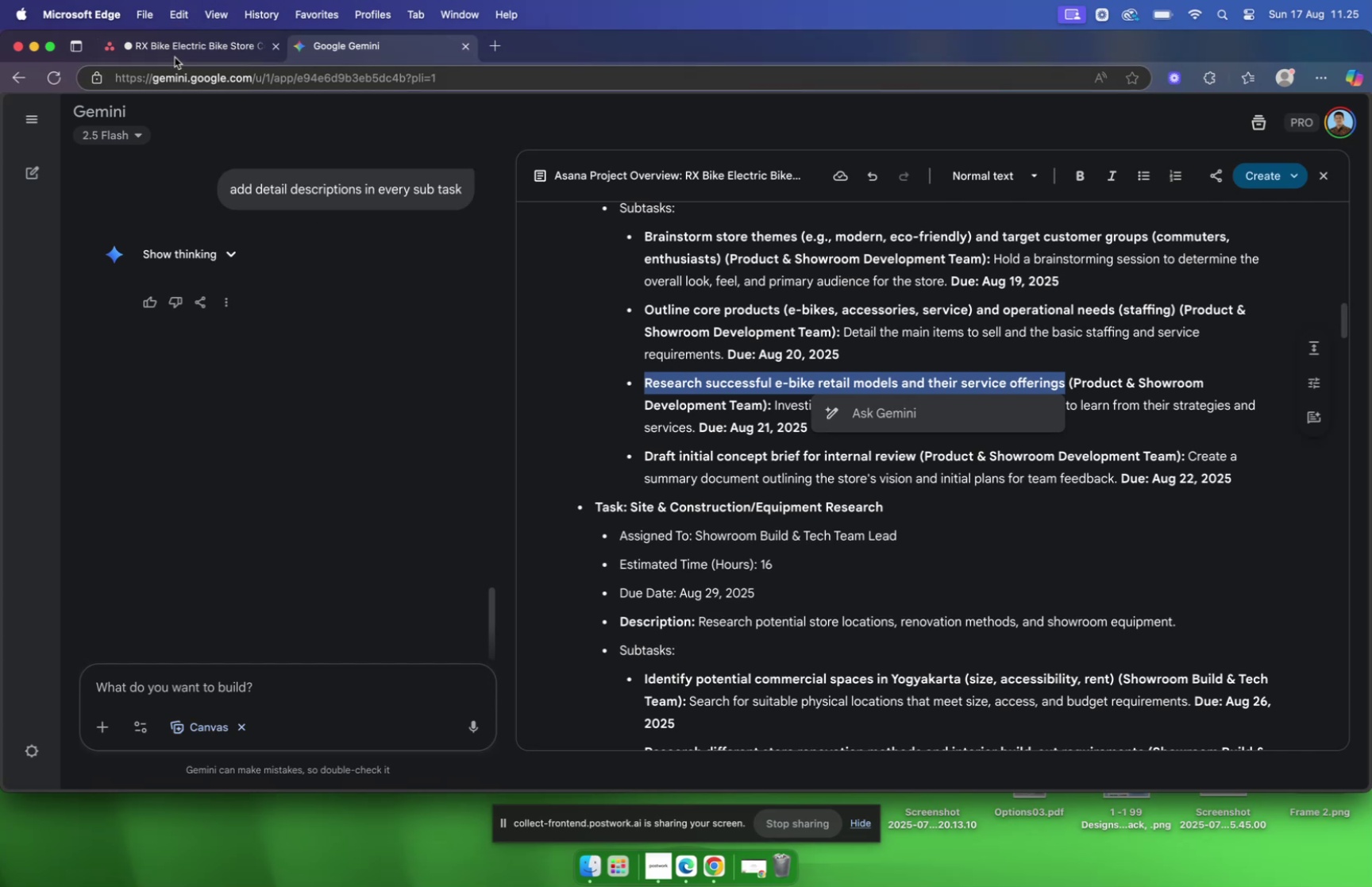 
left_click([174, 48])
 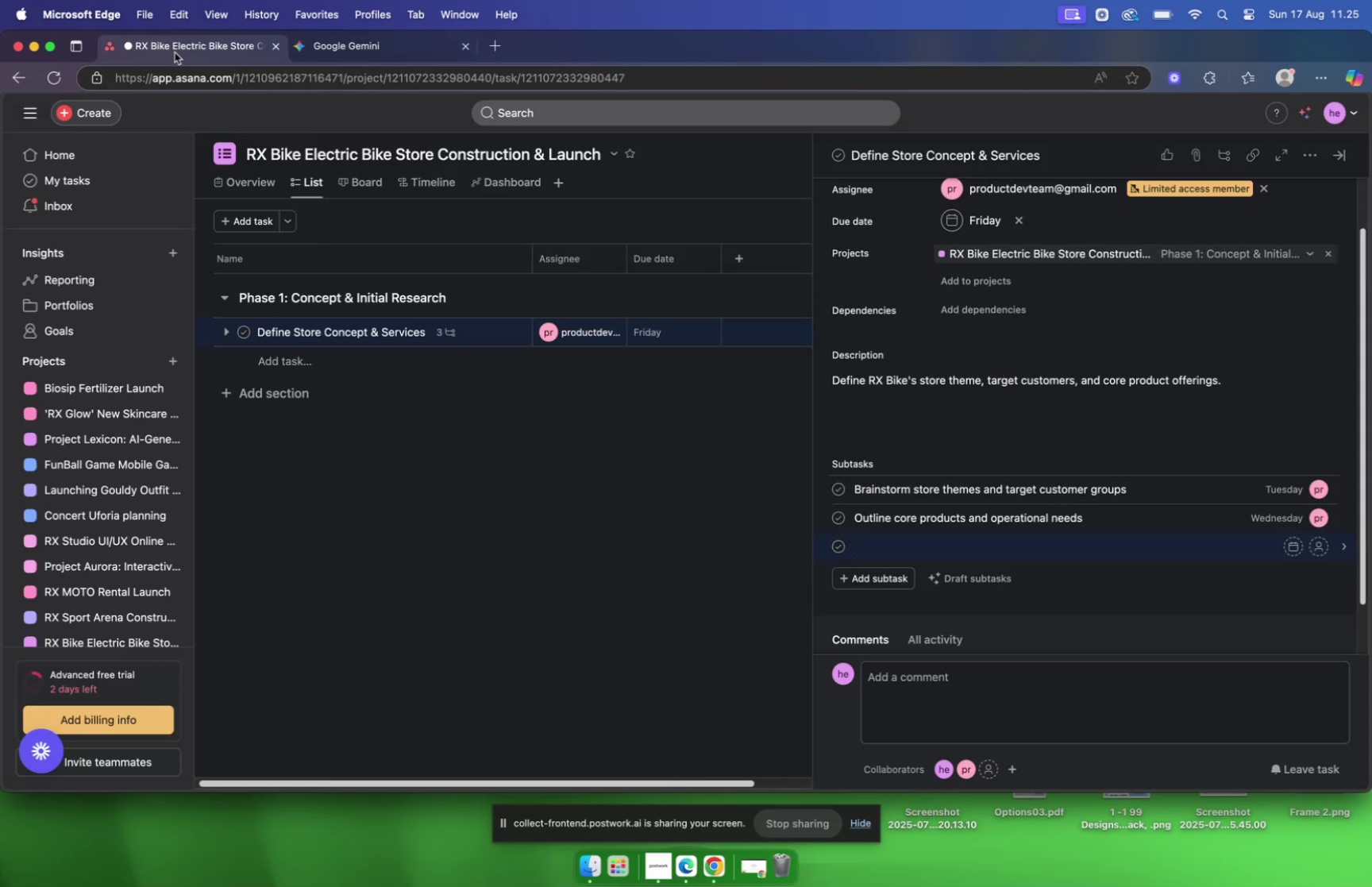 
key(Meta+V)
 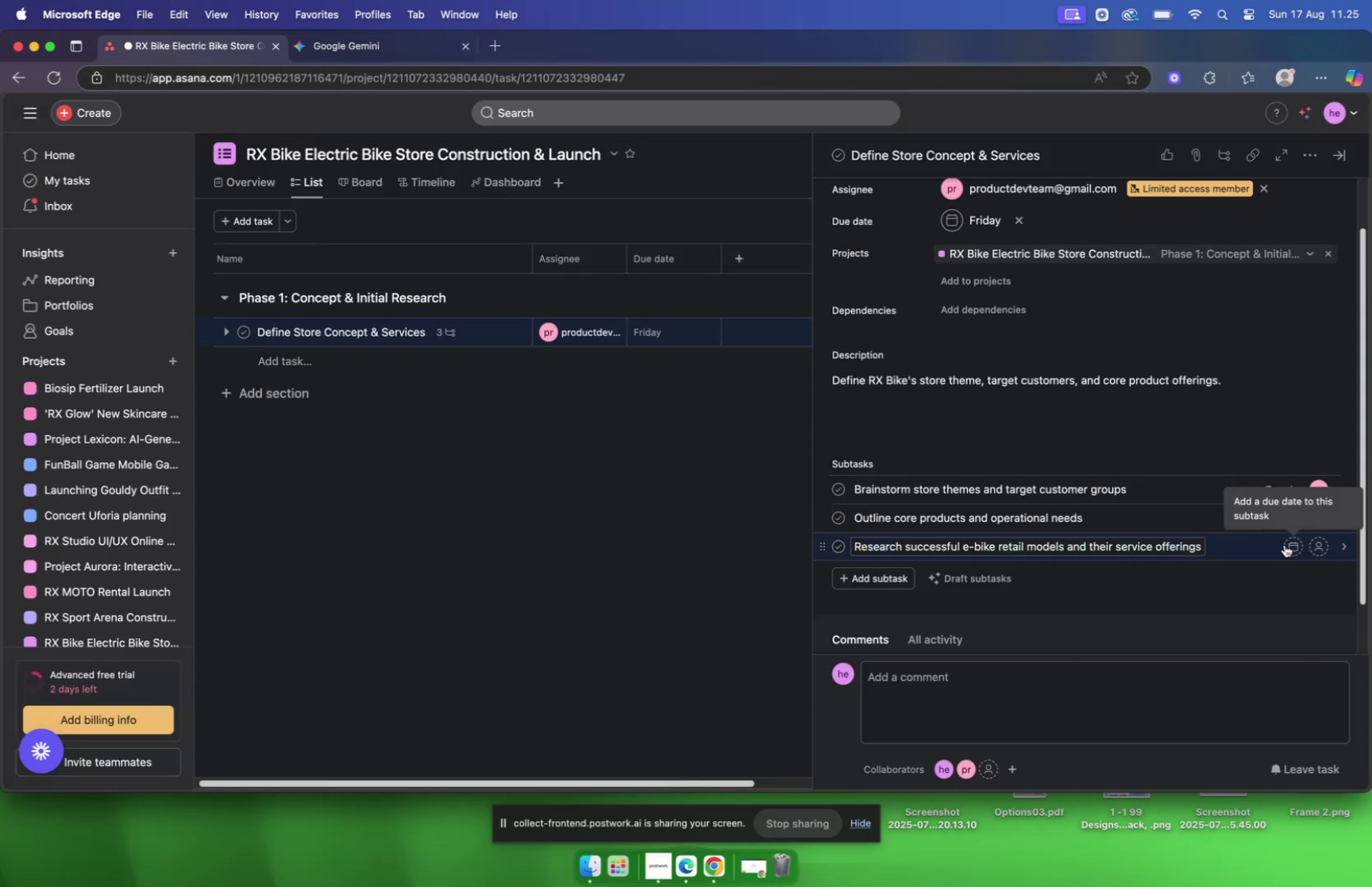 
left_click([1263, 547])
 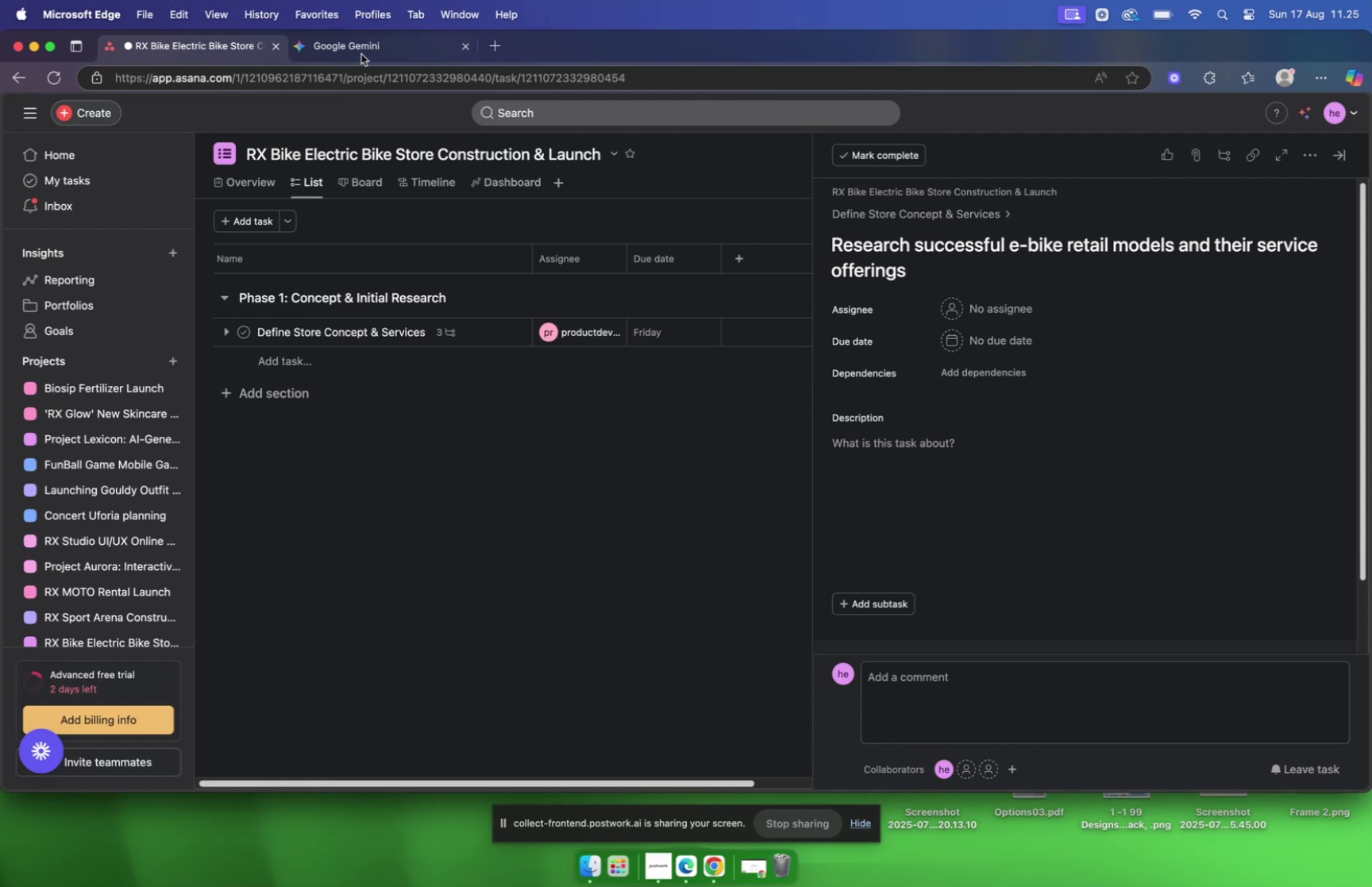 
left_click([360, 51])
 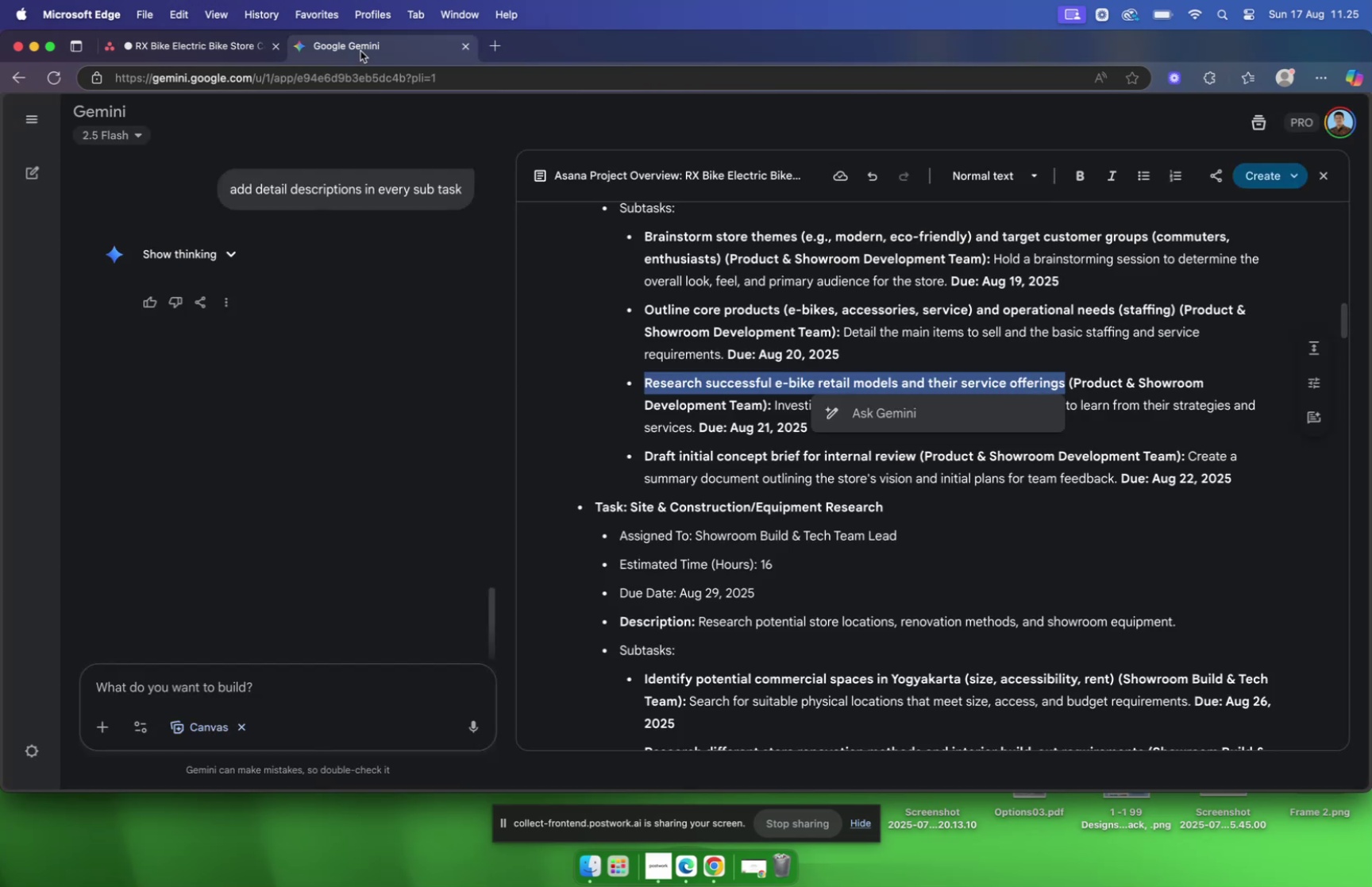 
scroll: coordinate [796, 231], scroll_direction: down, amount: 4.0
 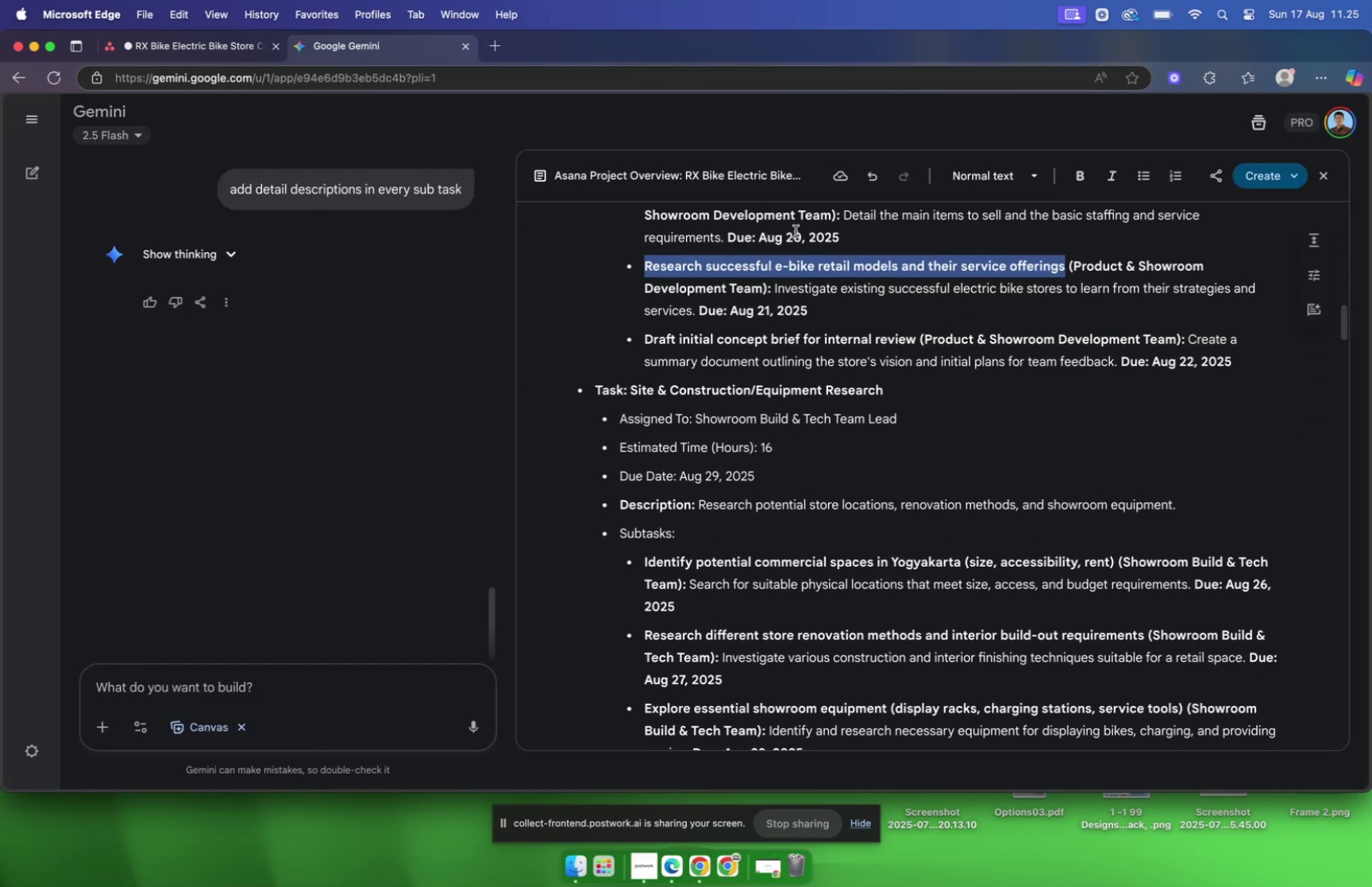 
mouse_move([201, 56])
 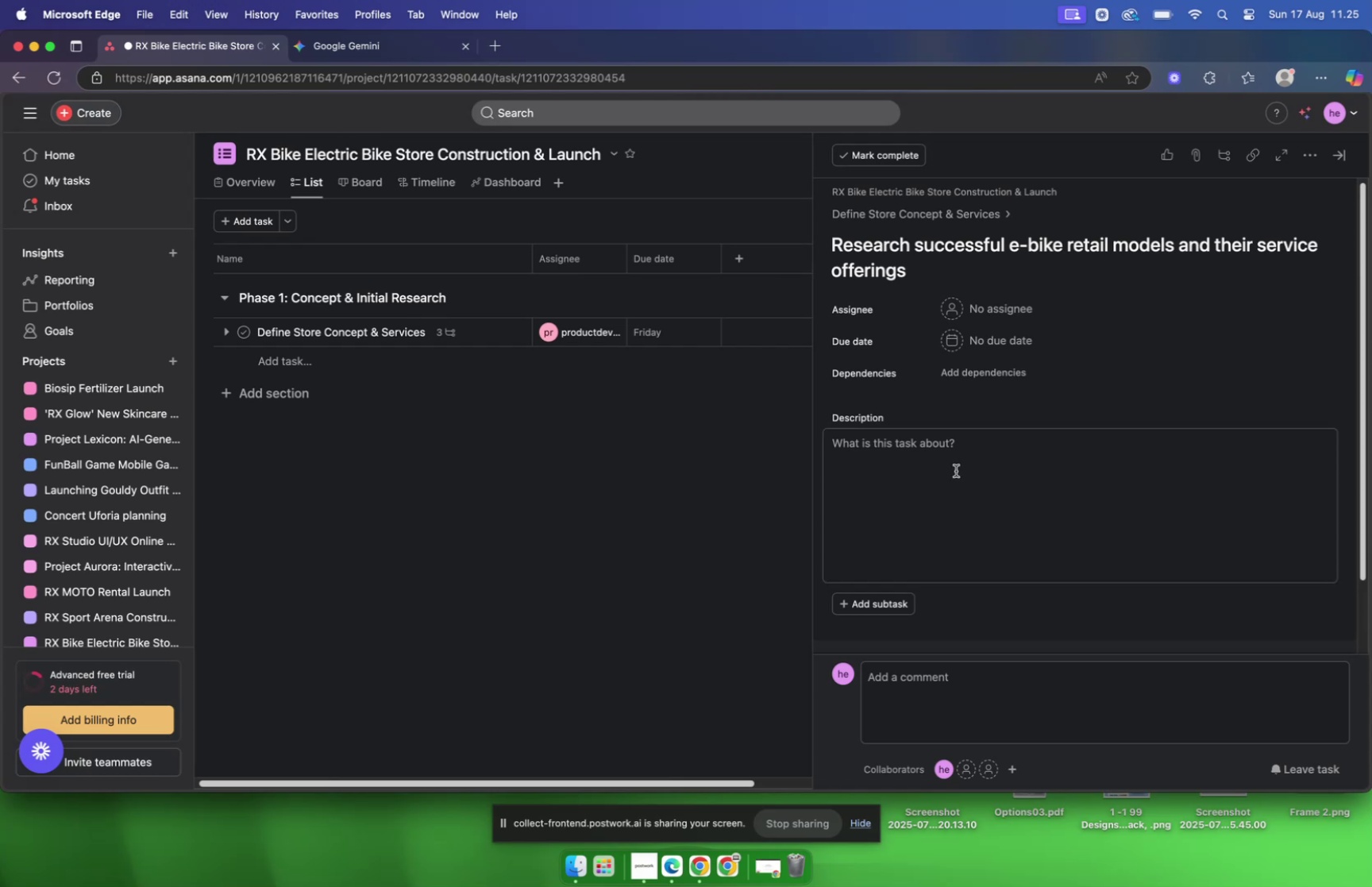 
double_click([956, 470])
 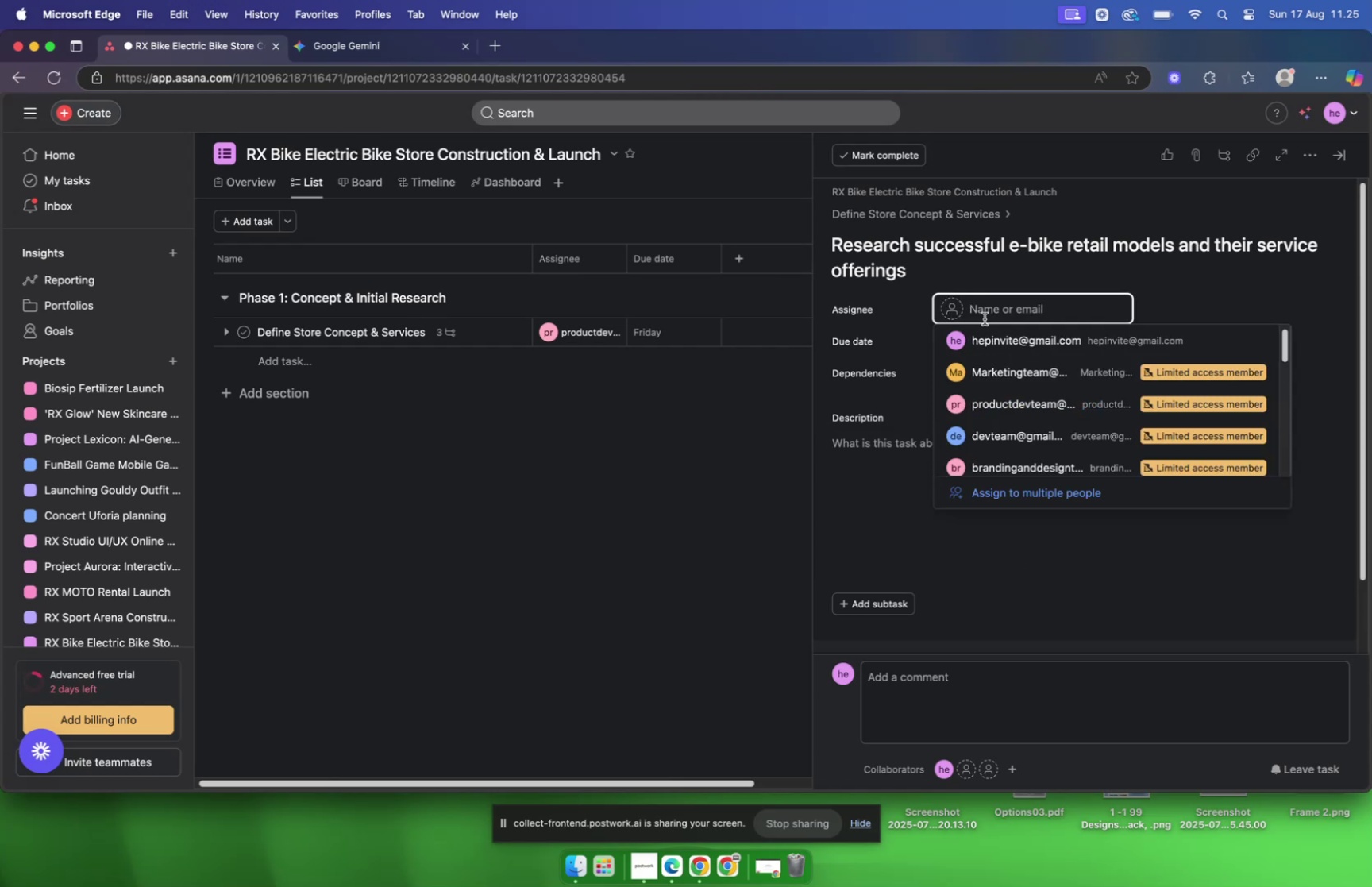 
type(produc)
 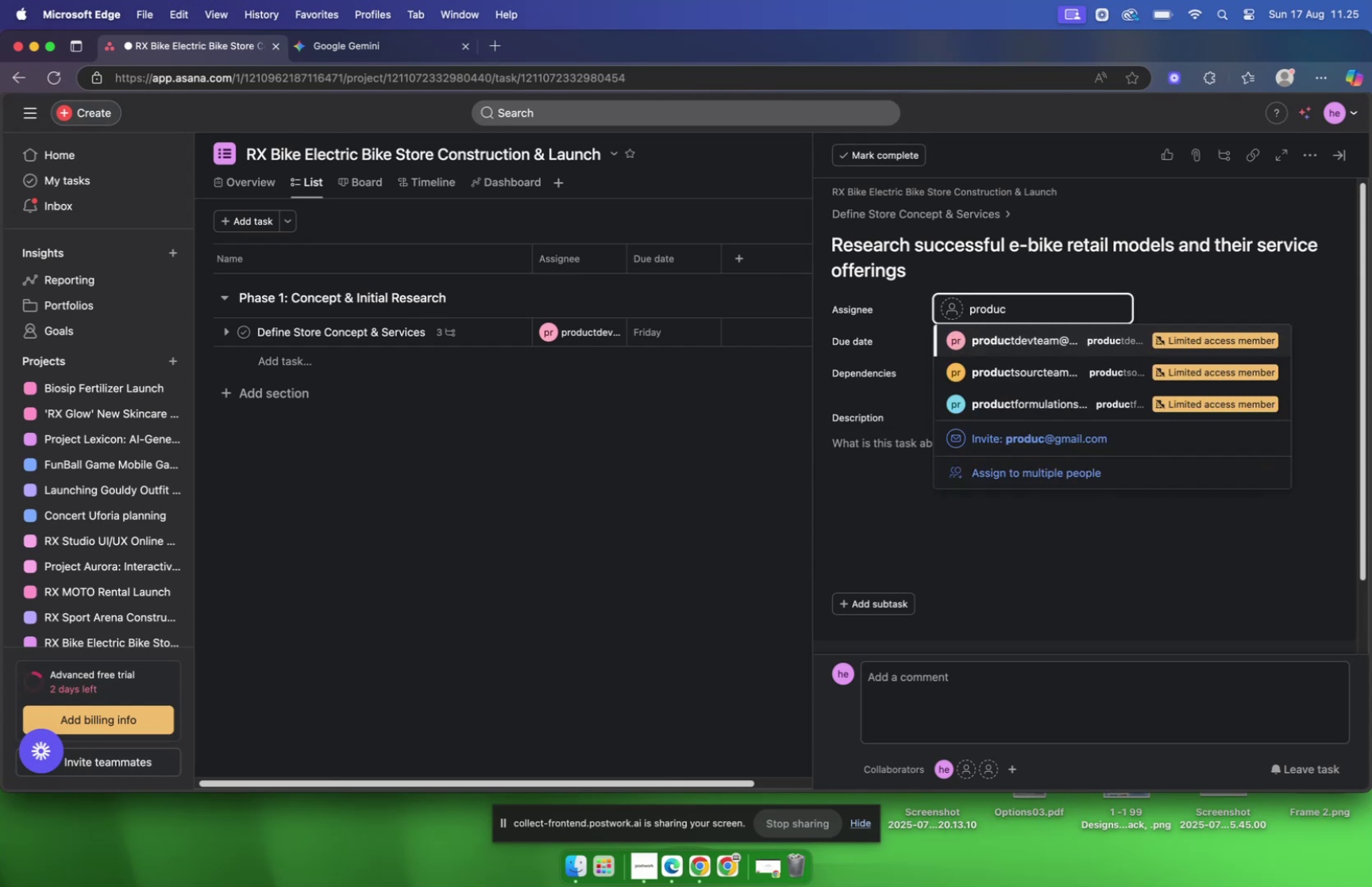 
key(Enter)
 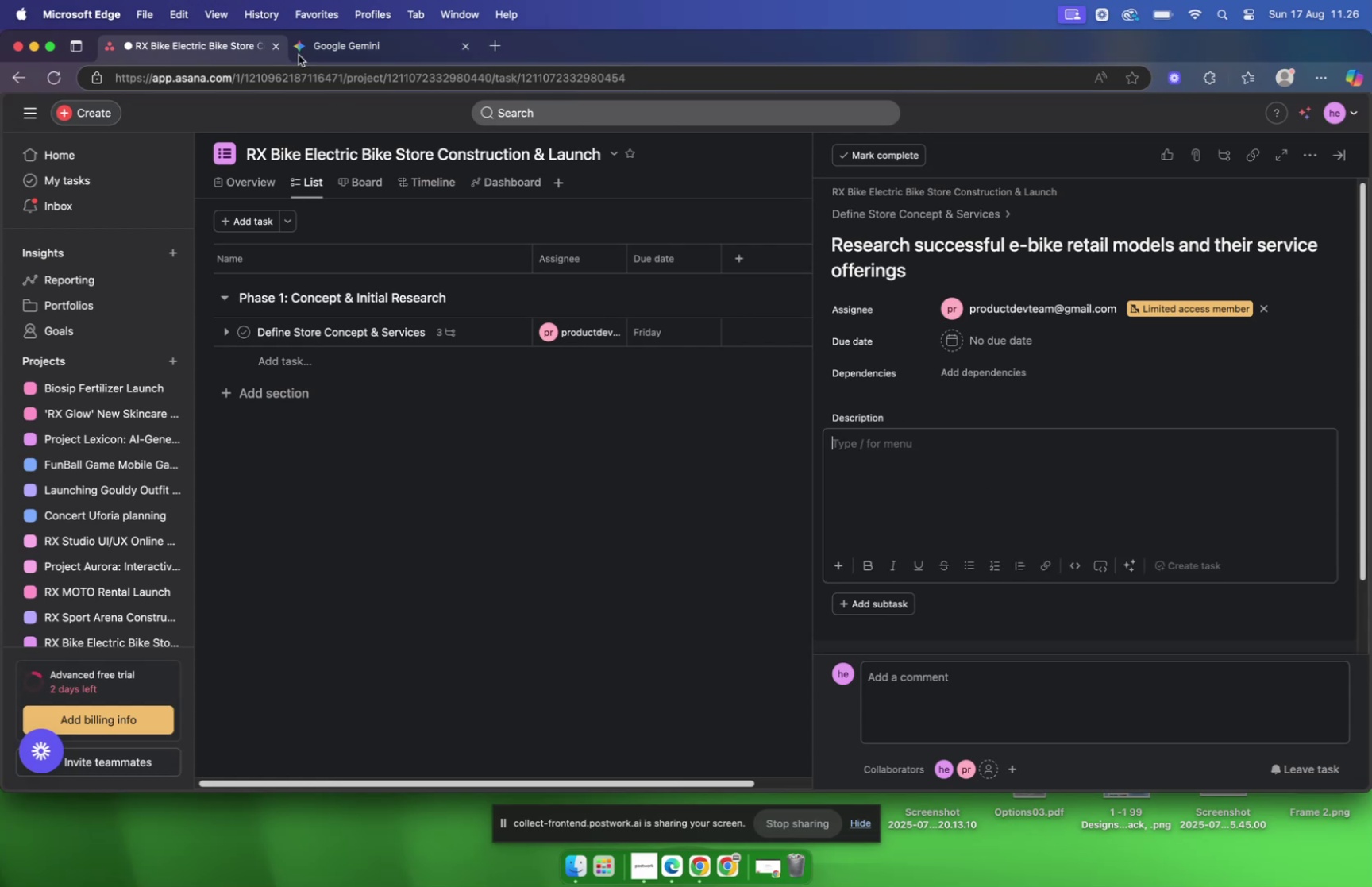 
wait(32.65)
 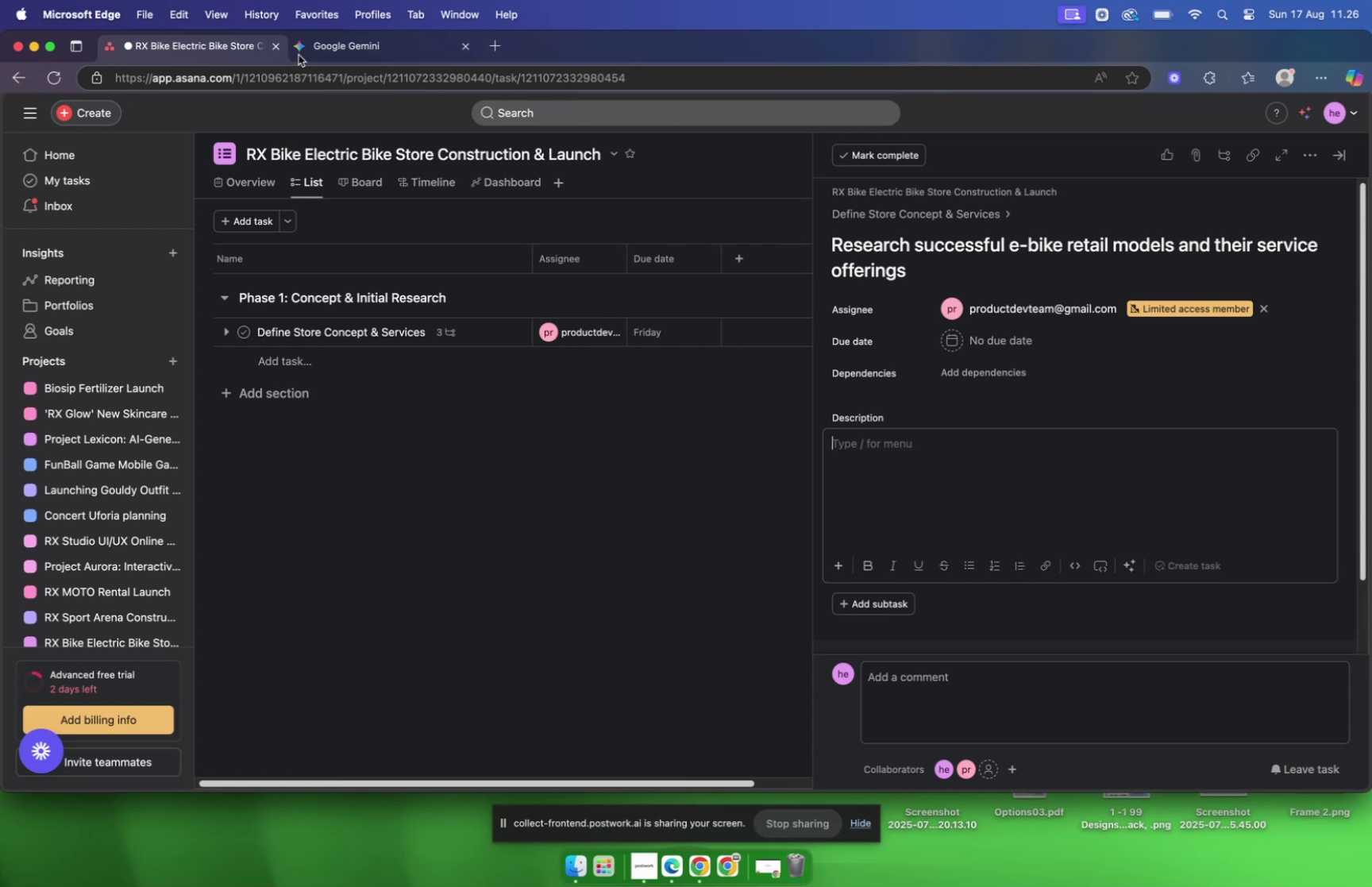 
left_click([343, 55])
 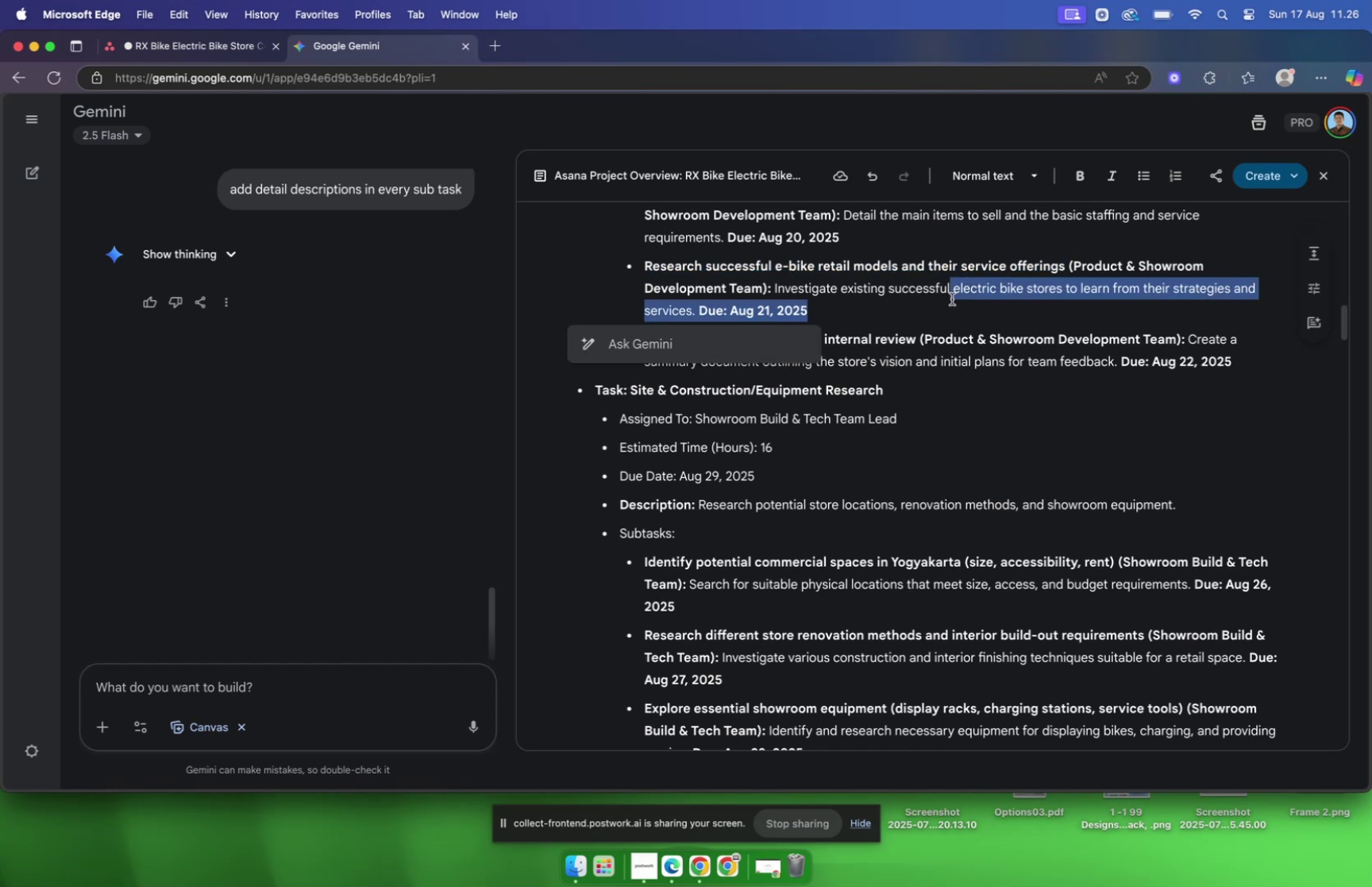 
wait(5.1)
 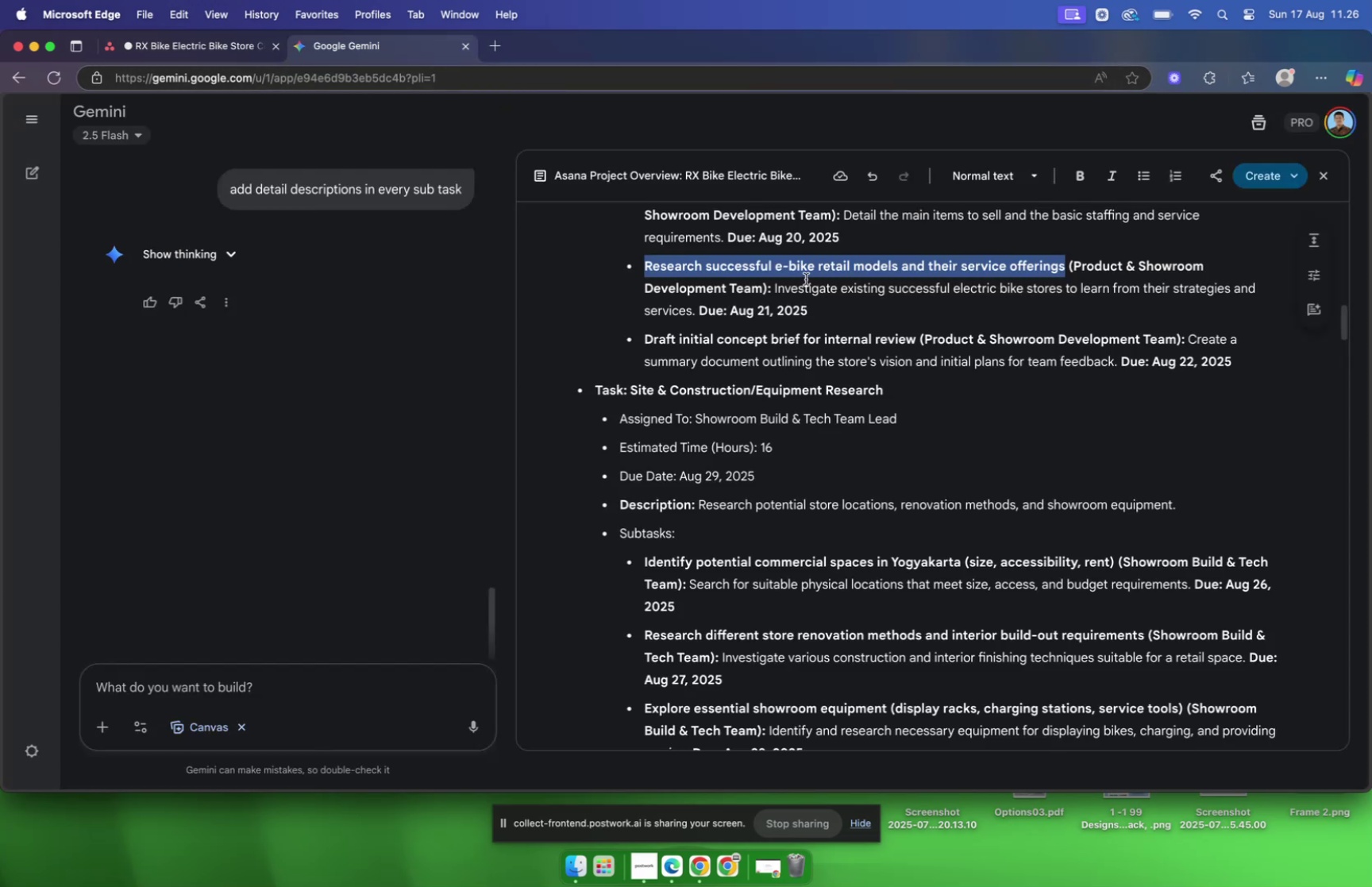 
left_click([186, 53])
 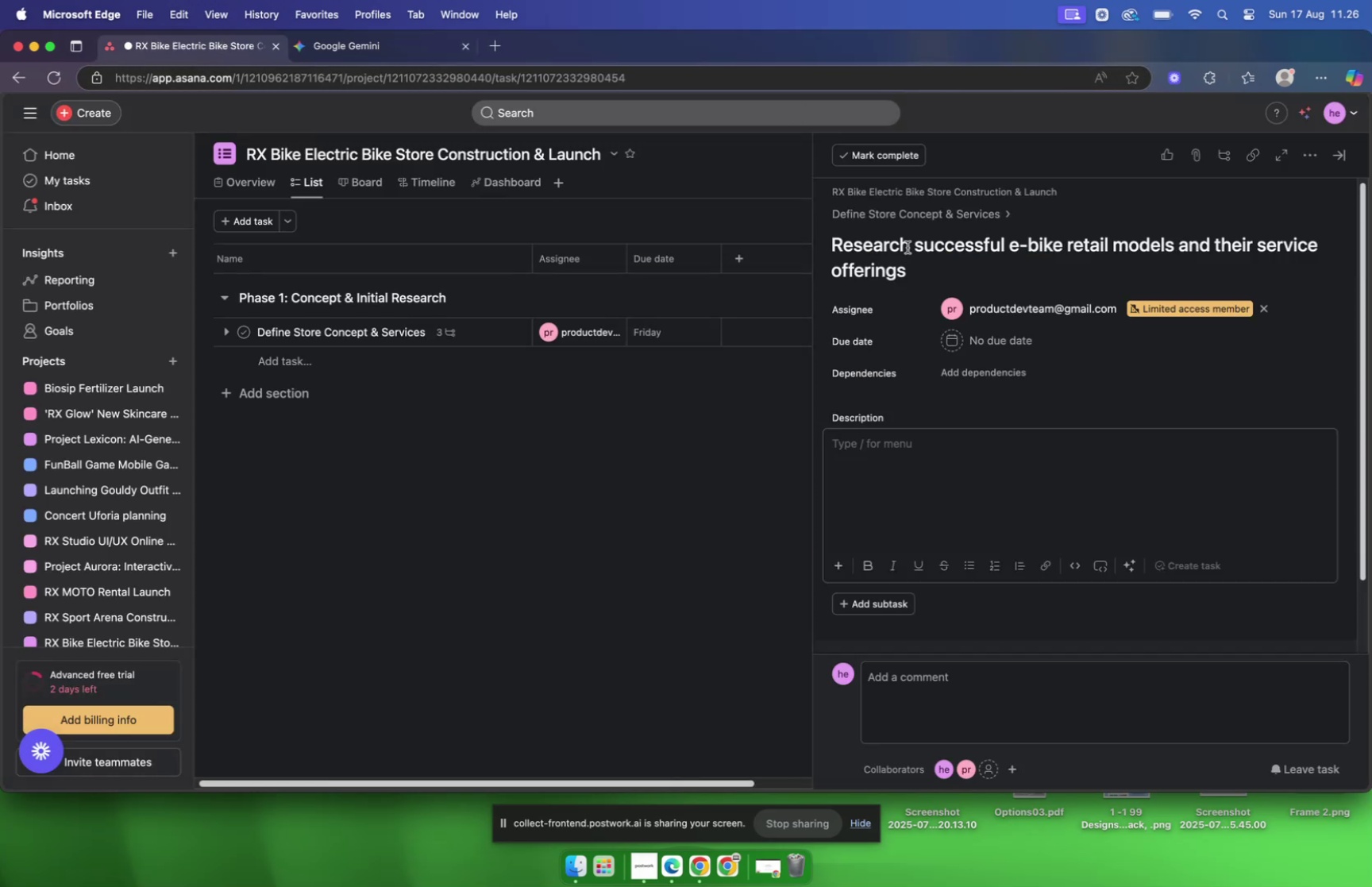 
wait(6.48)
 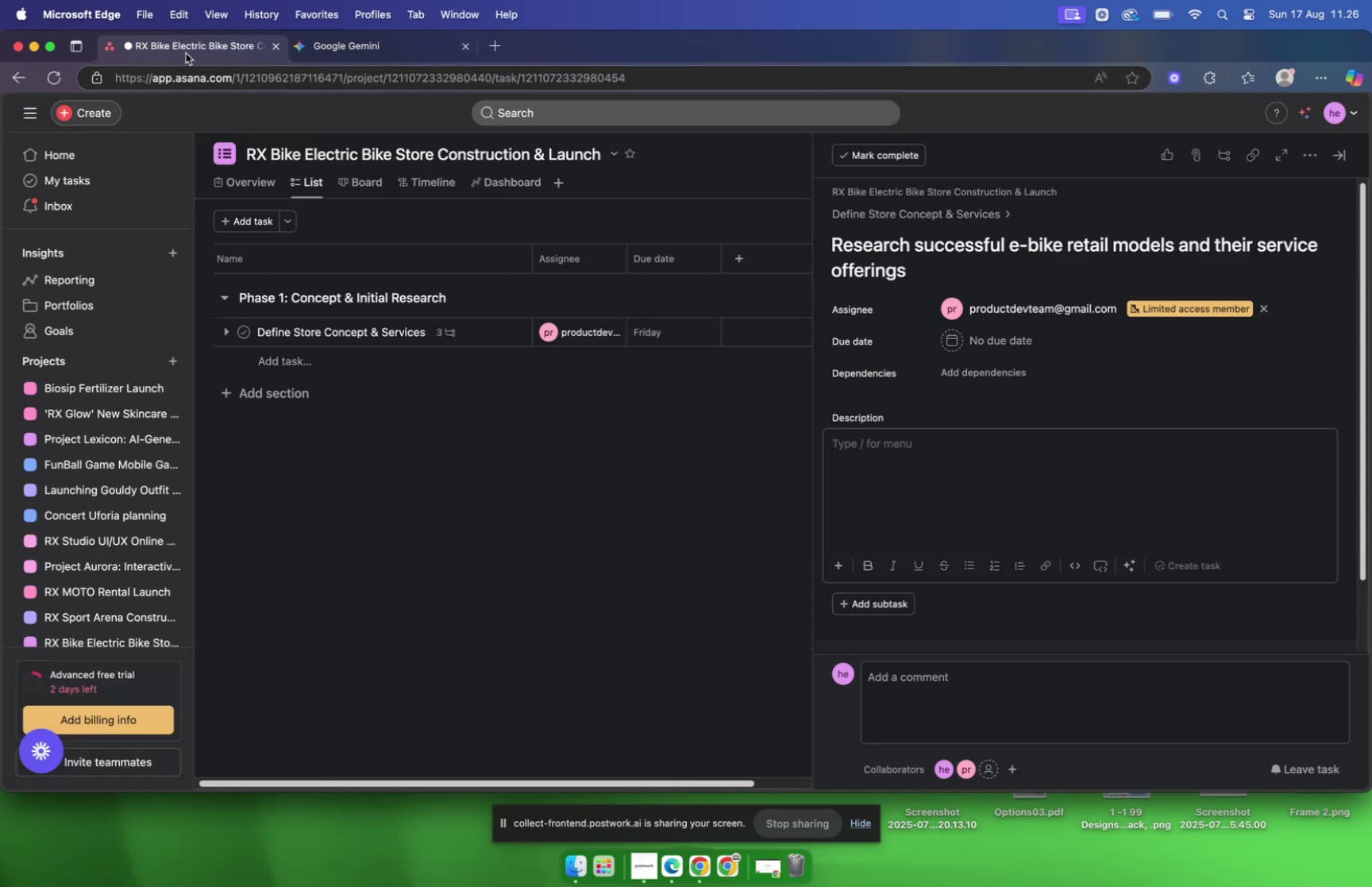 
left_click([376, 48])
 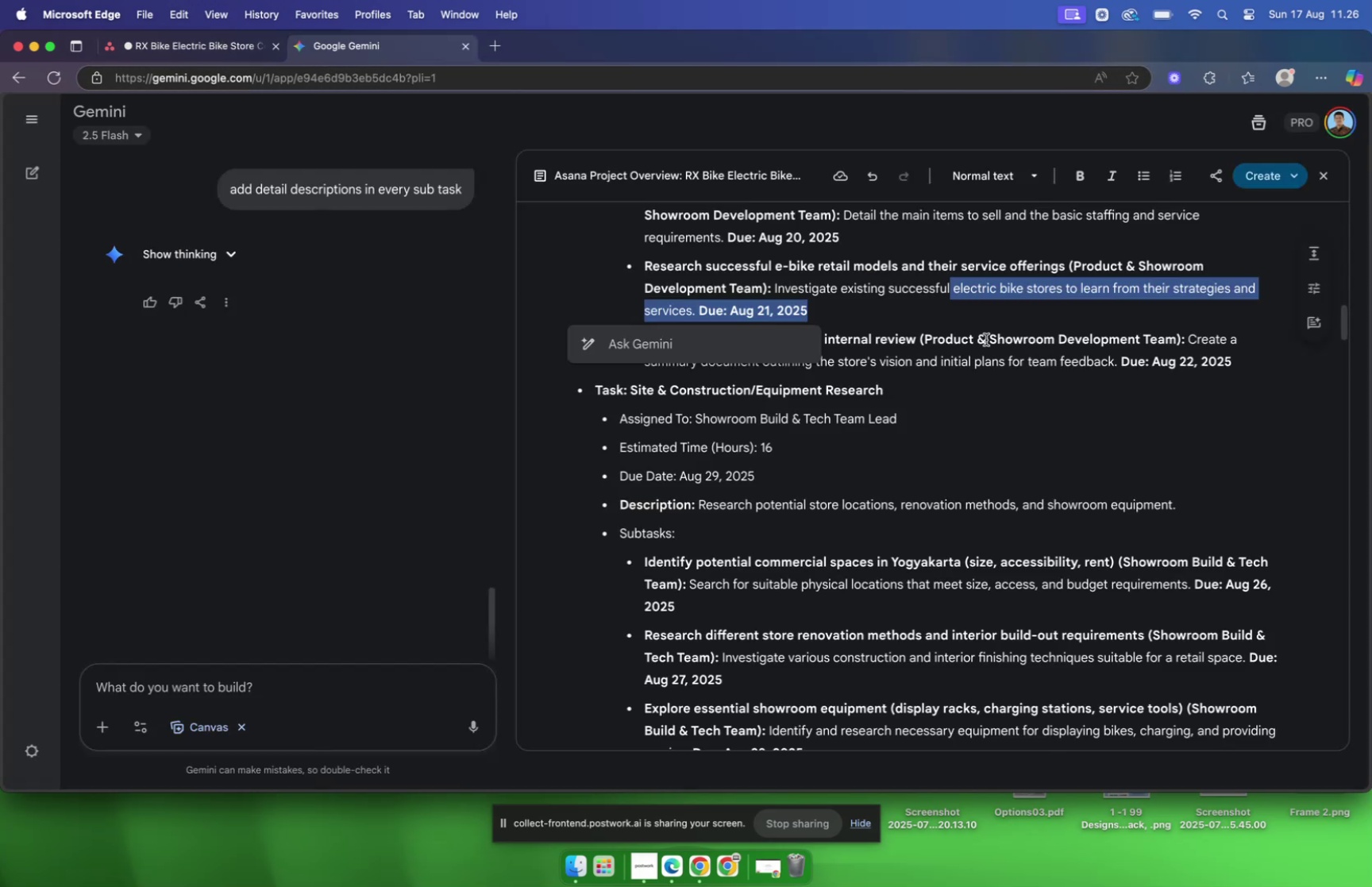 
left_click([975, 334])
 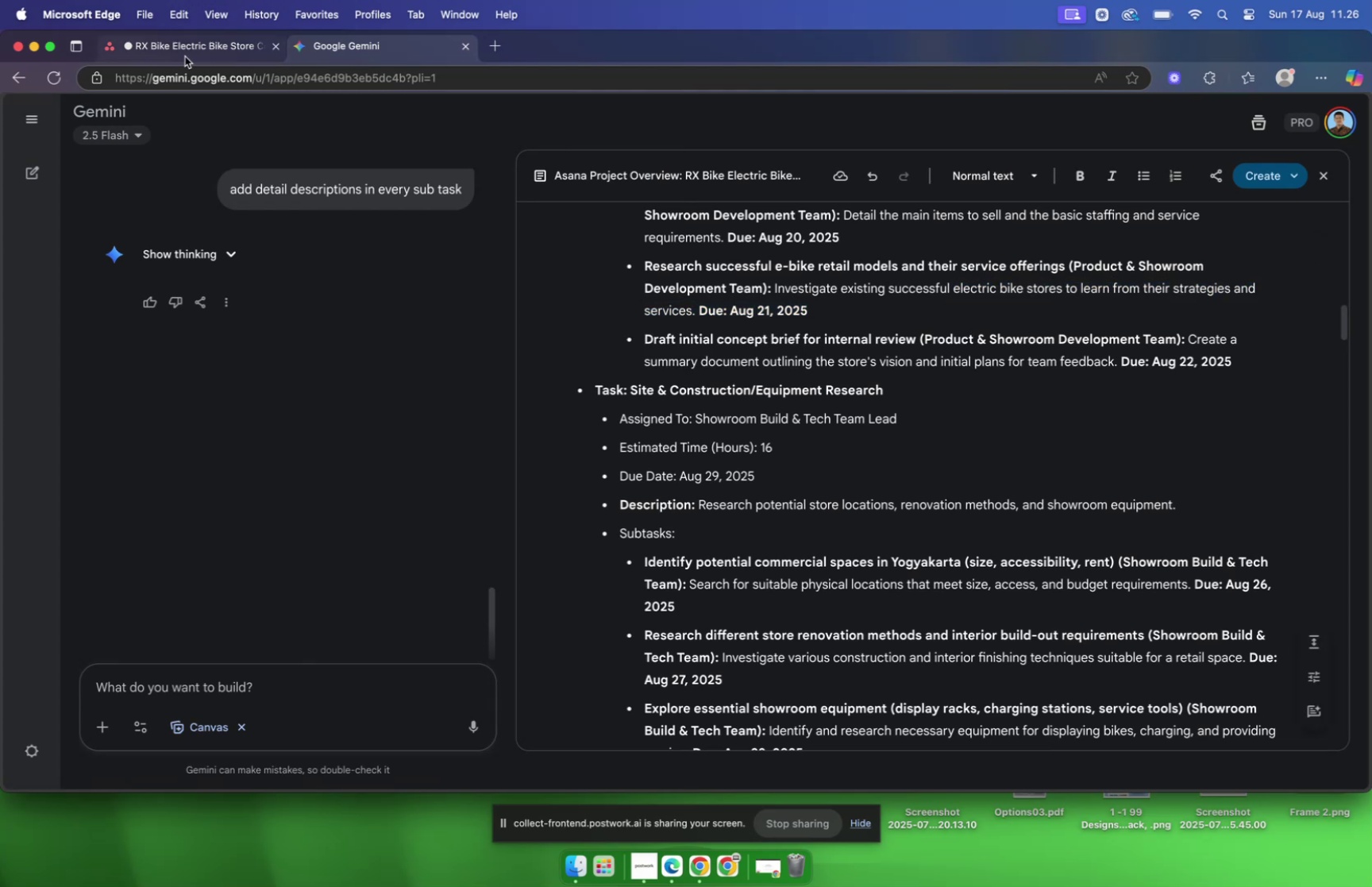 
left_click([179, 47])
 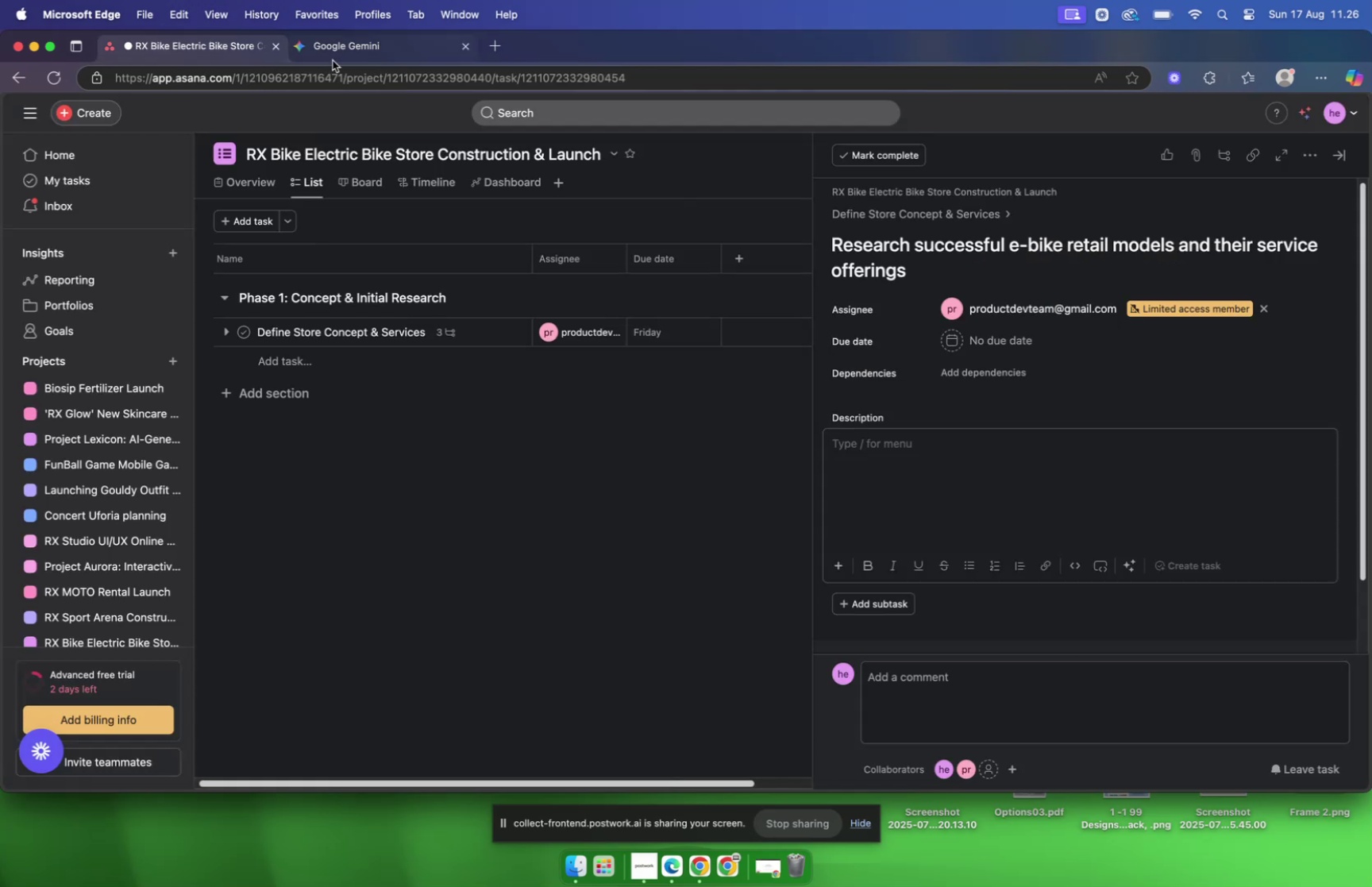 
left_click([330, 57])
 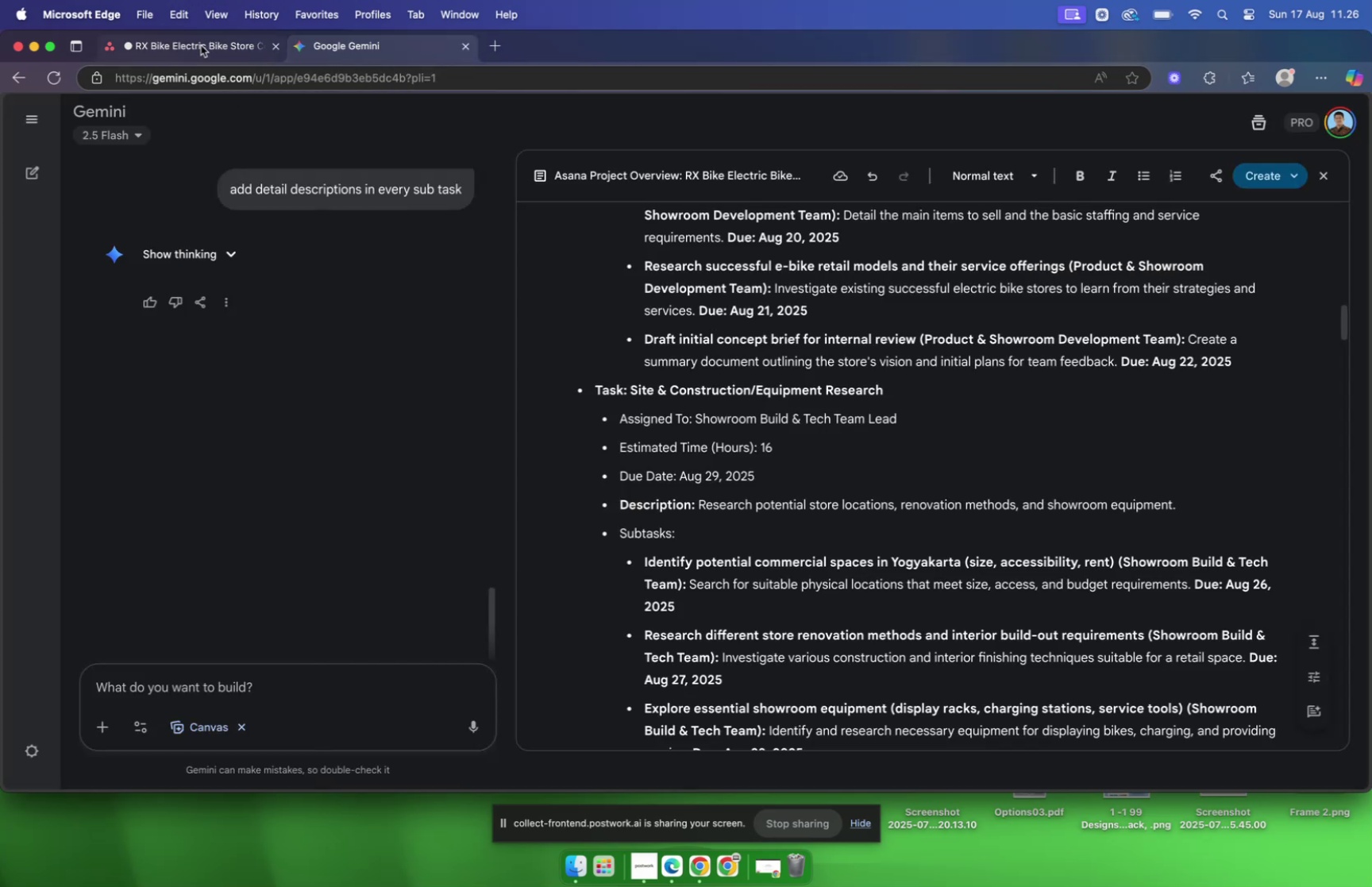 
left_click([201, 45])
 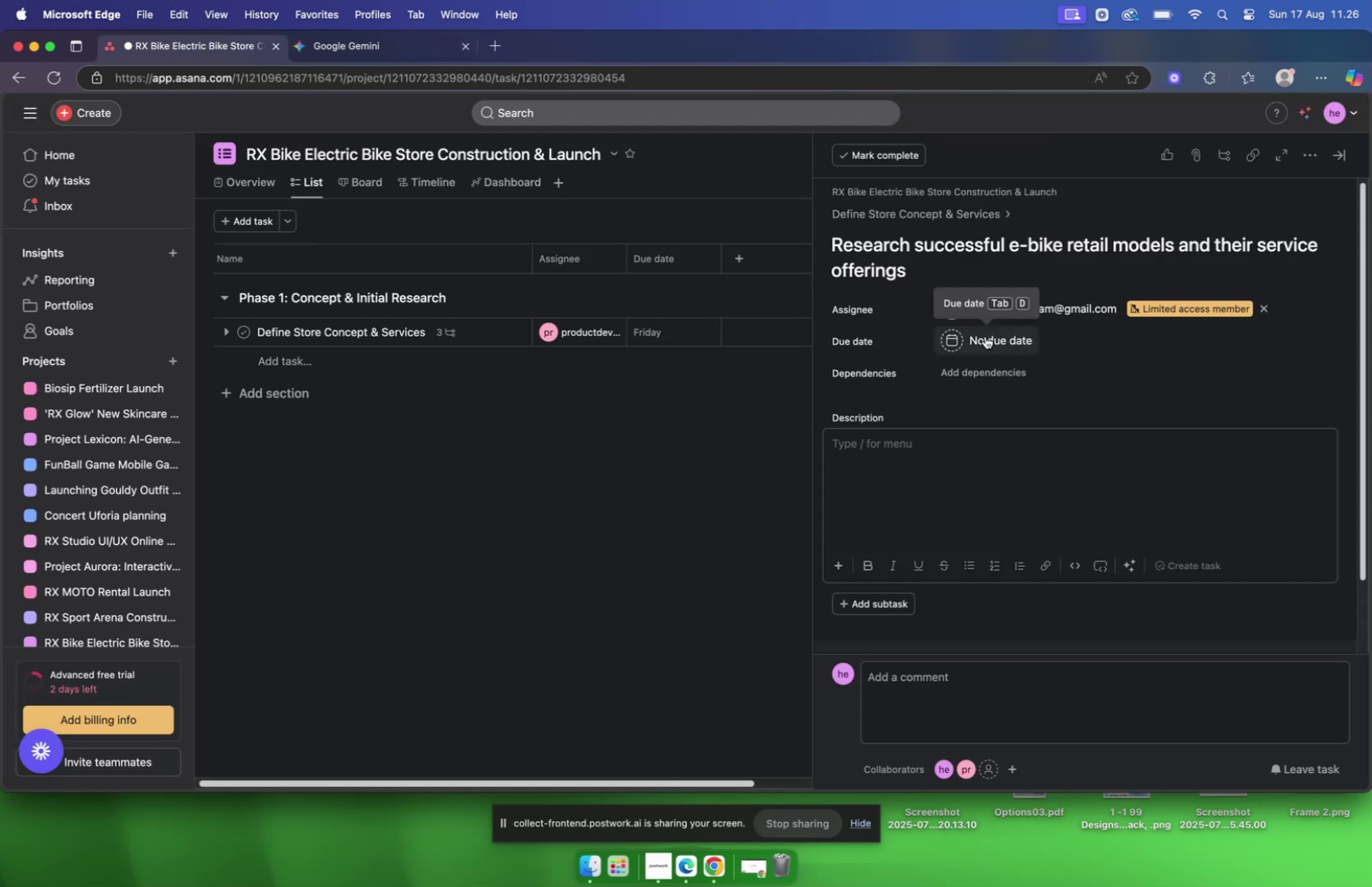 
left_click([985, 336])
 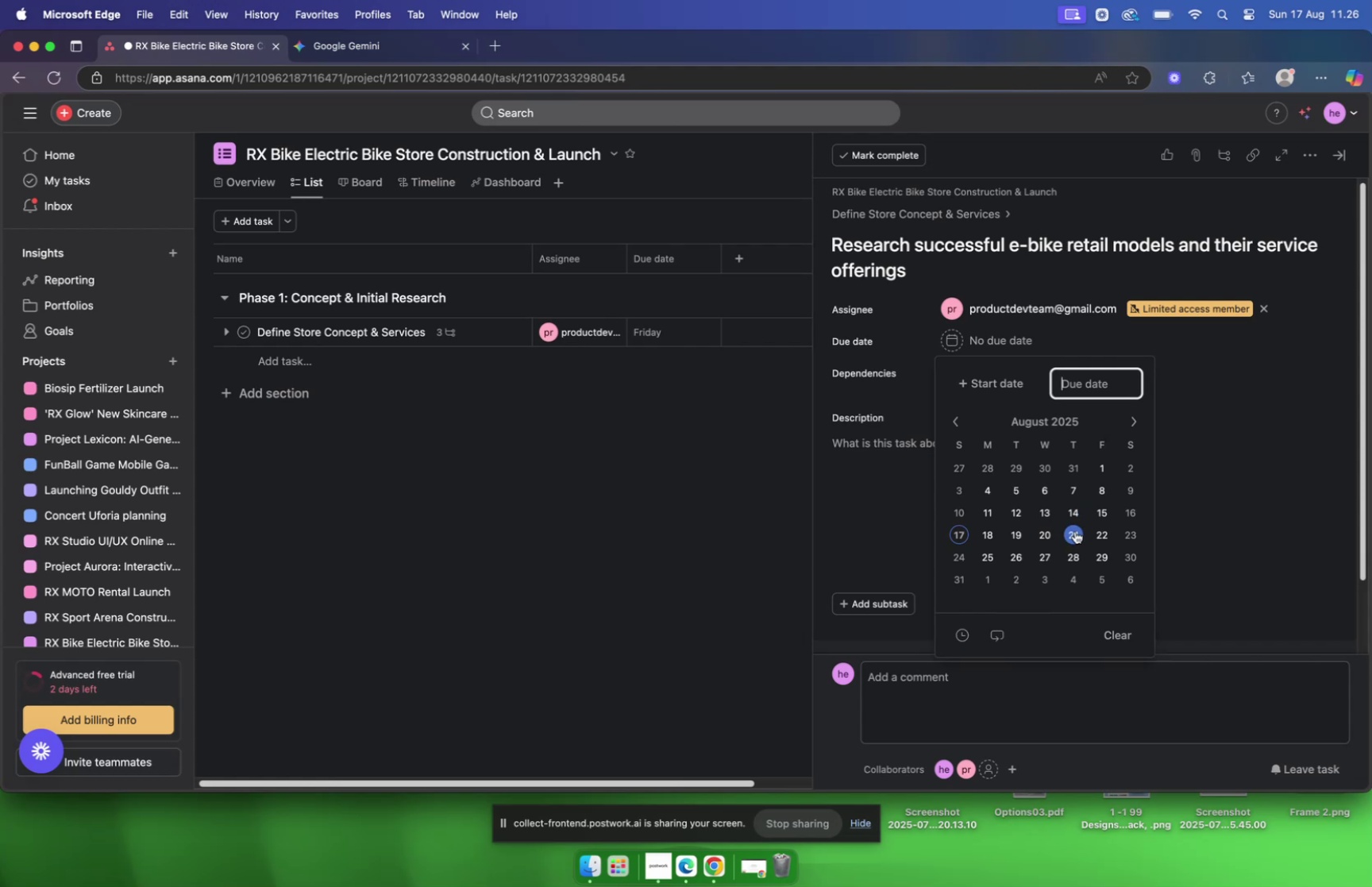 
left_click([1075, 530])
 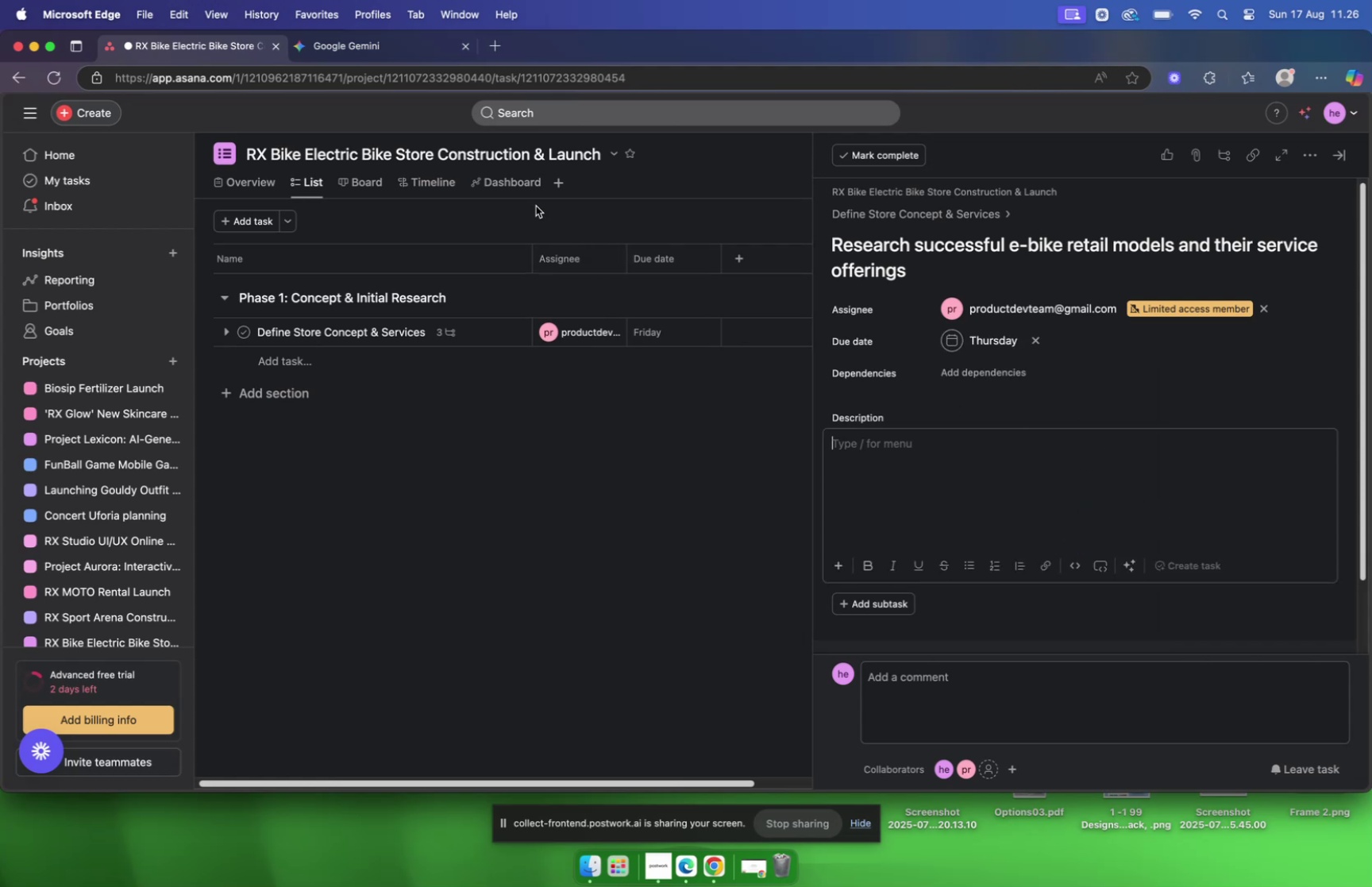 
wait(11.52)
 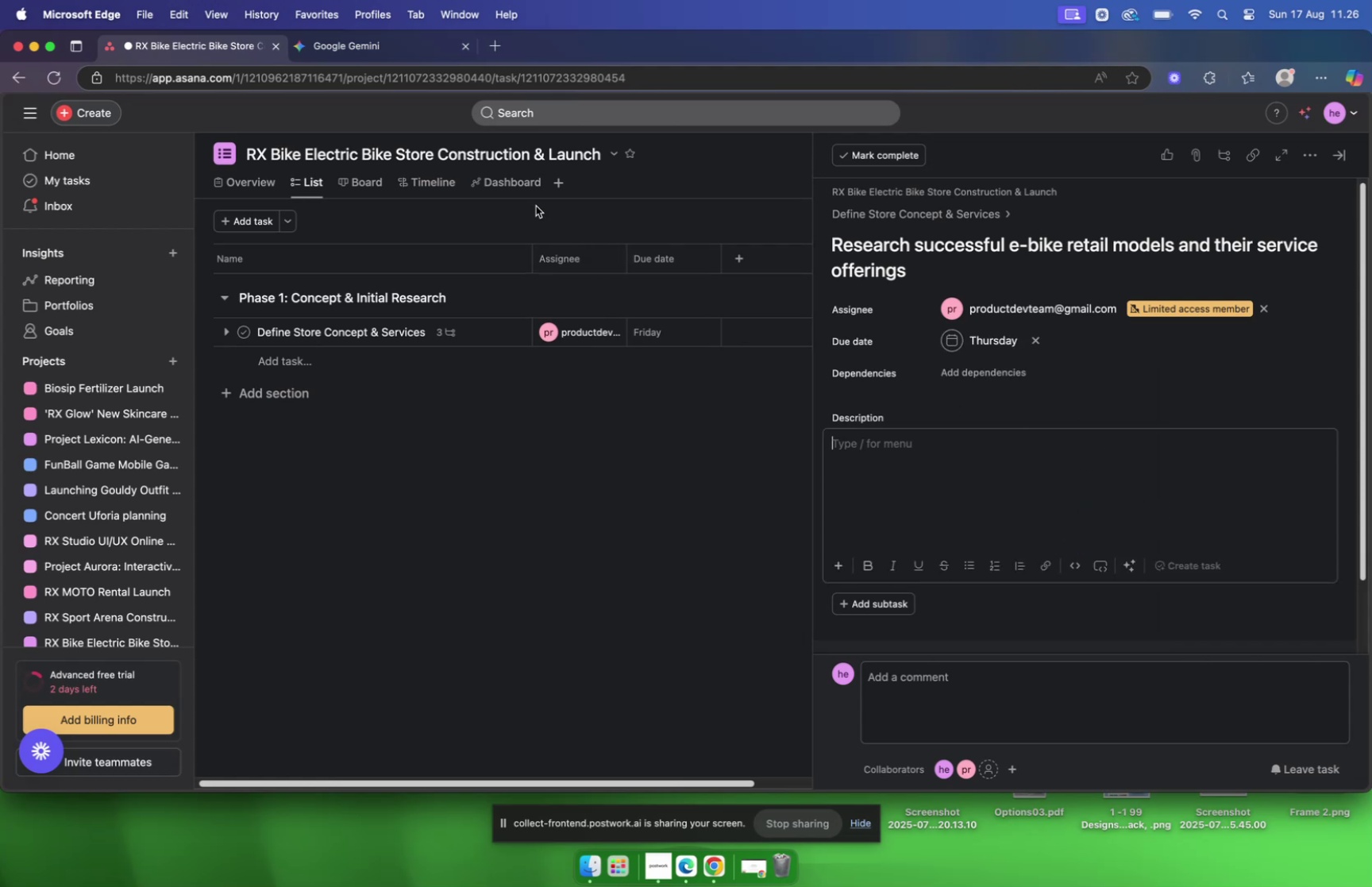 
scroll: coordinate [753, 293], scroll_direction: up, amount: 2.0
 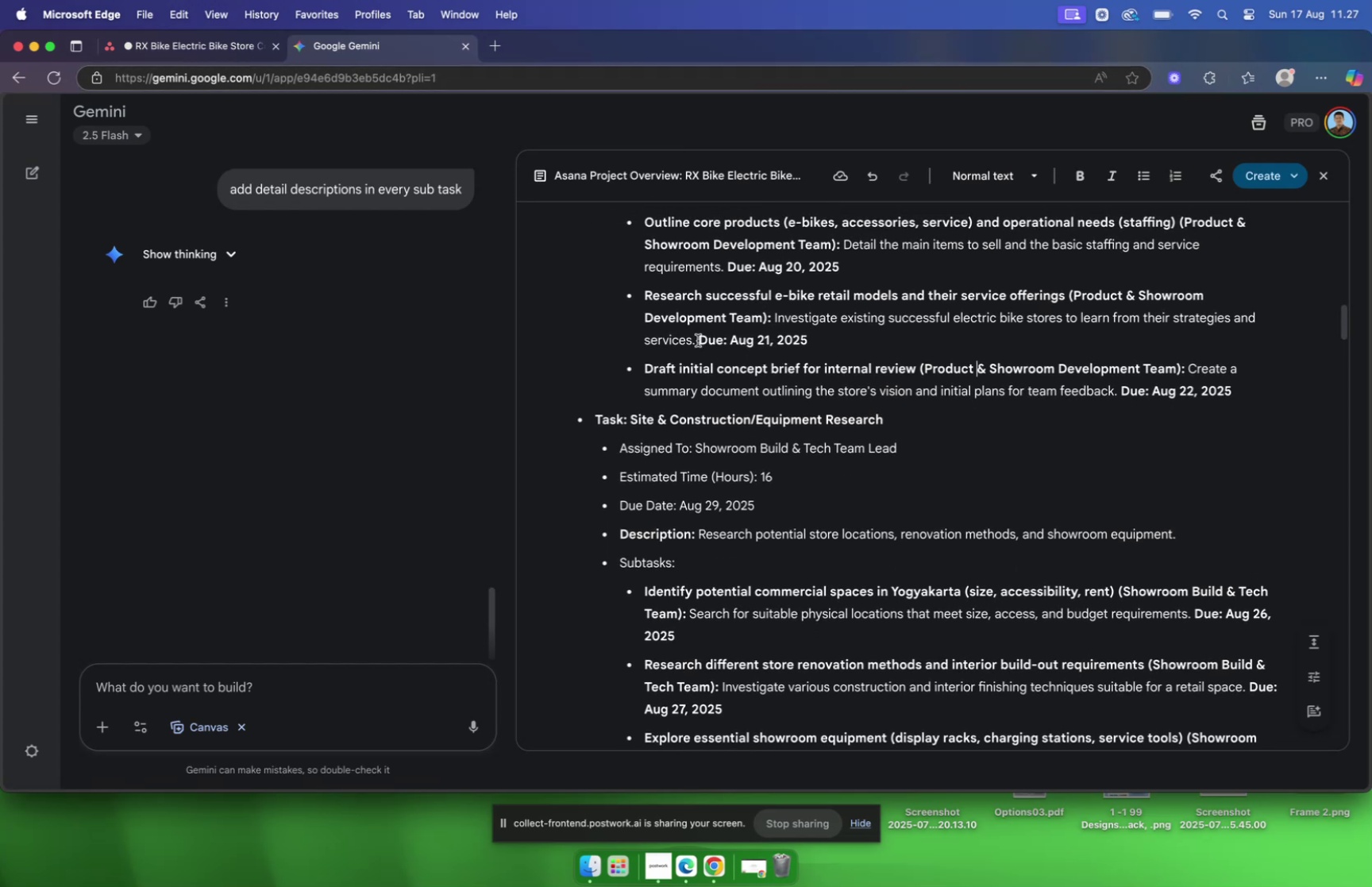 
left_click([697, 341])
 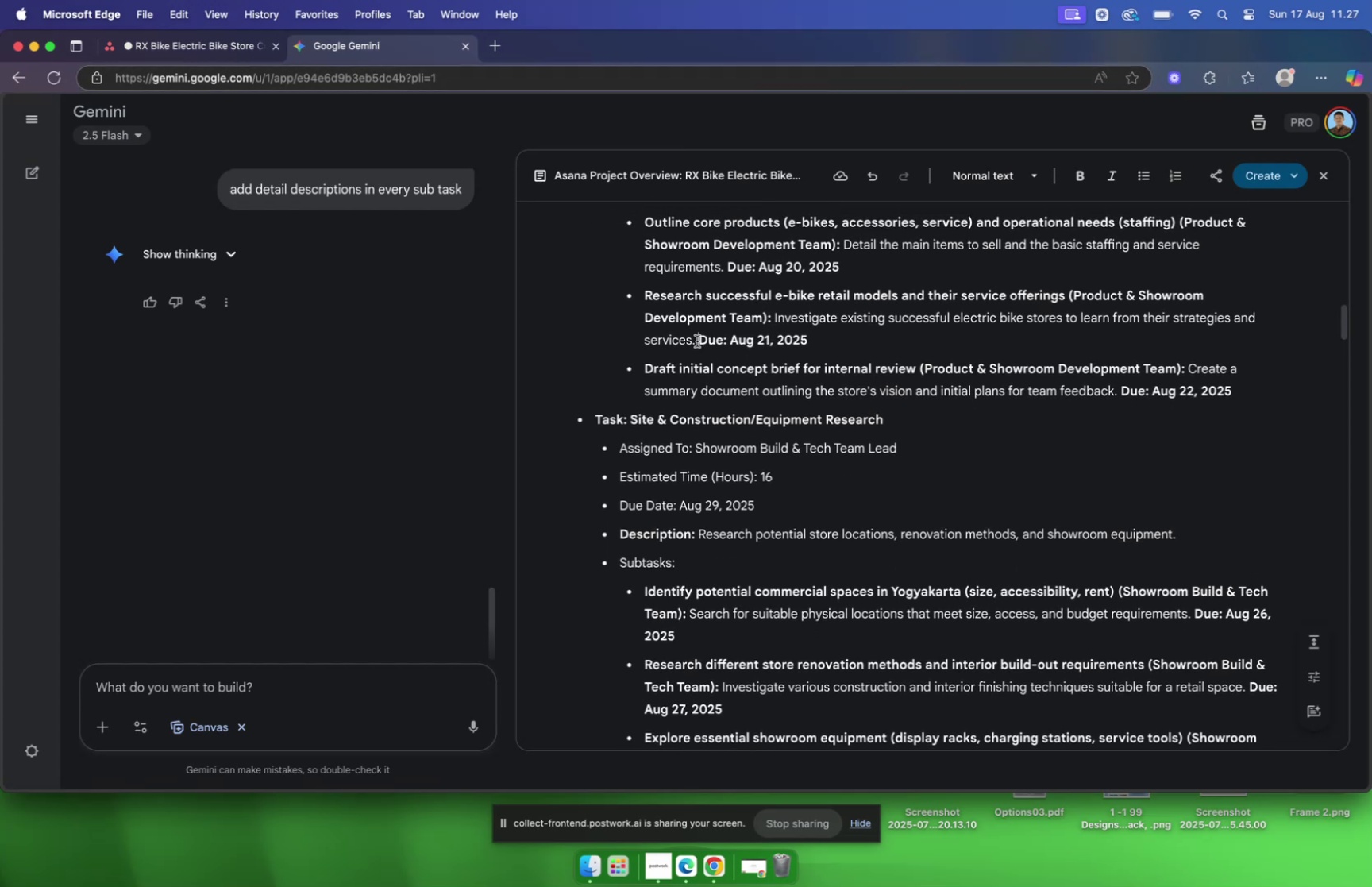 
left_click_drag(start_coordinate=[697, 340], to_coordinate=[656, 340])
 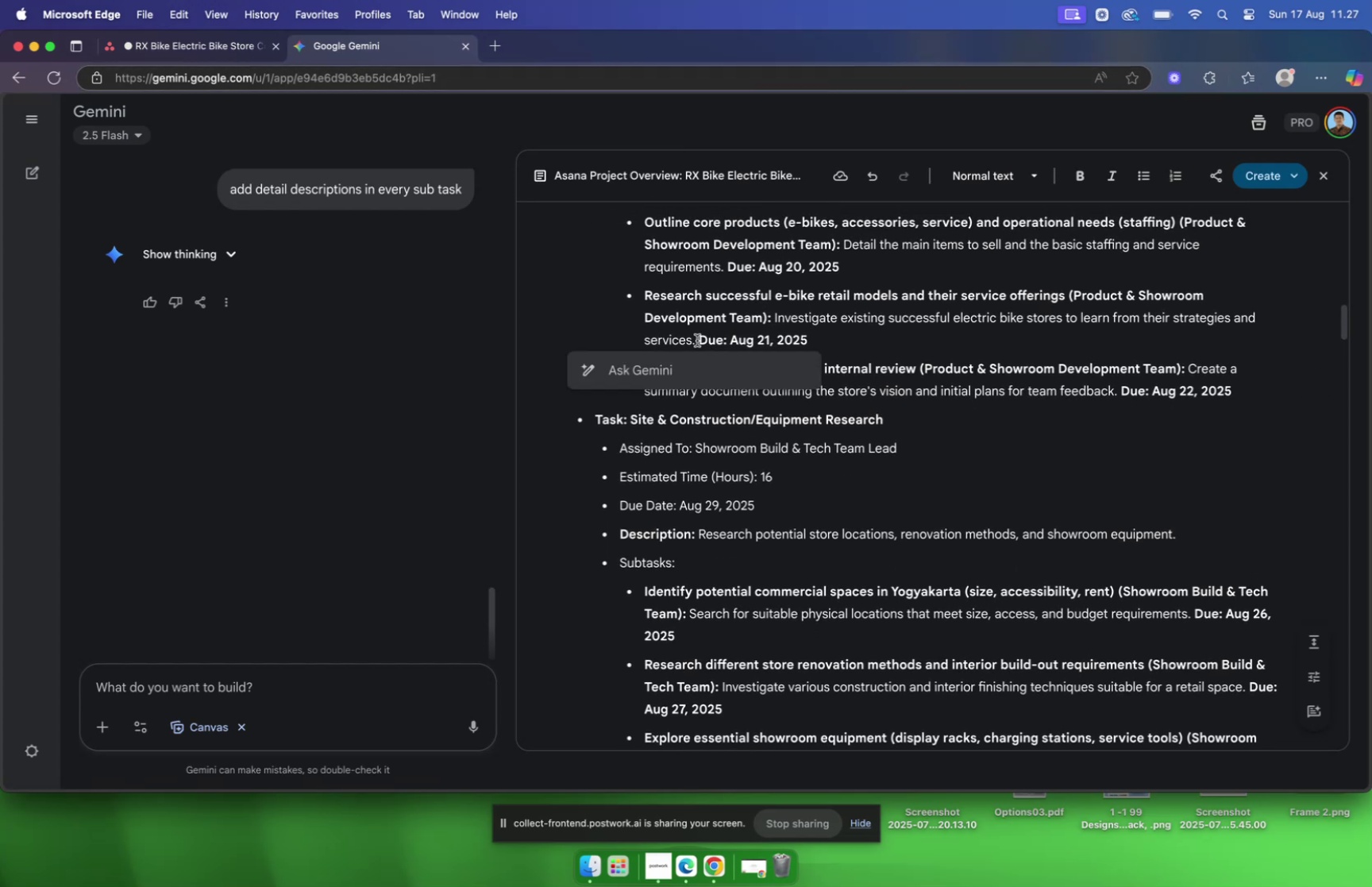 
left_click([696, 339])
 